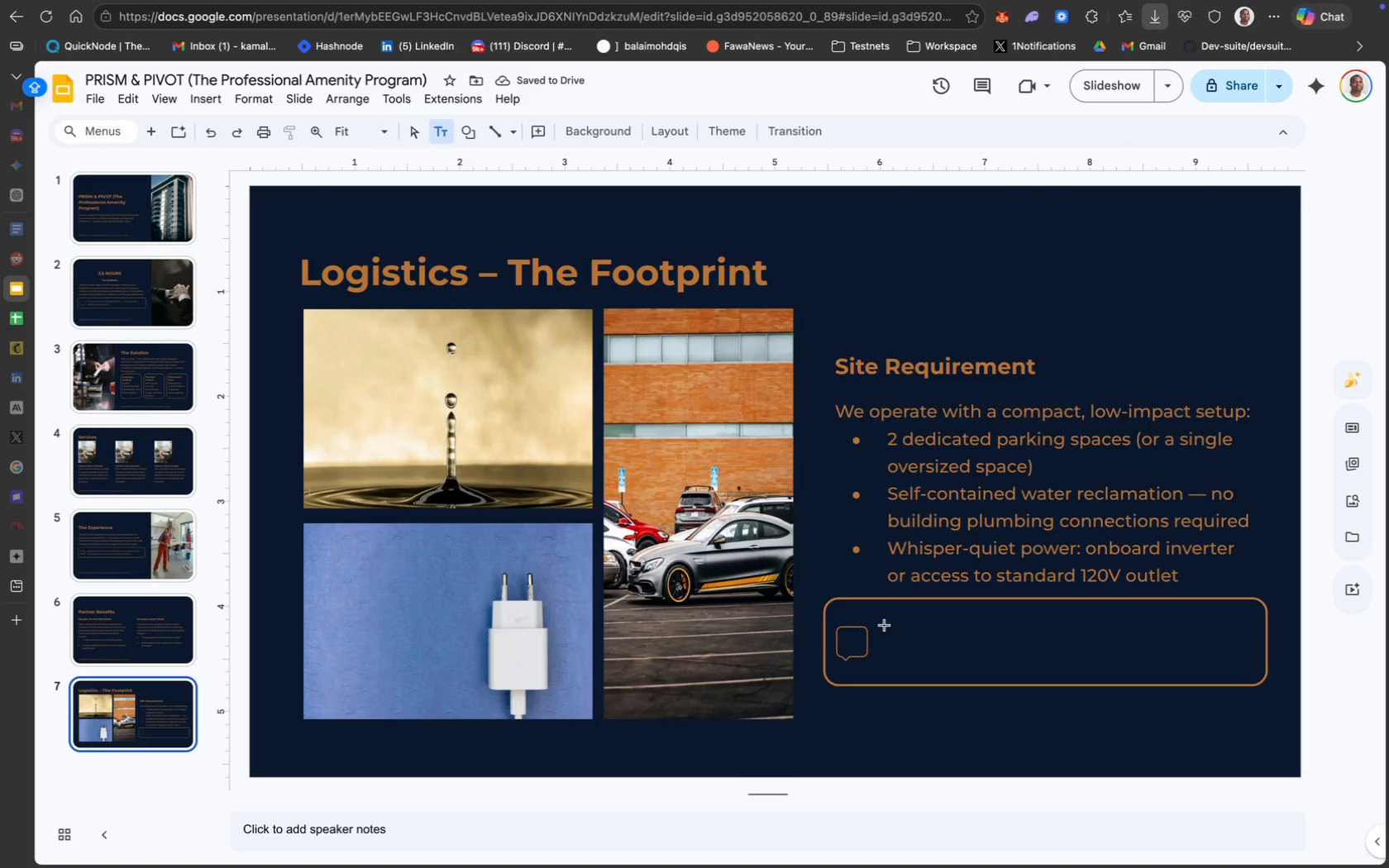 
left_click([879, 613])
 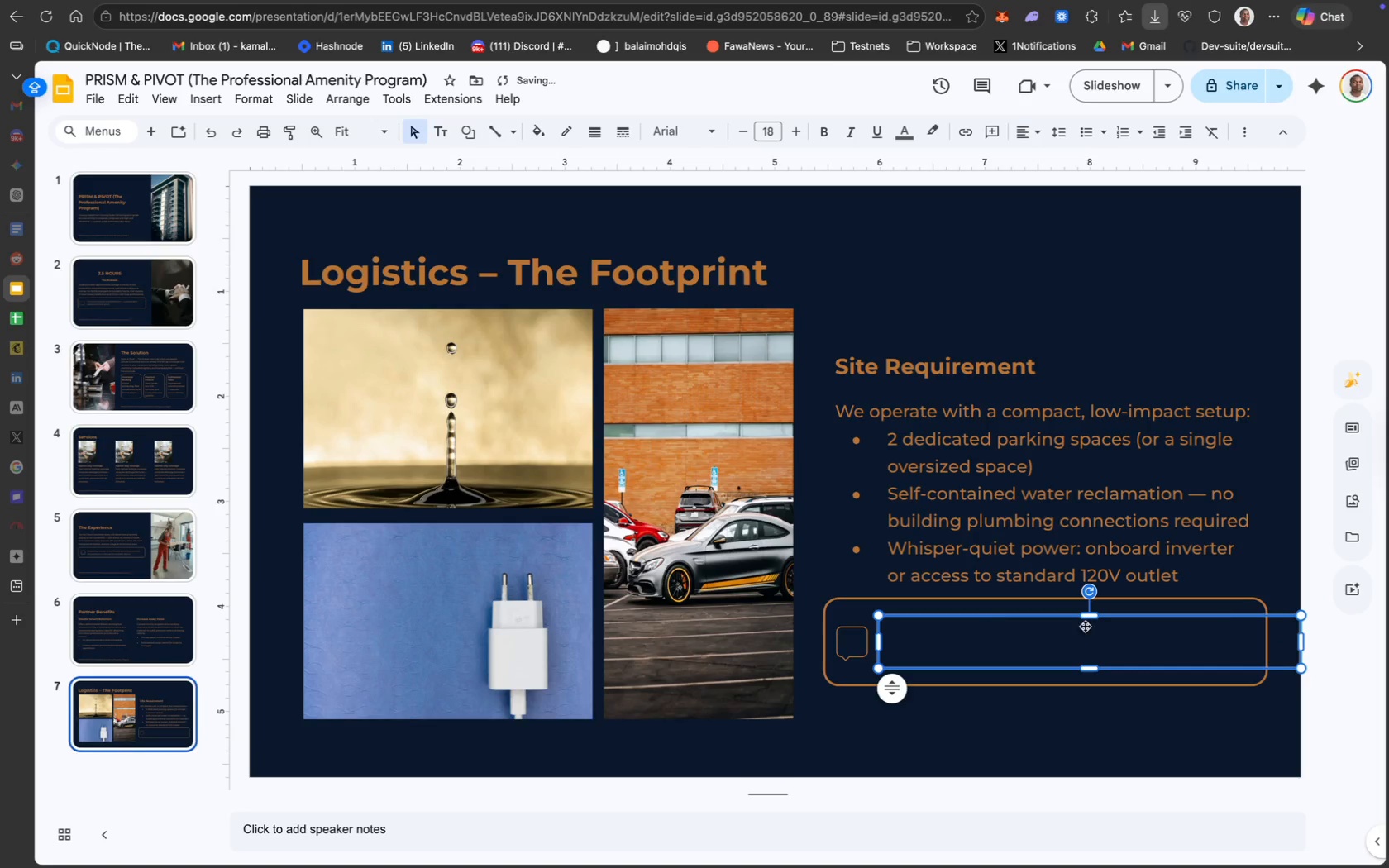 
left_click_drag(start_coordinate=[1195, 619], to_coordinate=[1191, 617])
 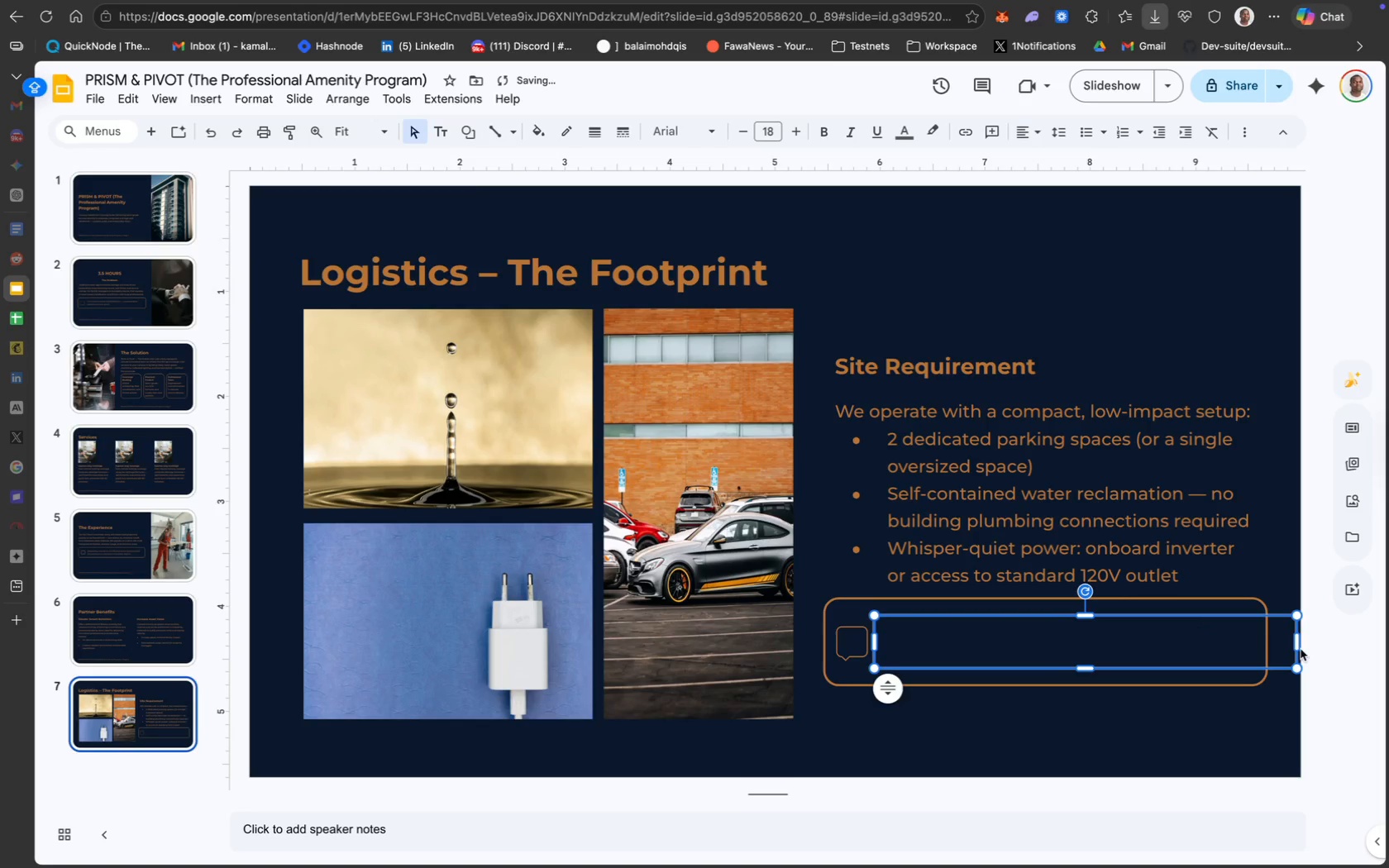 
left_click_drag(start_coordinate=[1296, 646], to_coordinate=[1255, 646])
 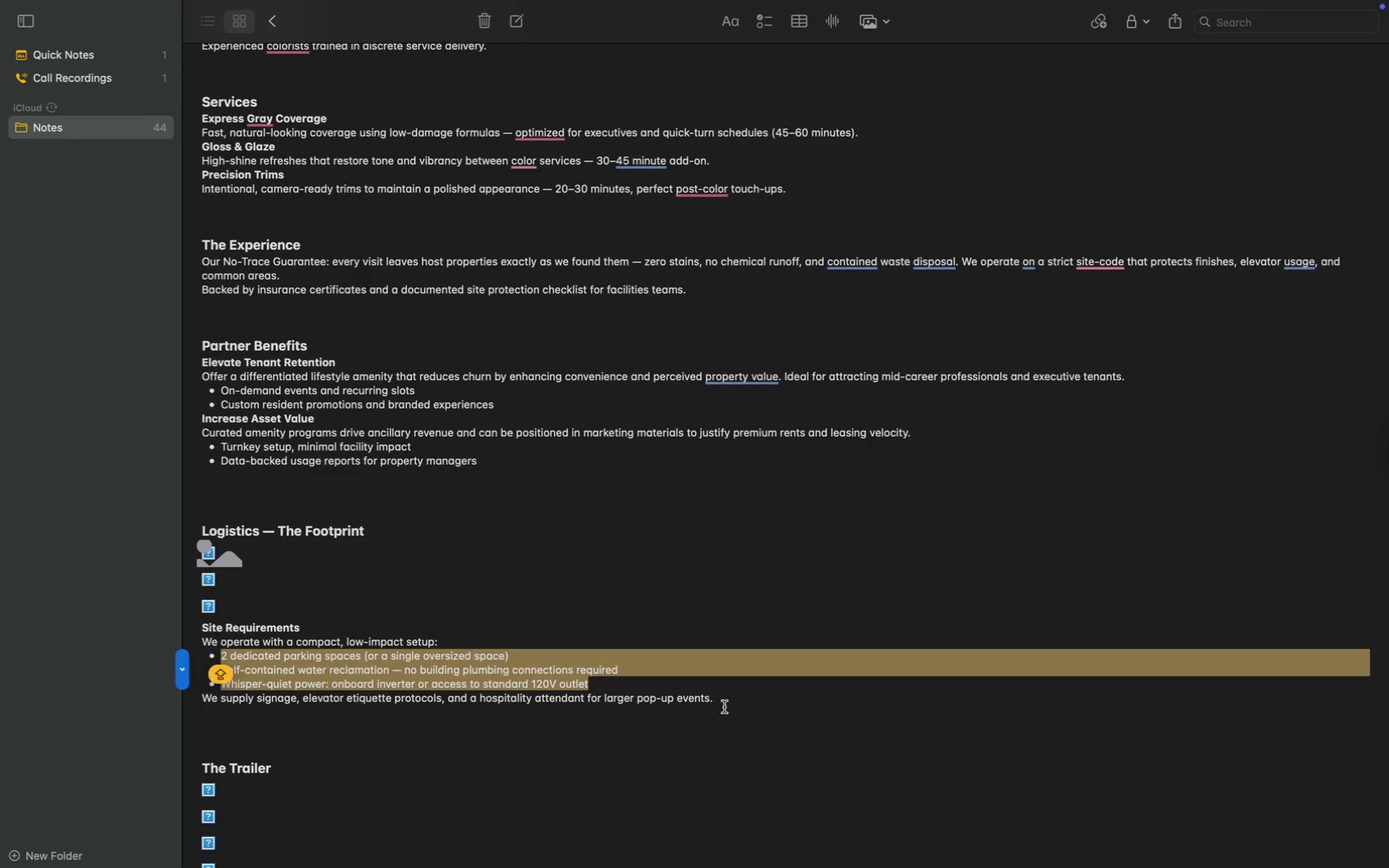 
wait(5.19)
 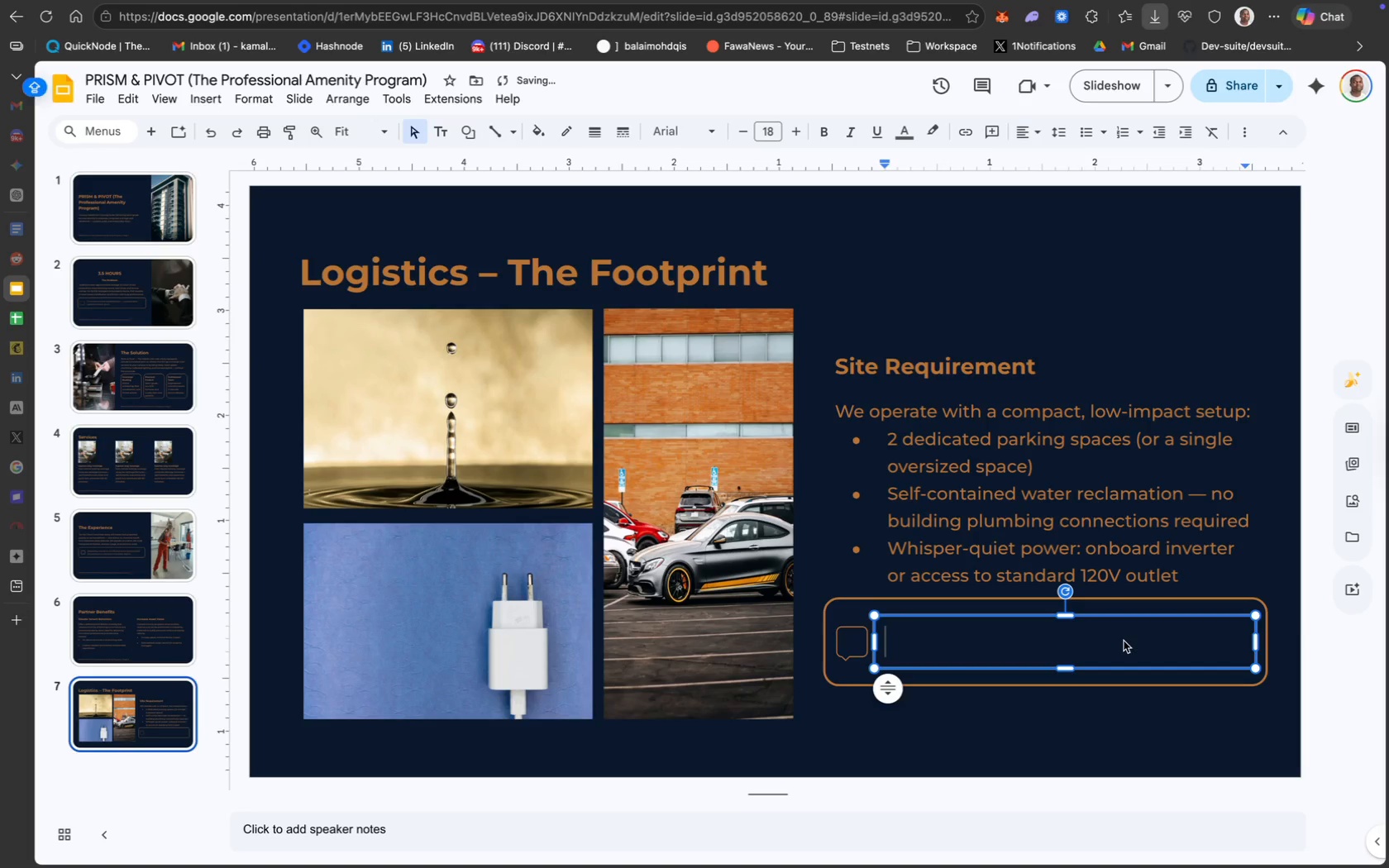 
left_click_drag(start_coordinate=[721, 693], to_coordinate=[203, 700])
 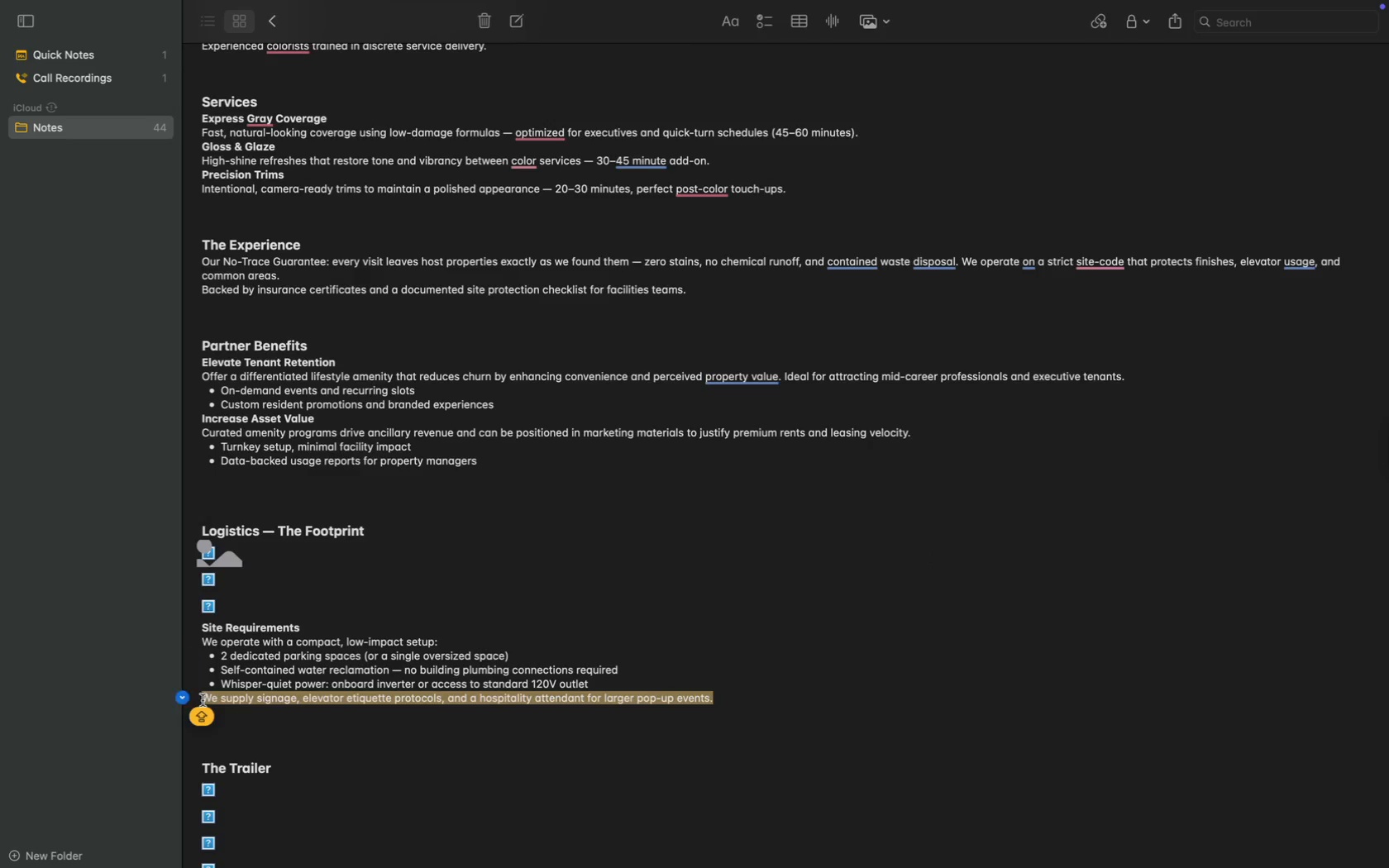 
key(Meta+C)
 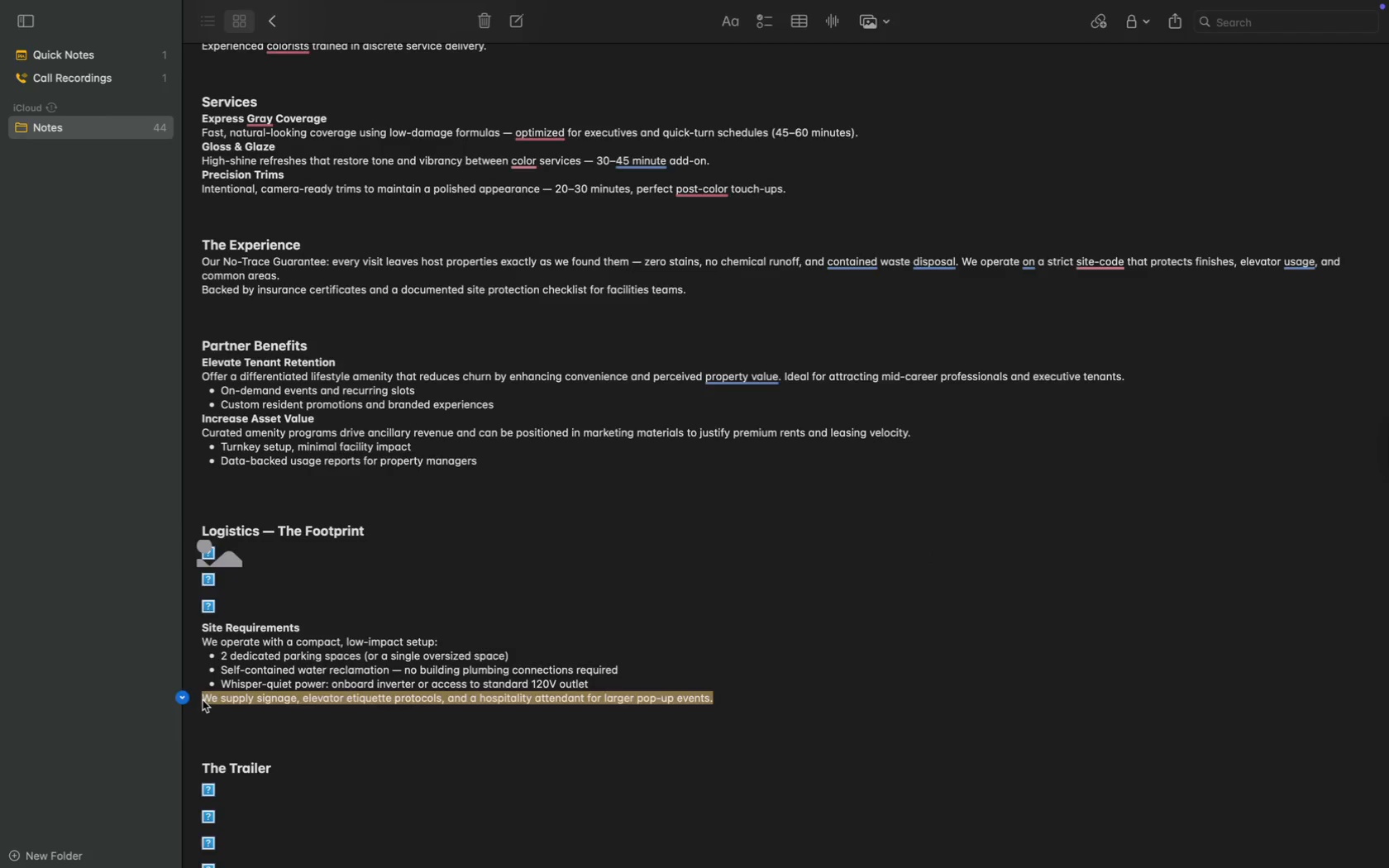 
key(Meta+C)
 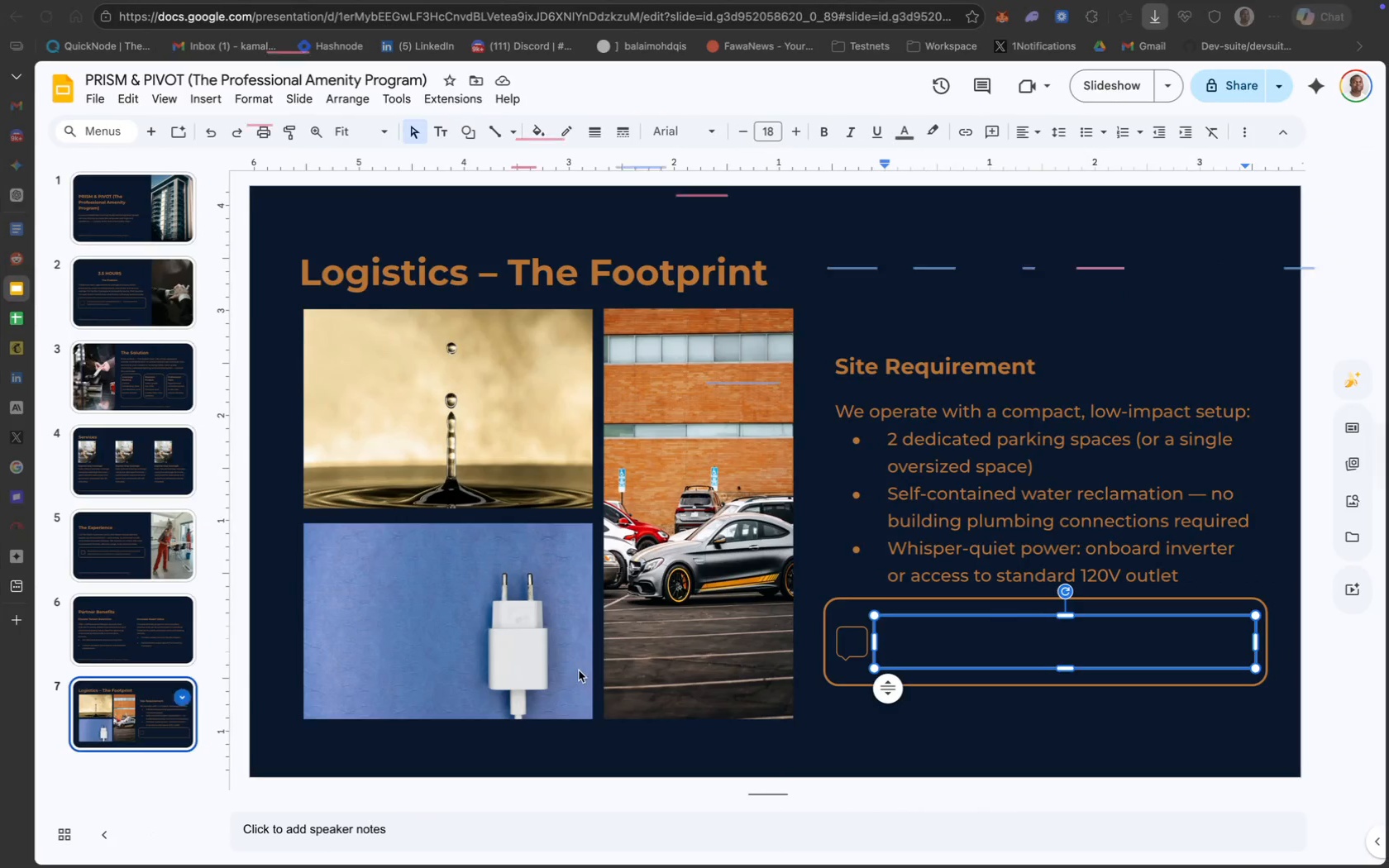 
key(Meta+V)
 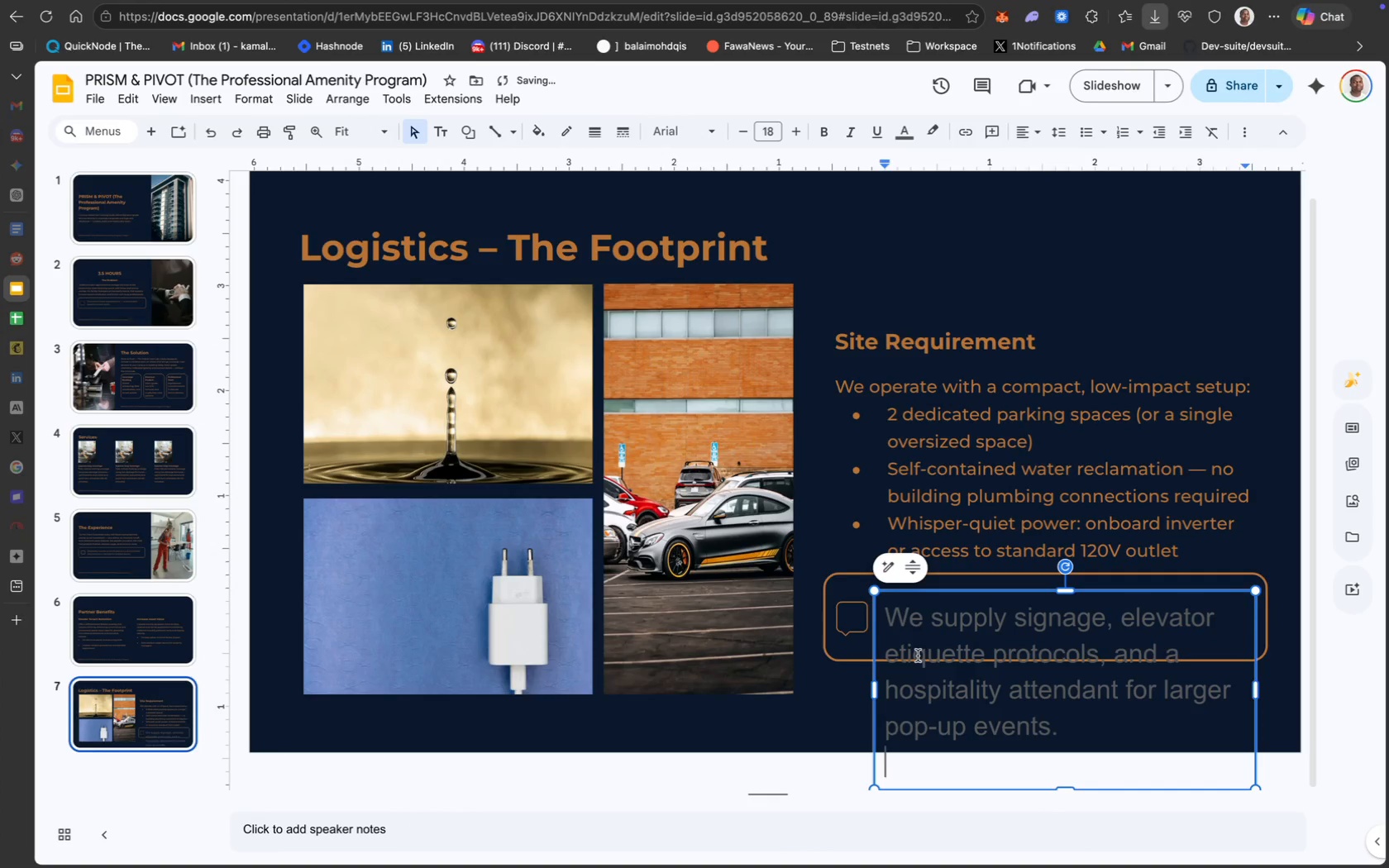 
key(Backspace)
 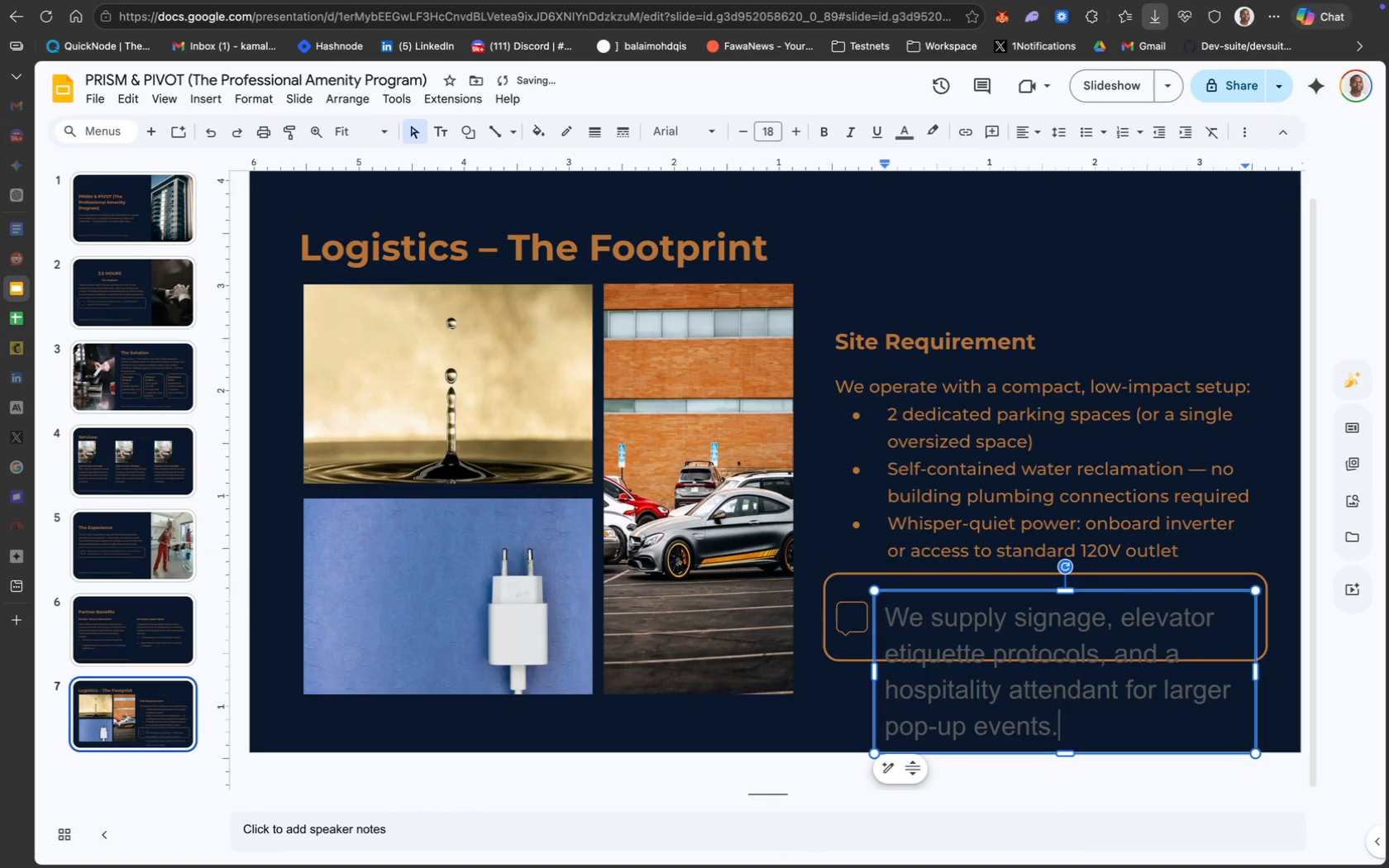 
key(Meta+A)
 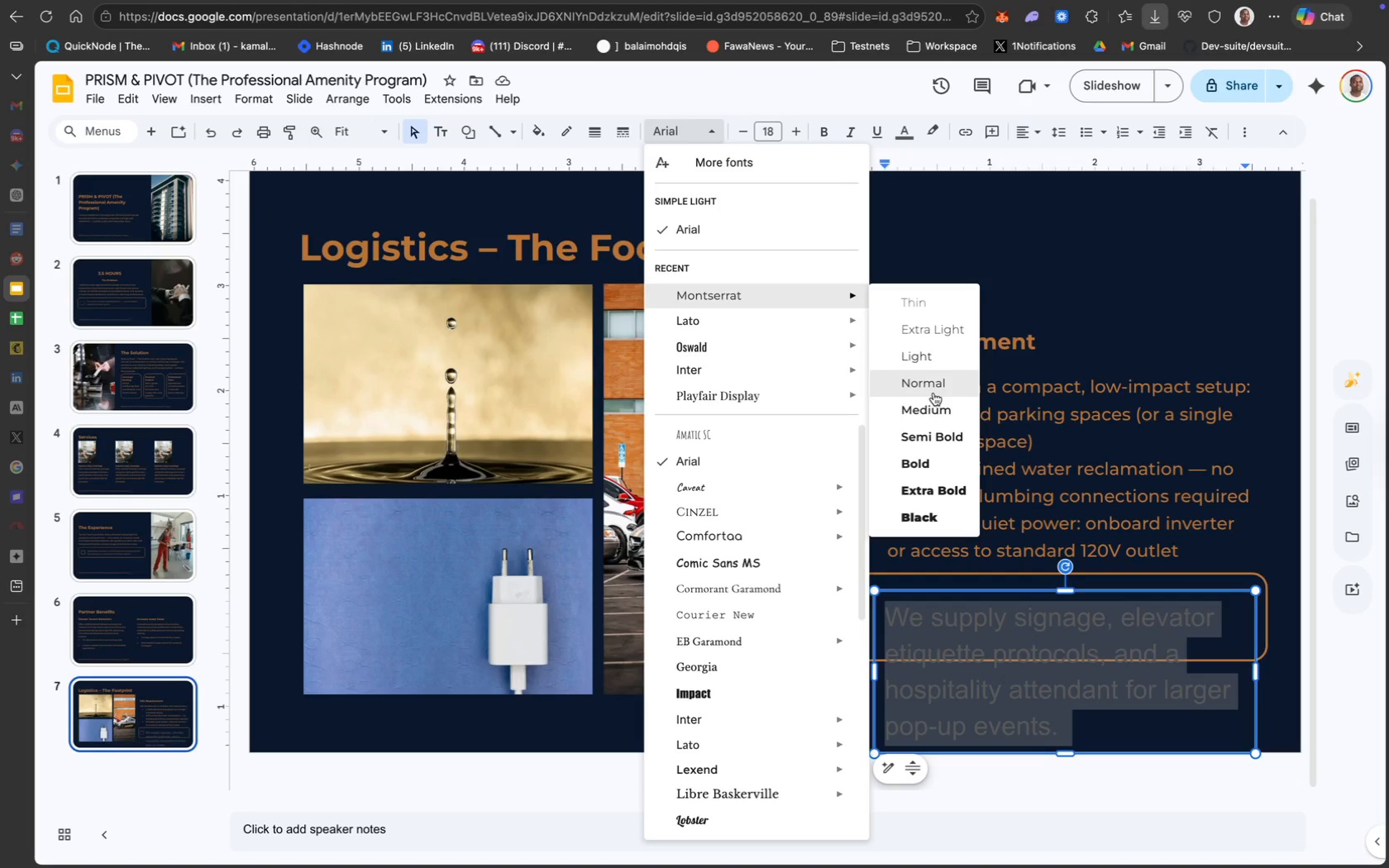 
wait(20.87)
 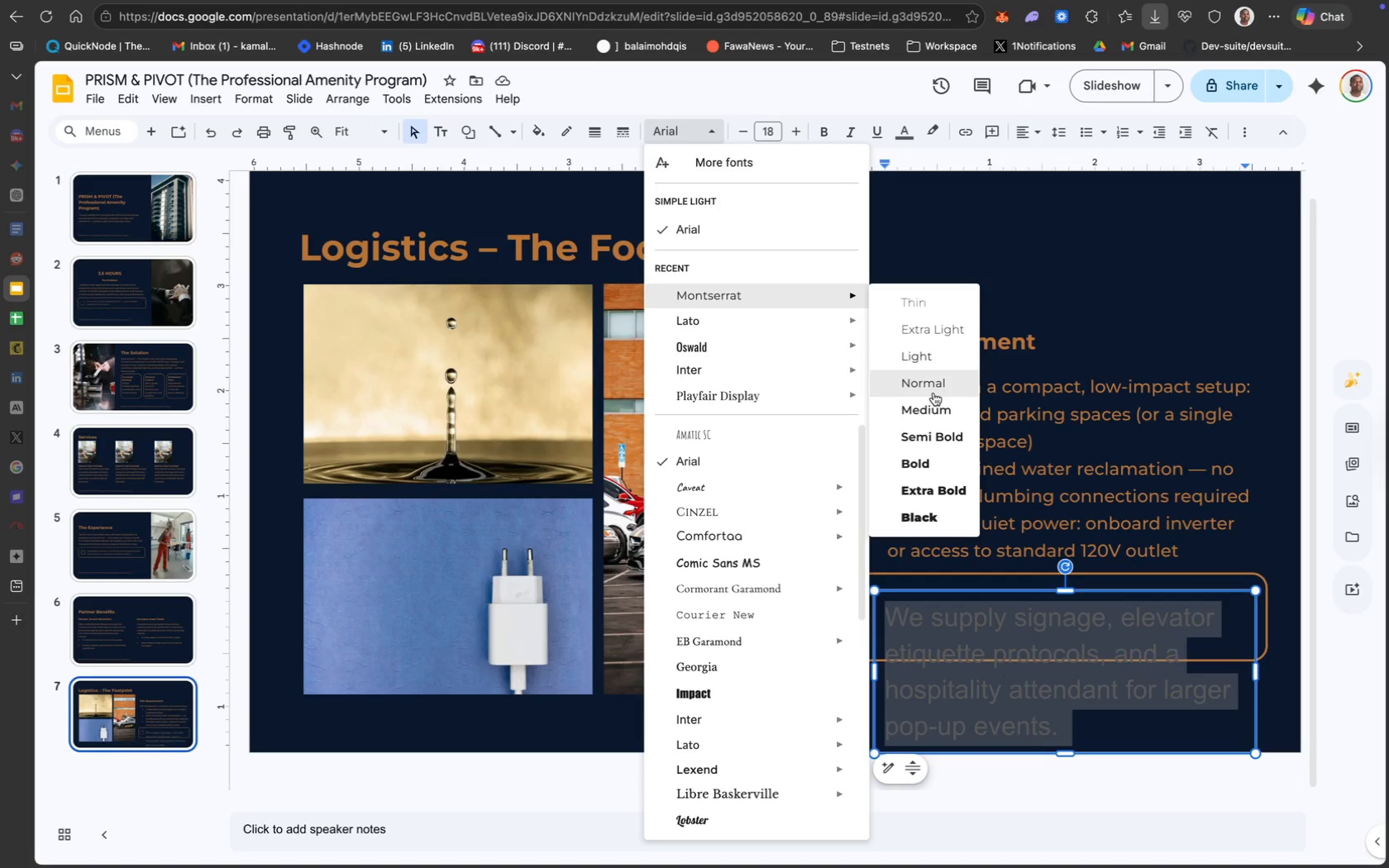 
left_click([943, 405])
 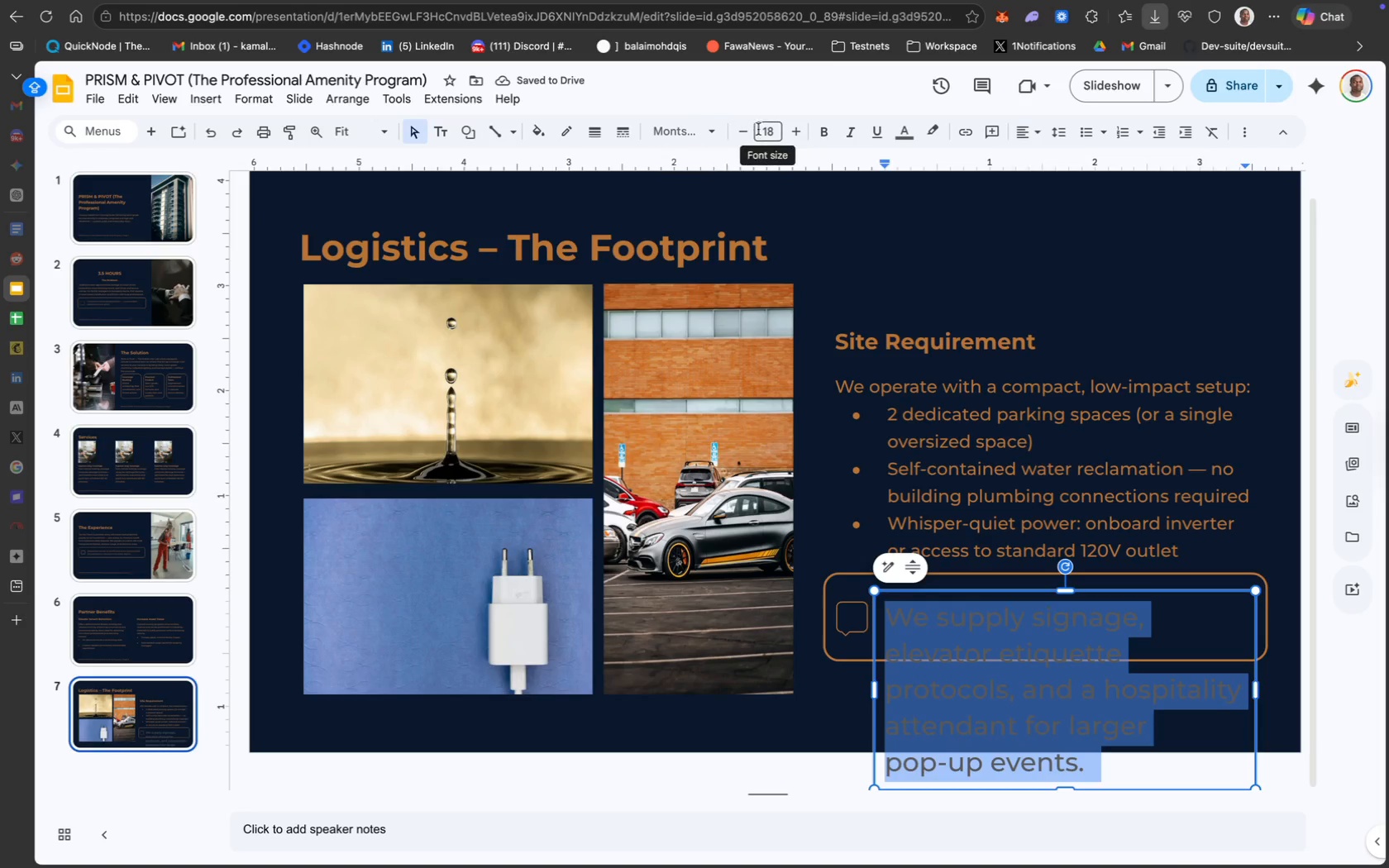 
type(12)
 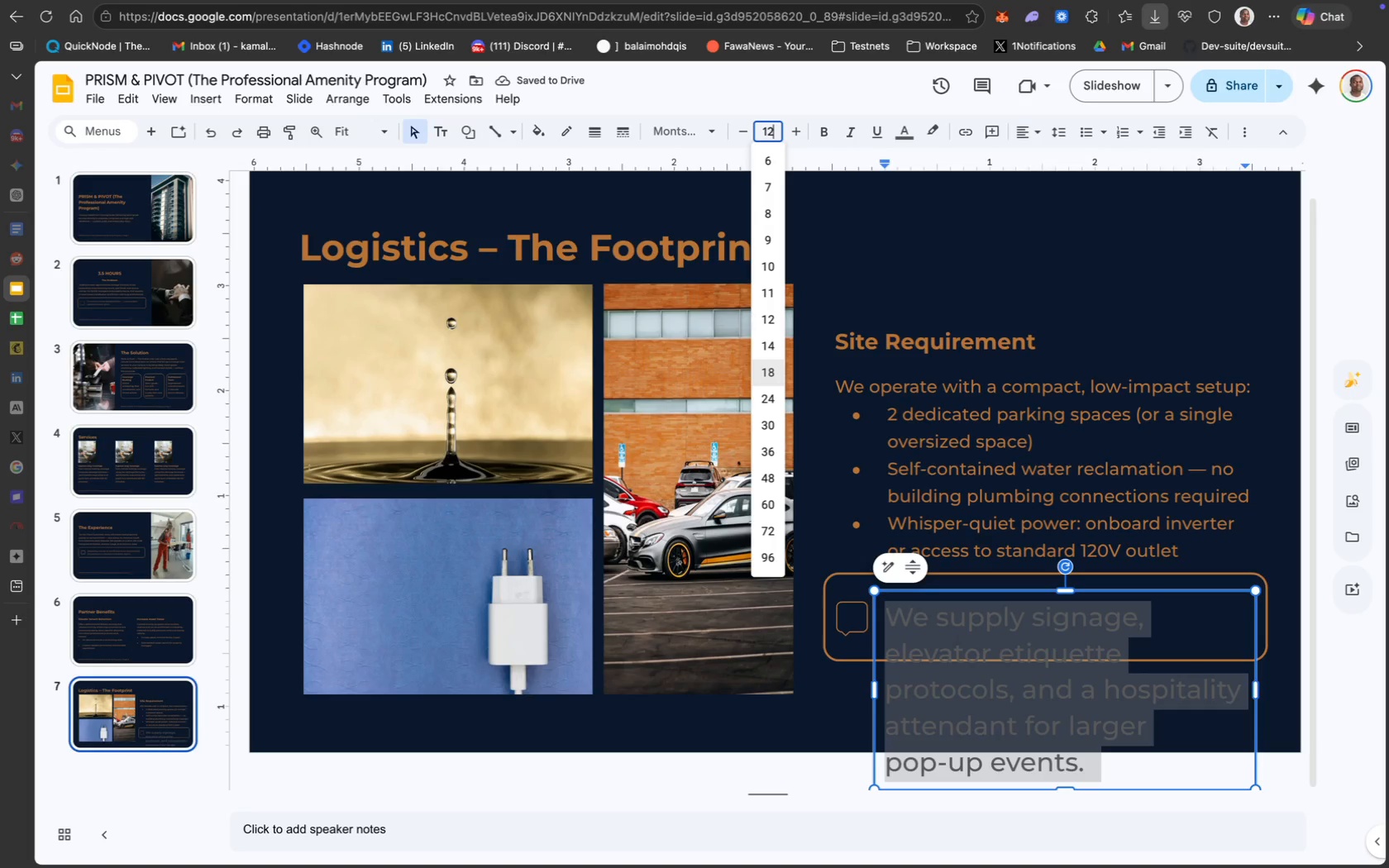 
key(Enter)
 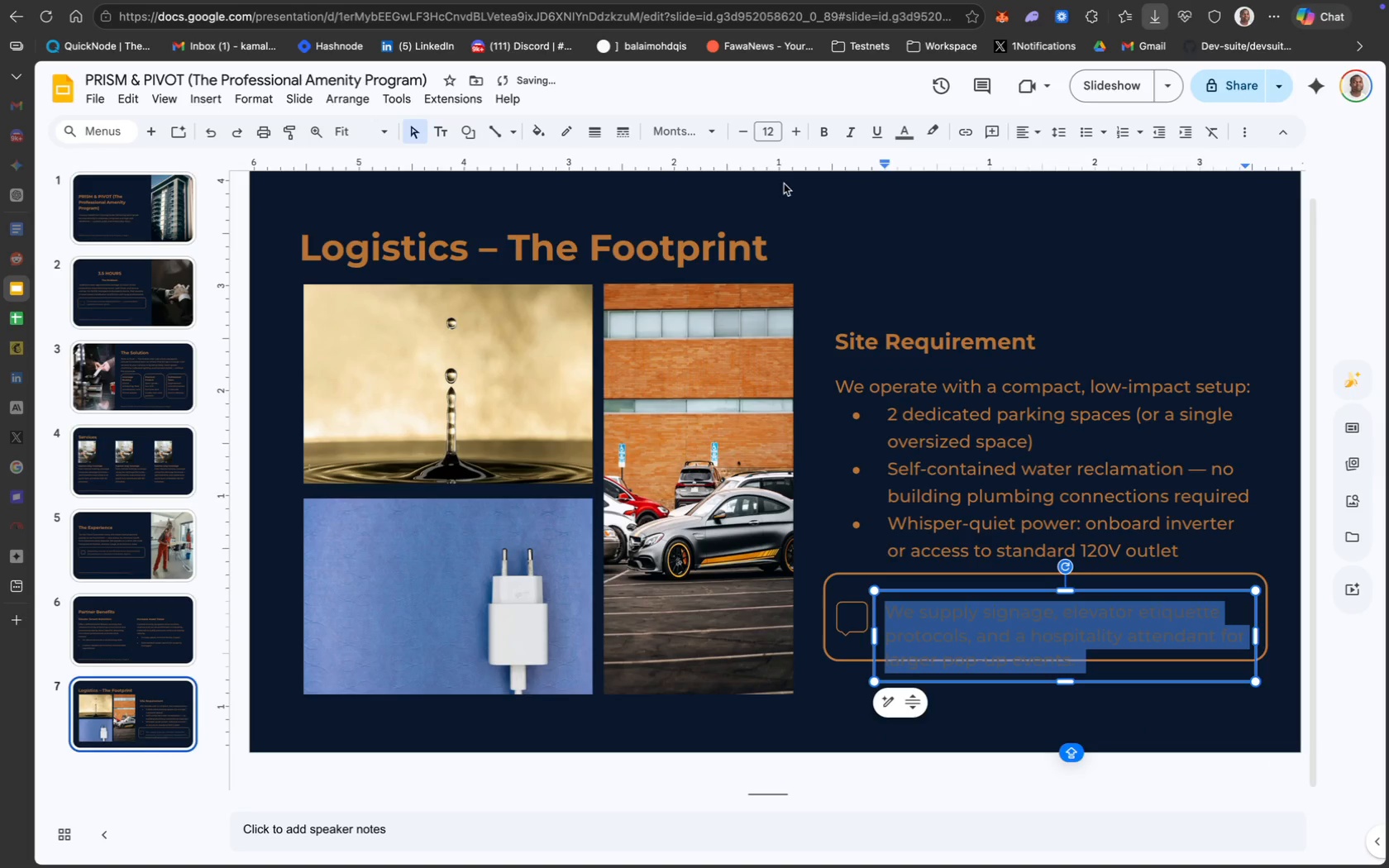 
left_click([706, 127])
 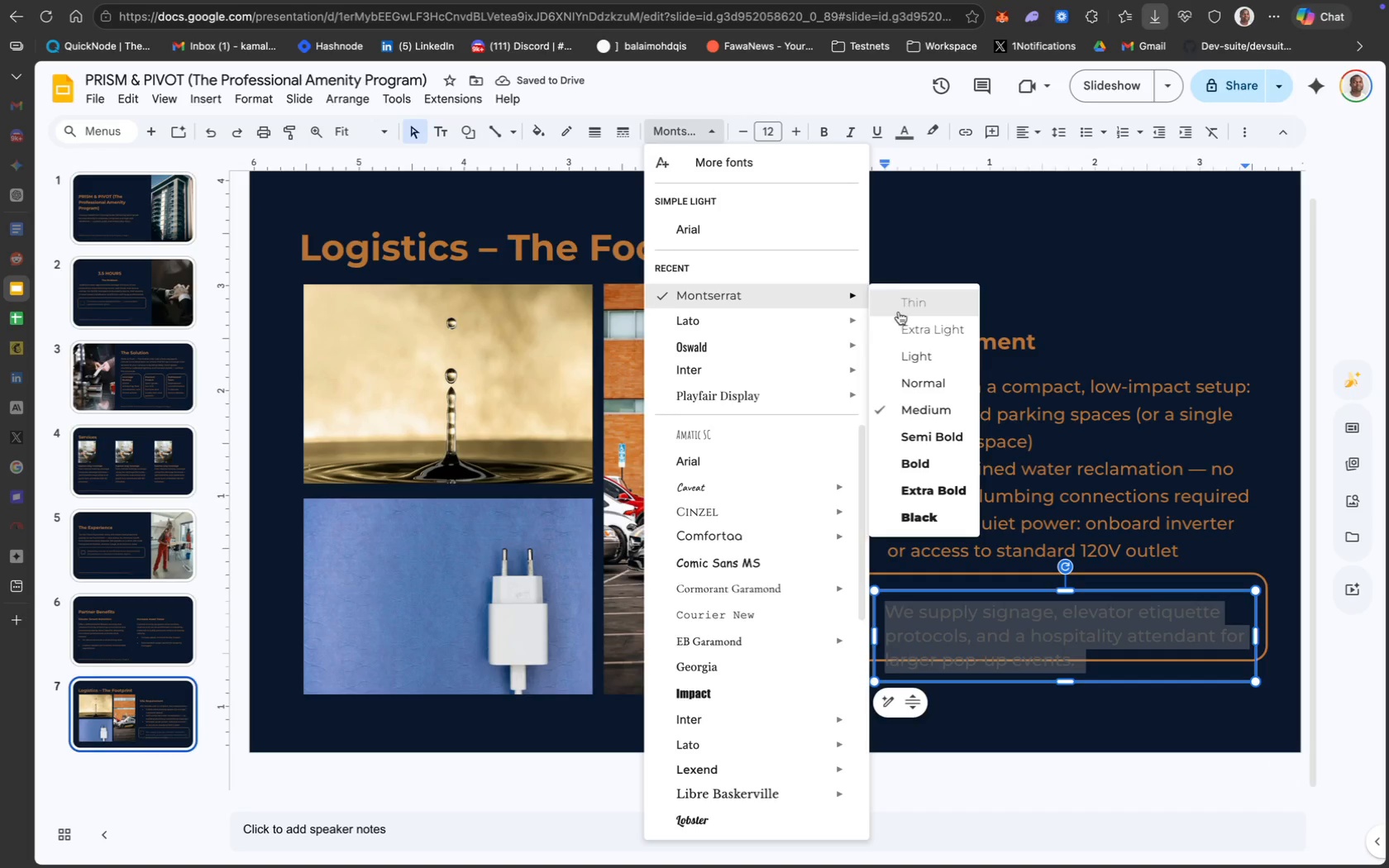 
left_click([916, 379])
 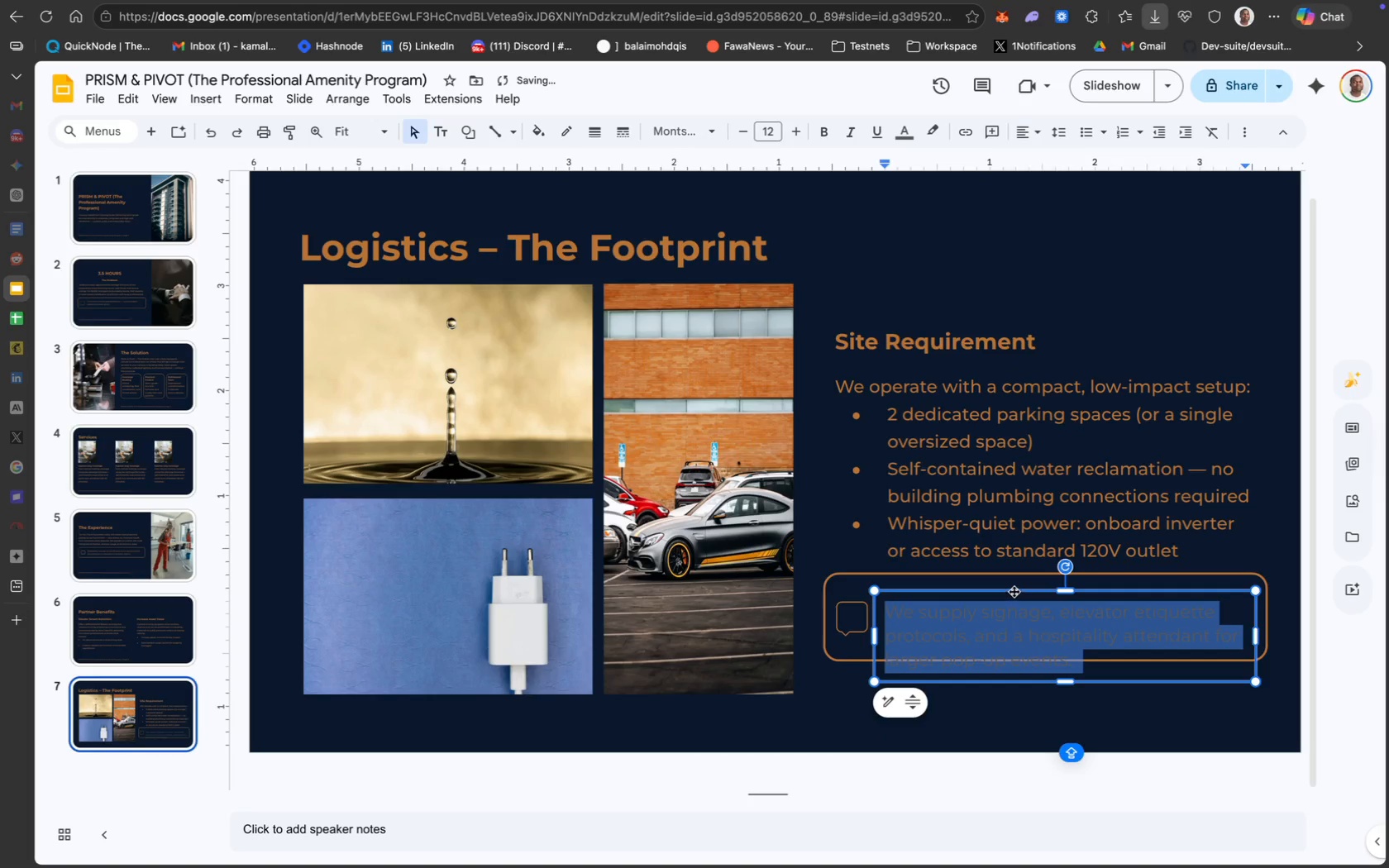 
left_click_drag(start_coordinate=[1014, 594], to_coordinate=[1014, 583])
 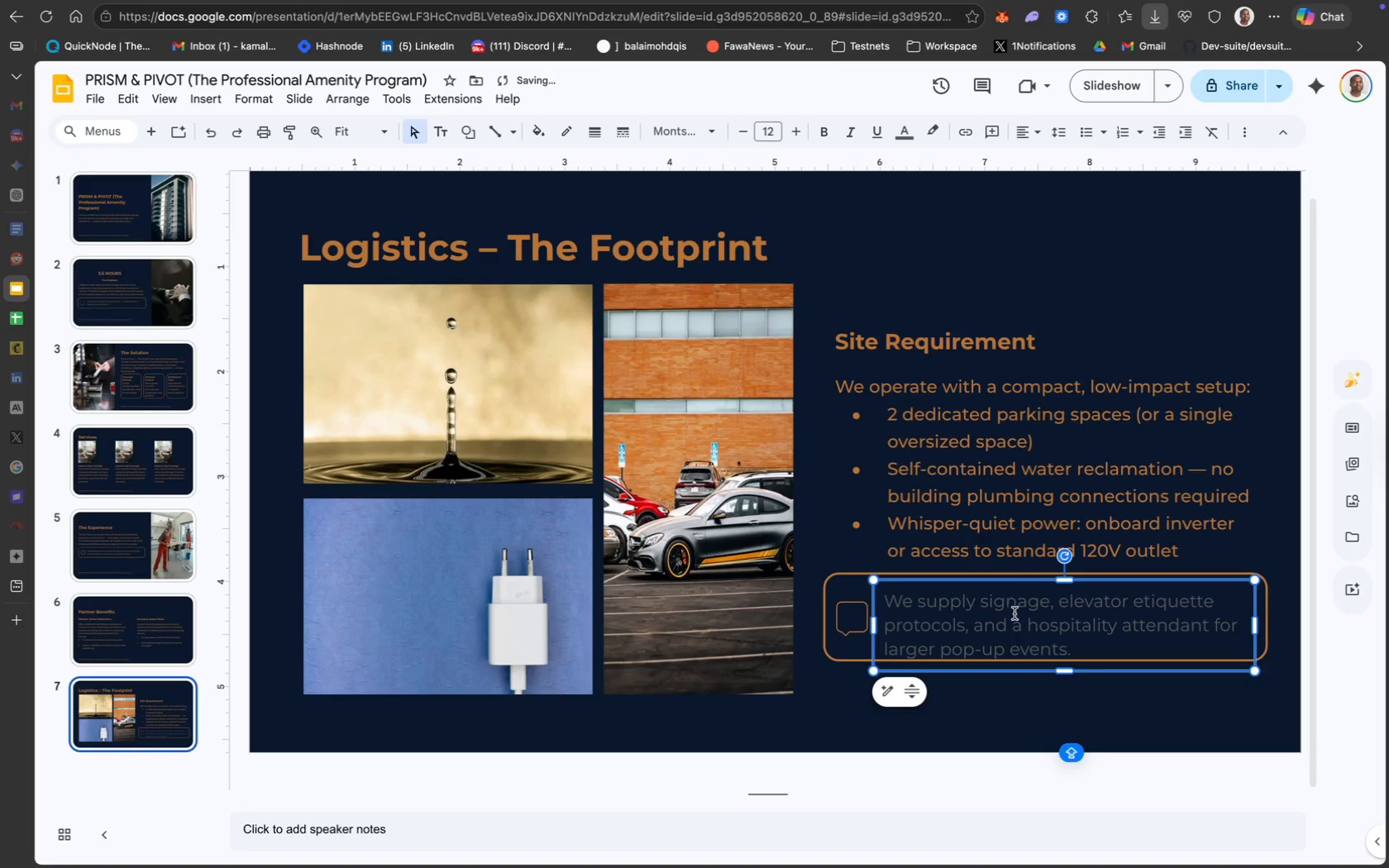 
left_click([1014, 614])
 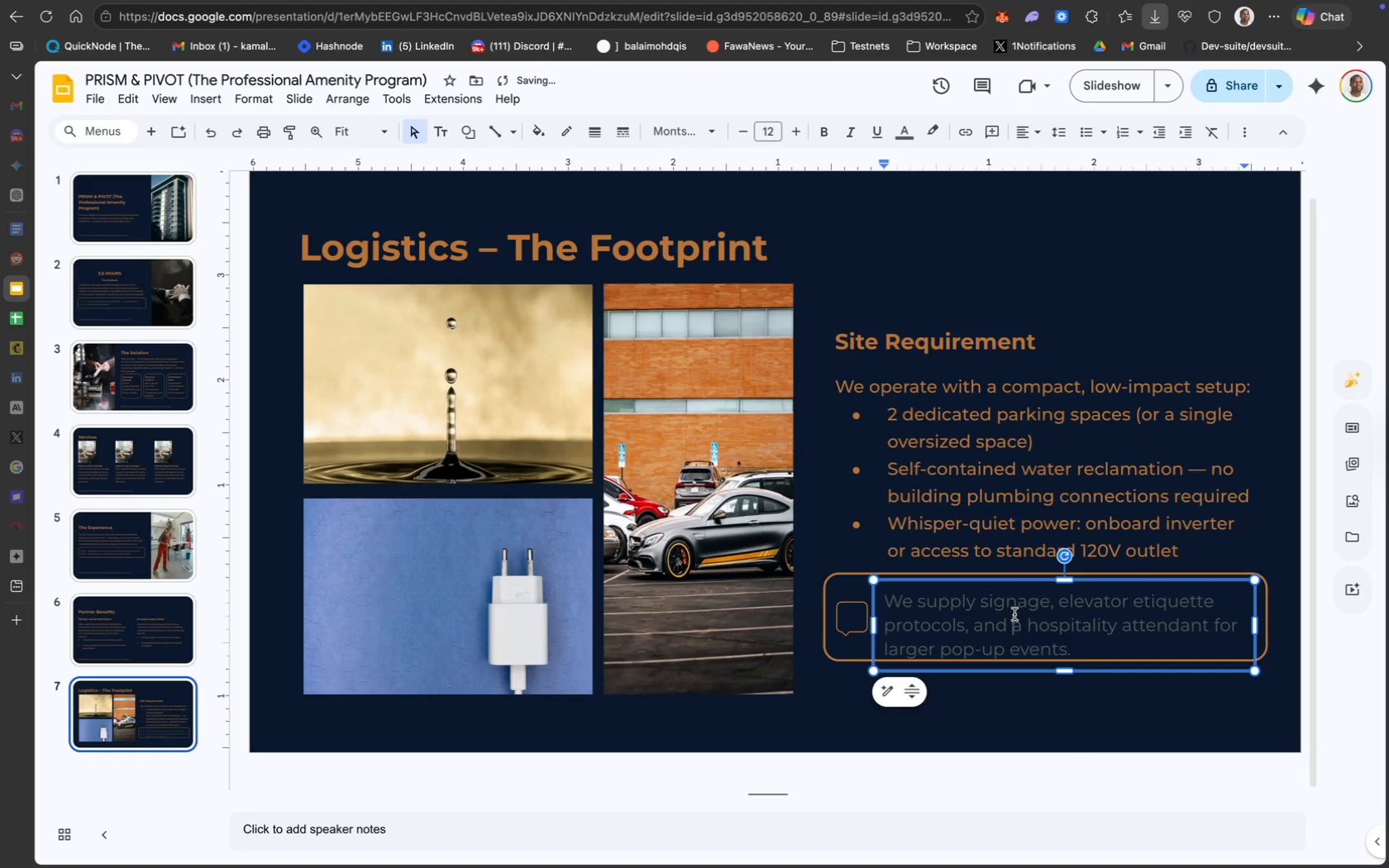 
key(Meta+A)
 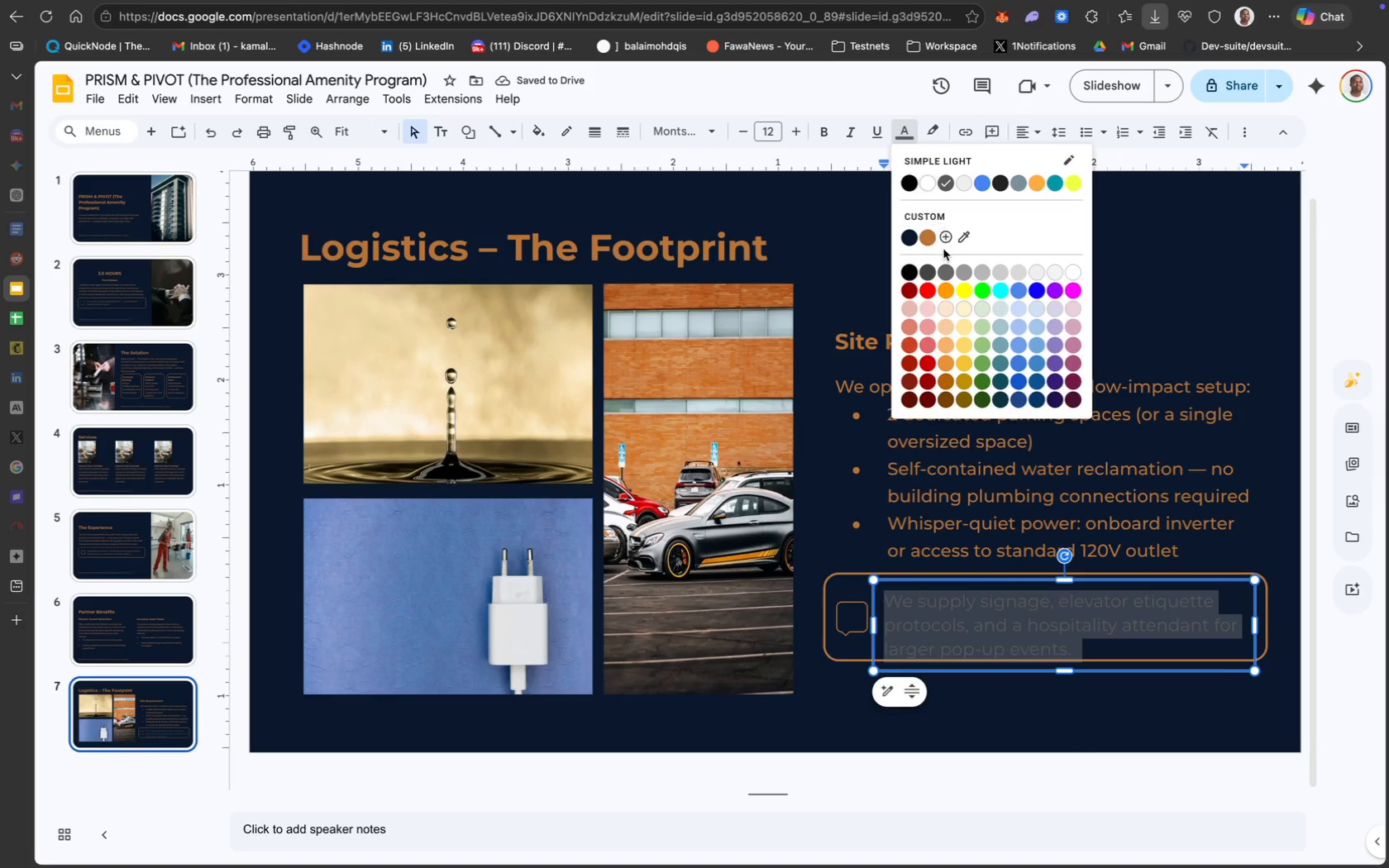 
left_click([925, 235])
 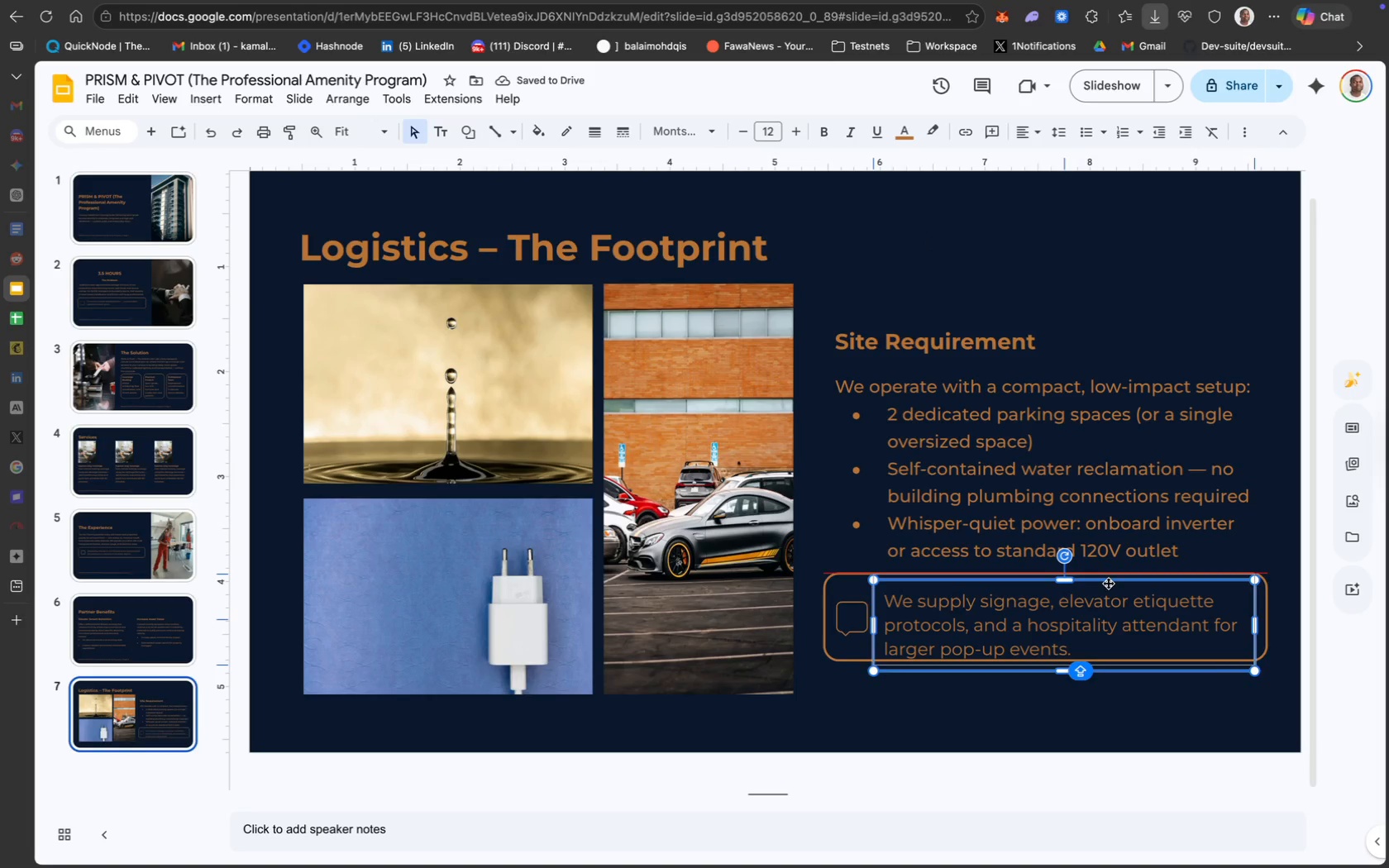 
left_click([1172, 697])
 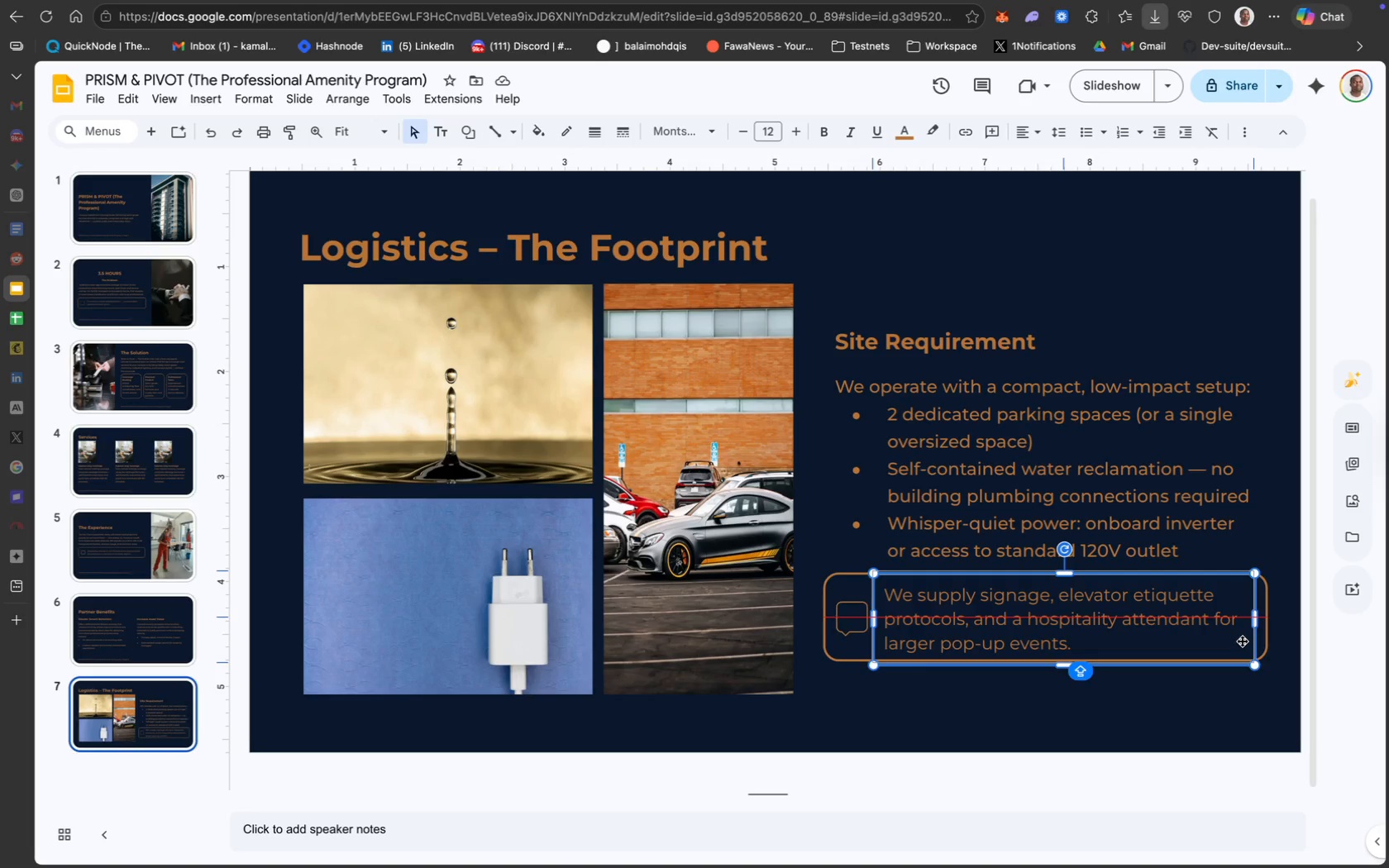 
wait(6.58)
 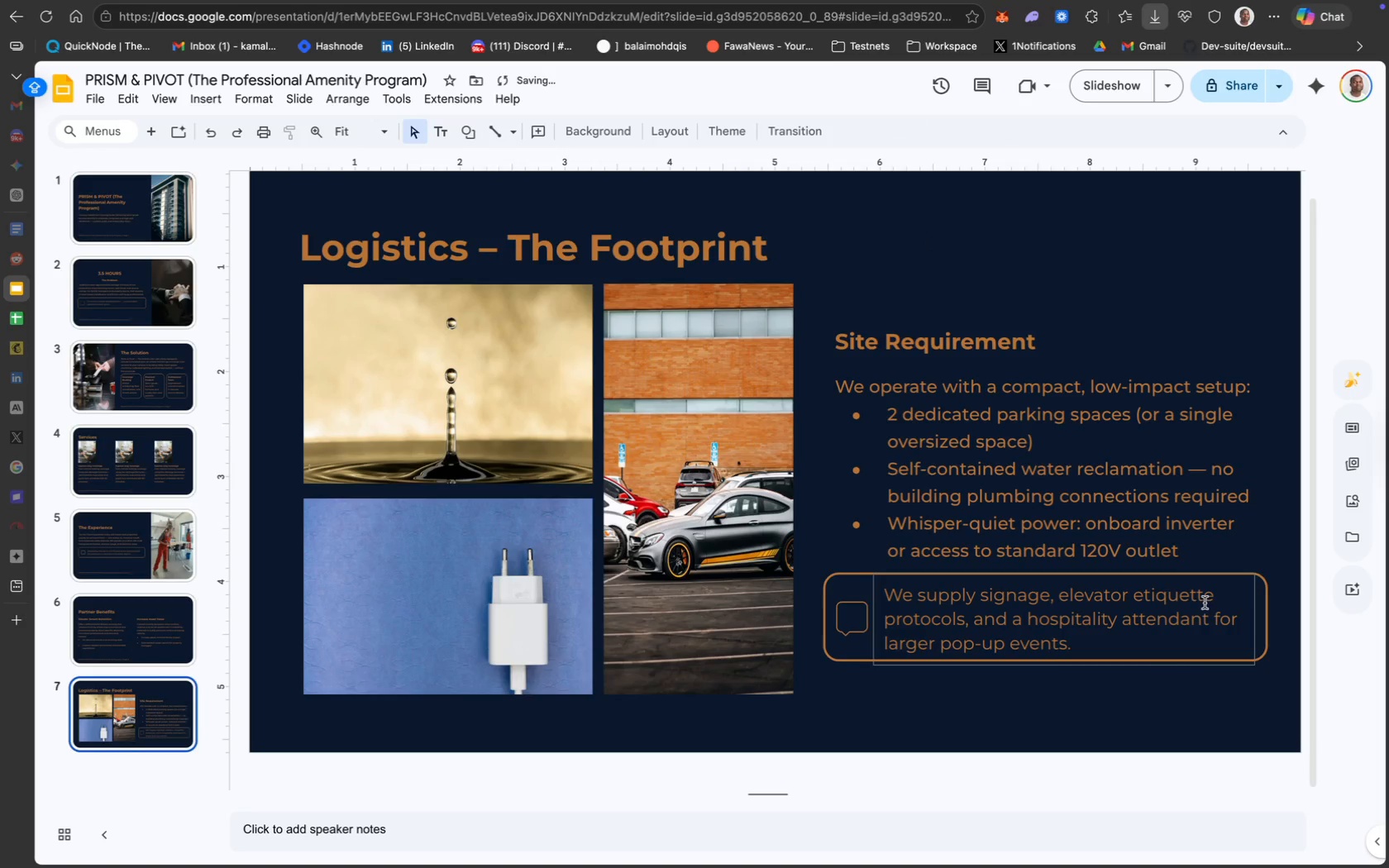 
left_click([1263, 705])
 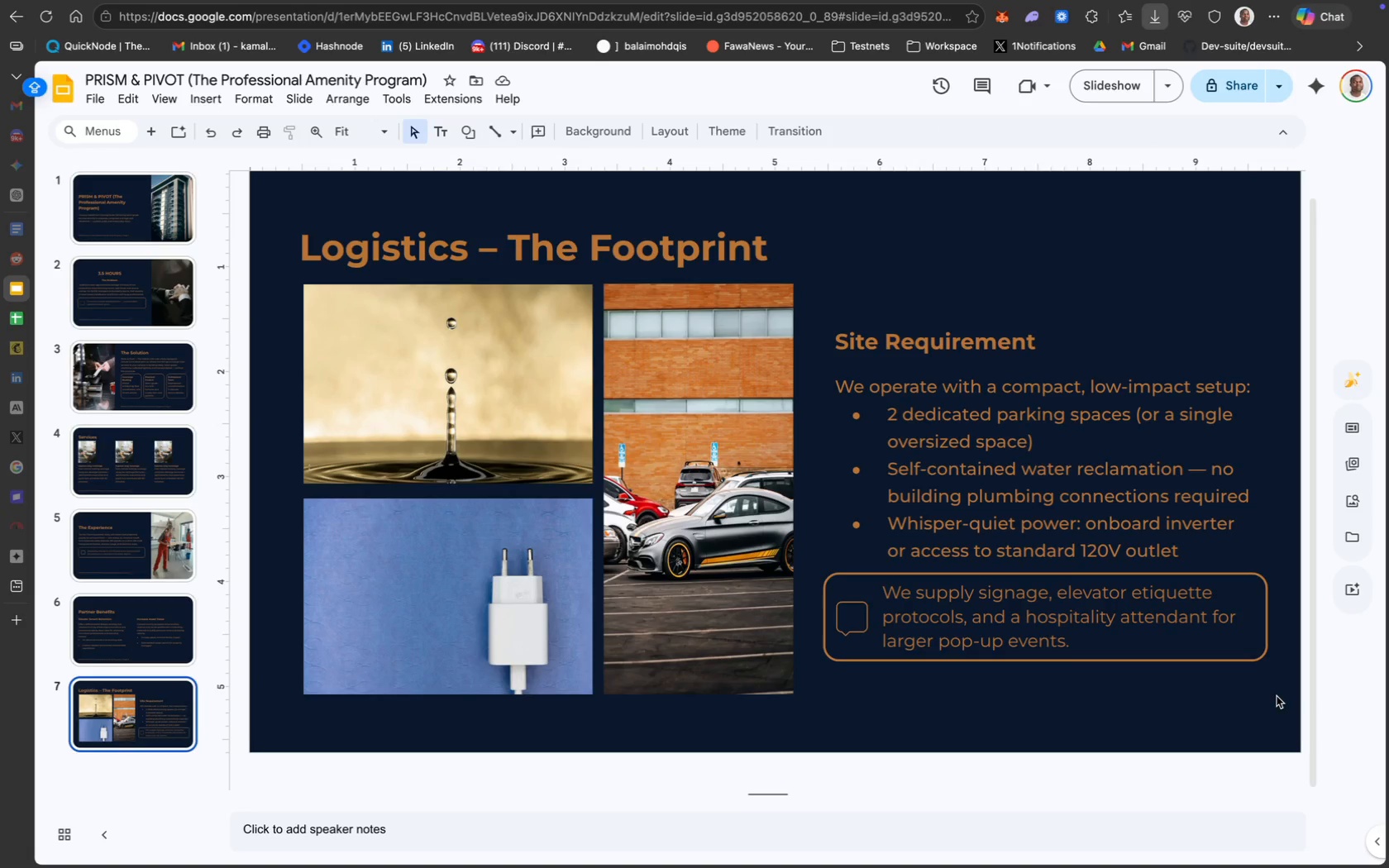 
wait(10.82)
 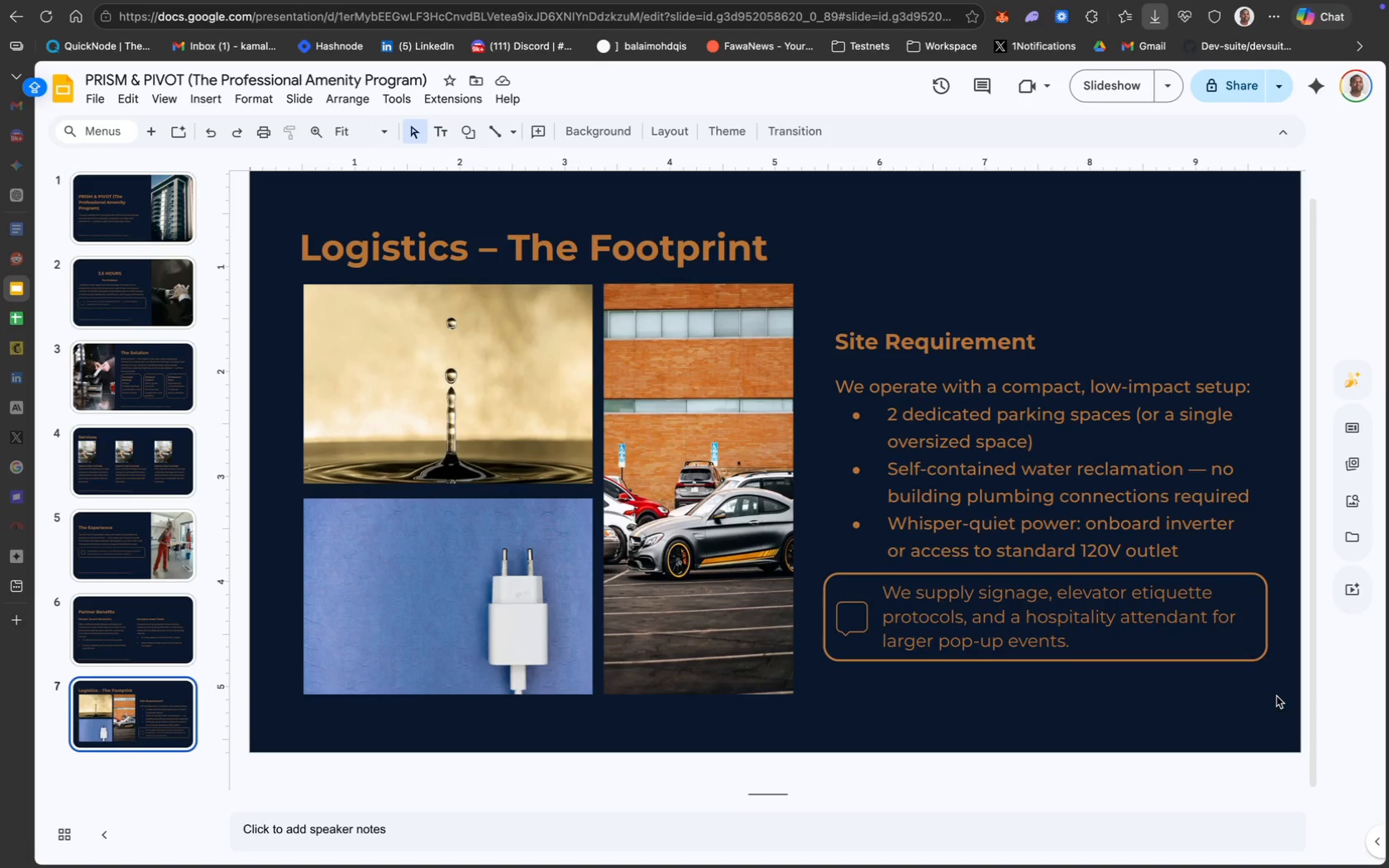 
left_click_drag(start_coordinate=[1273, 685], to_coordinate=[840, 289])
 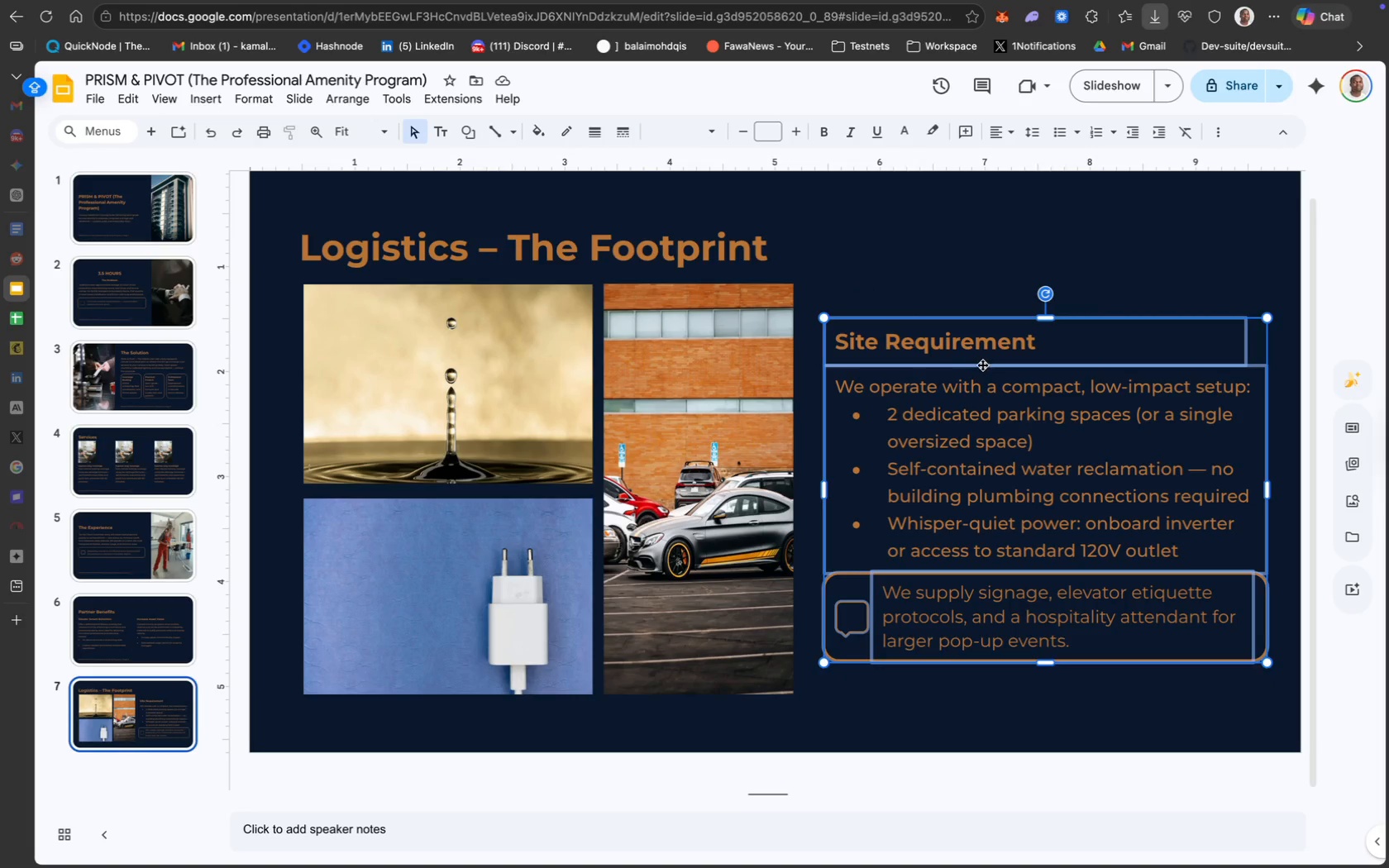 
left_click_drag(start_coordinate=[982, 365], to_coordinate=[965, 360])
 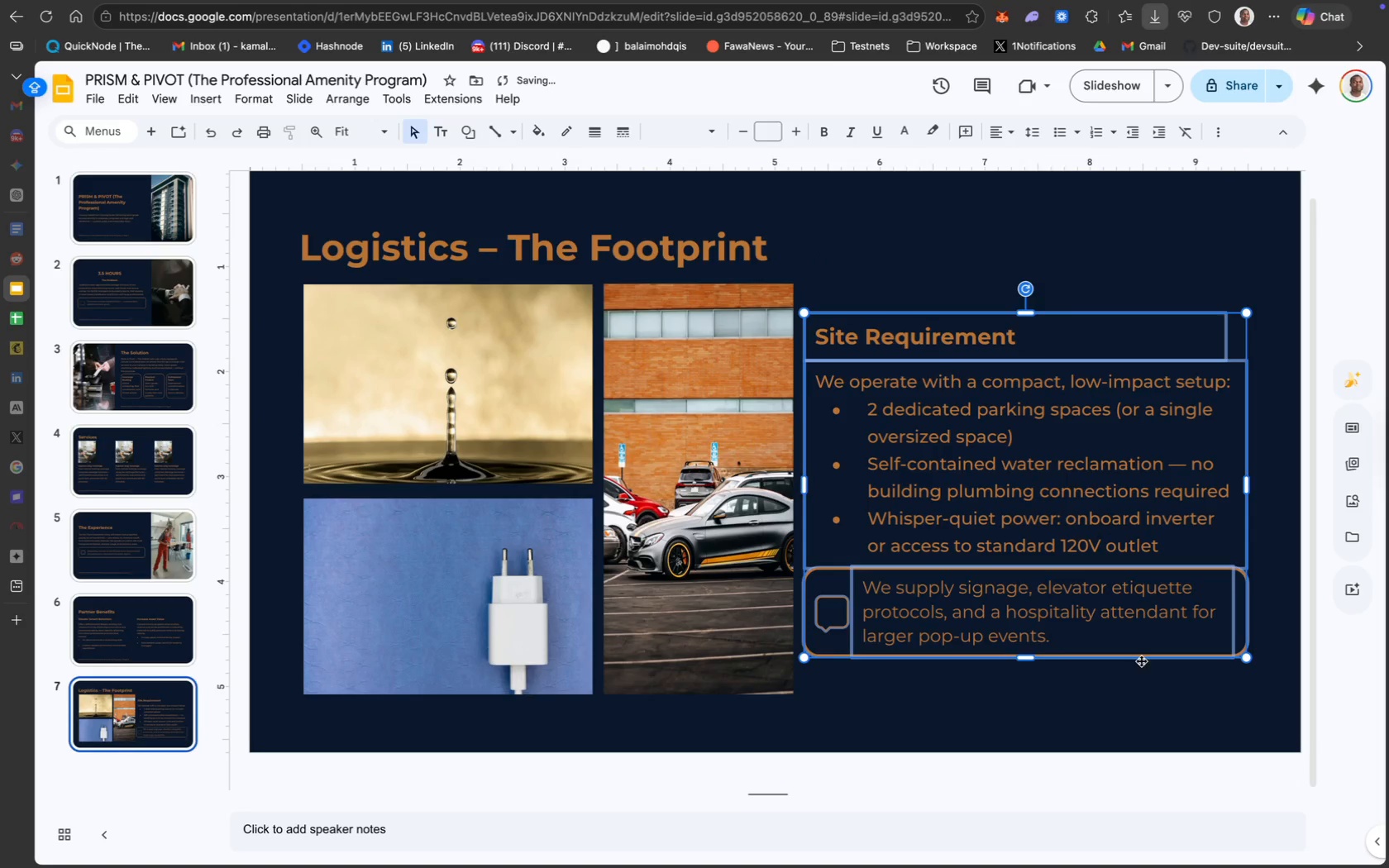 
left_click([1173, 694])
 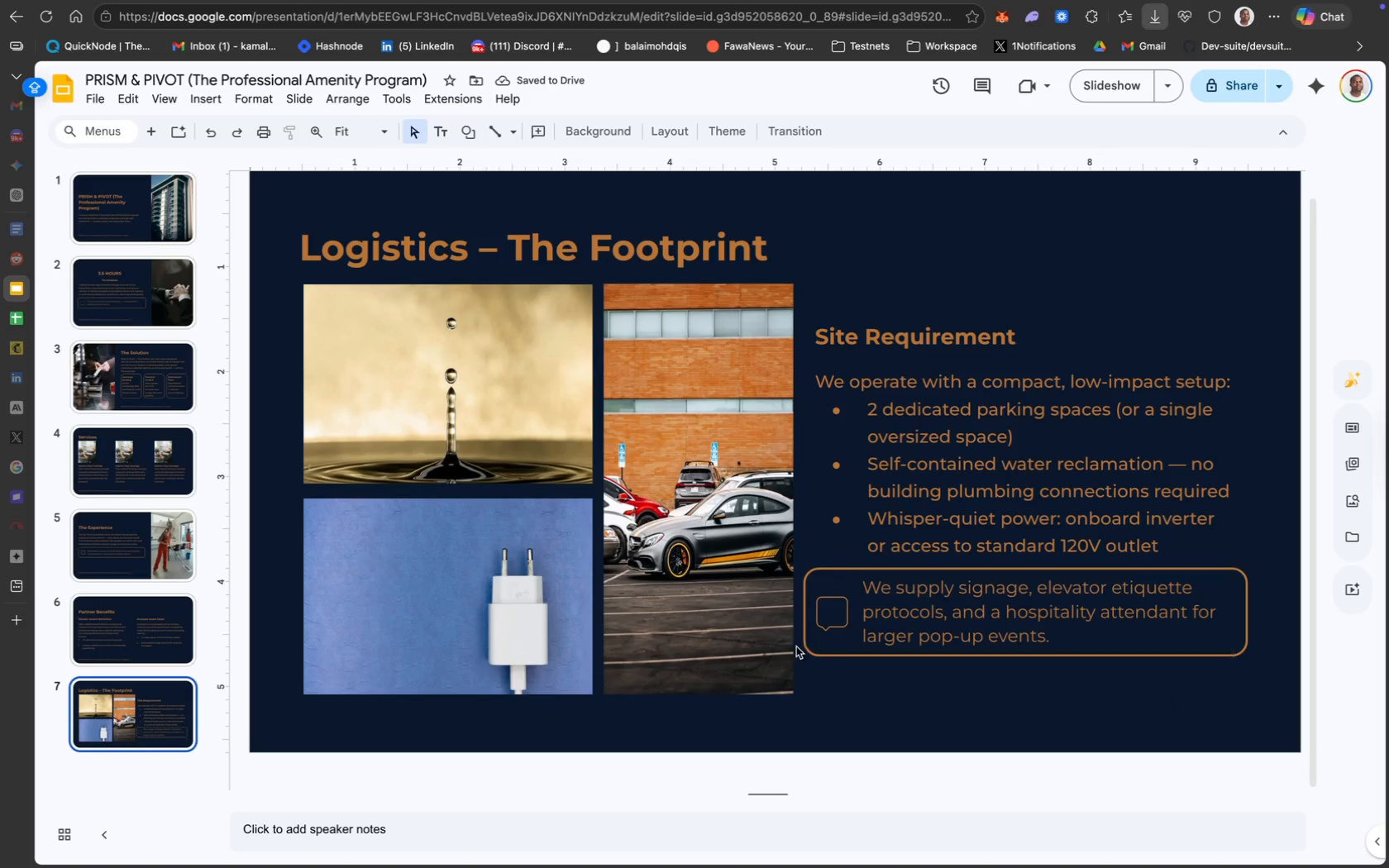 
left_click([721, 610])
 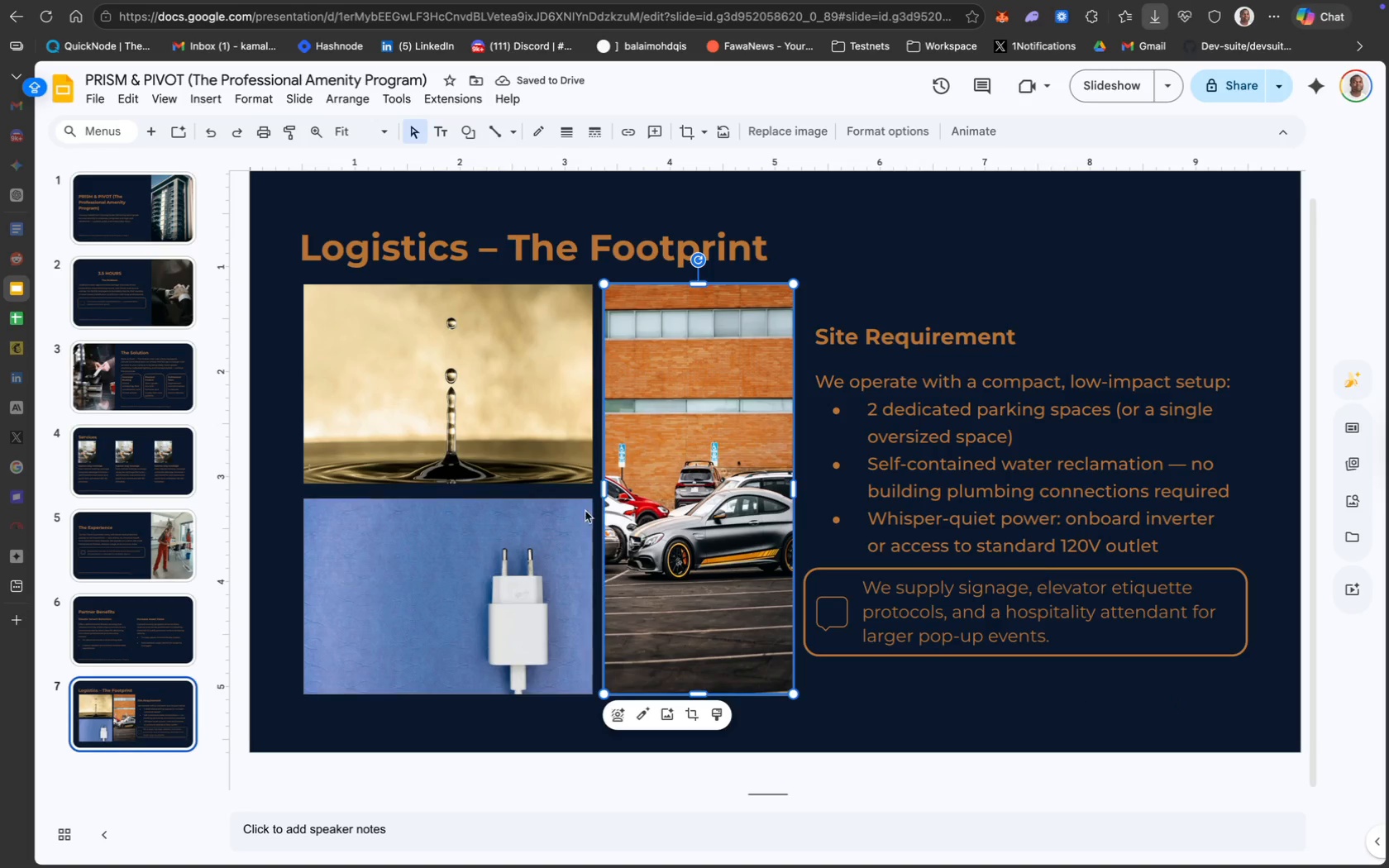 
left_click([525, 525])
 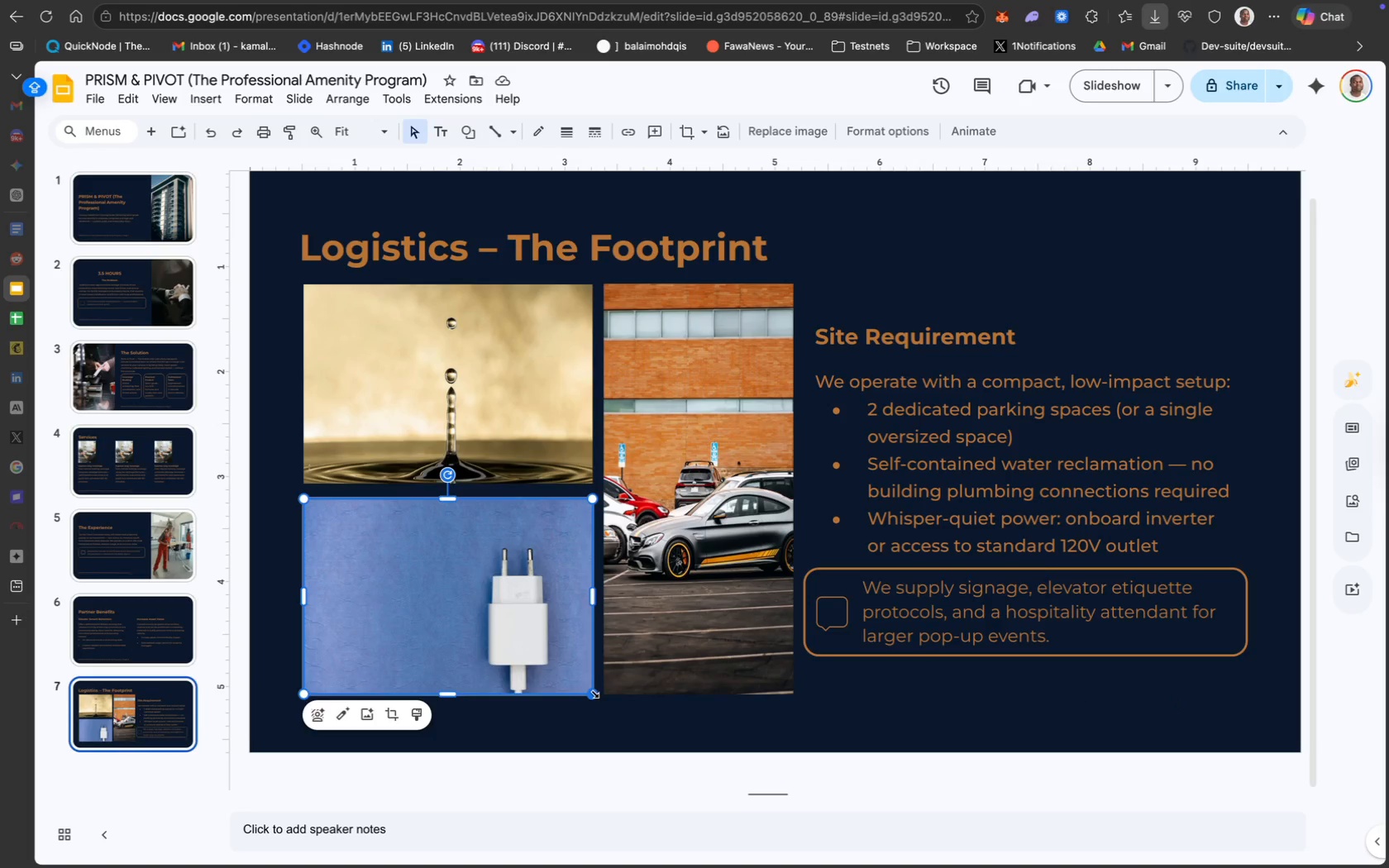 
left_click_drag(start_coordinate=[592, 693], to_coordinate=[547, 682])
 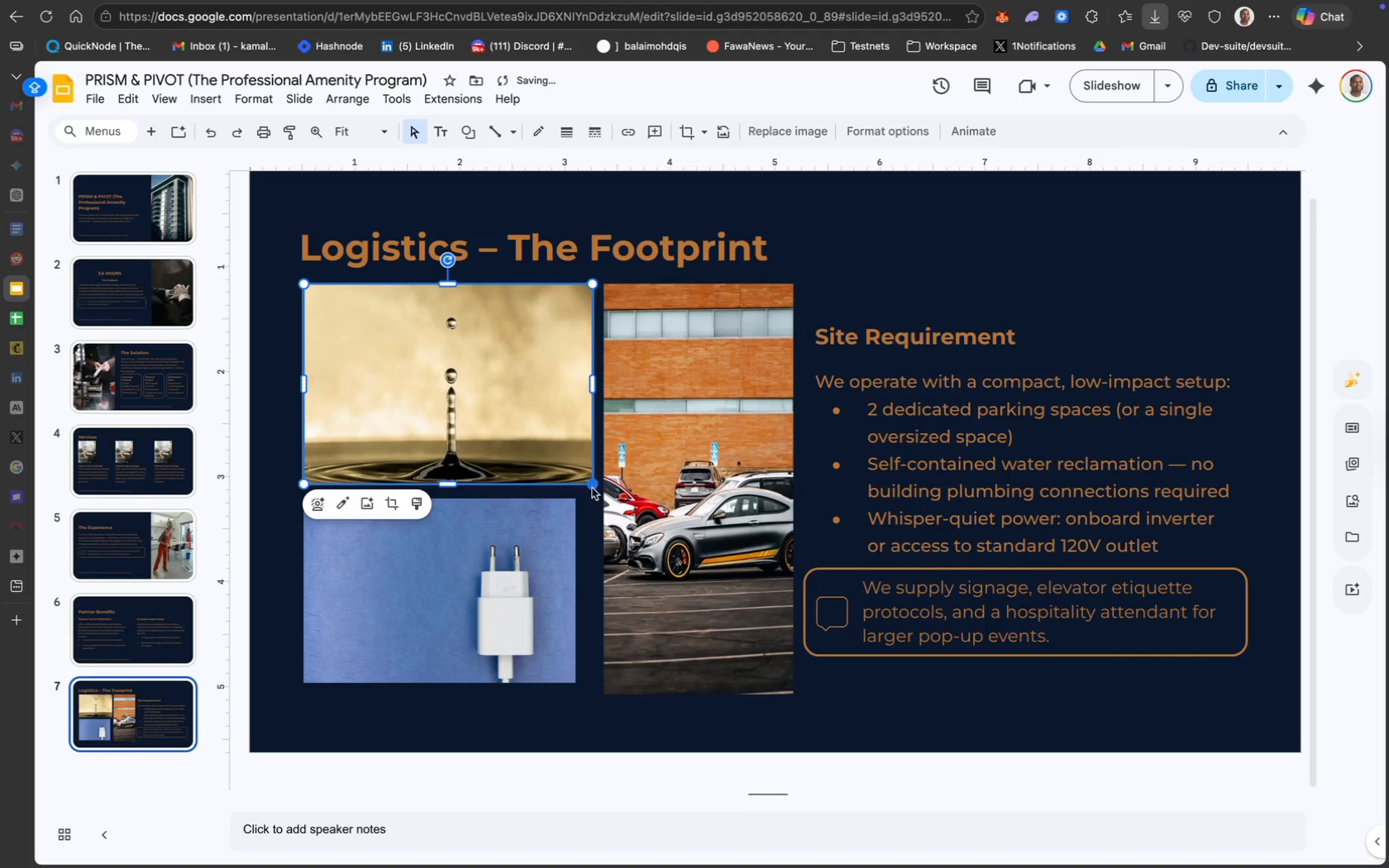 
left_click_drag(start_coordinate=[592, 484], to_coordinate=[566, 483])
 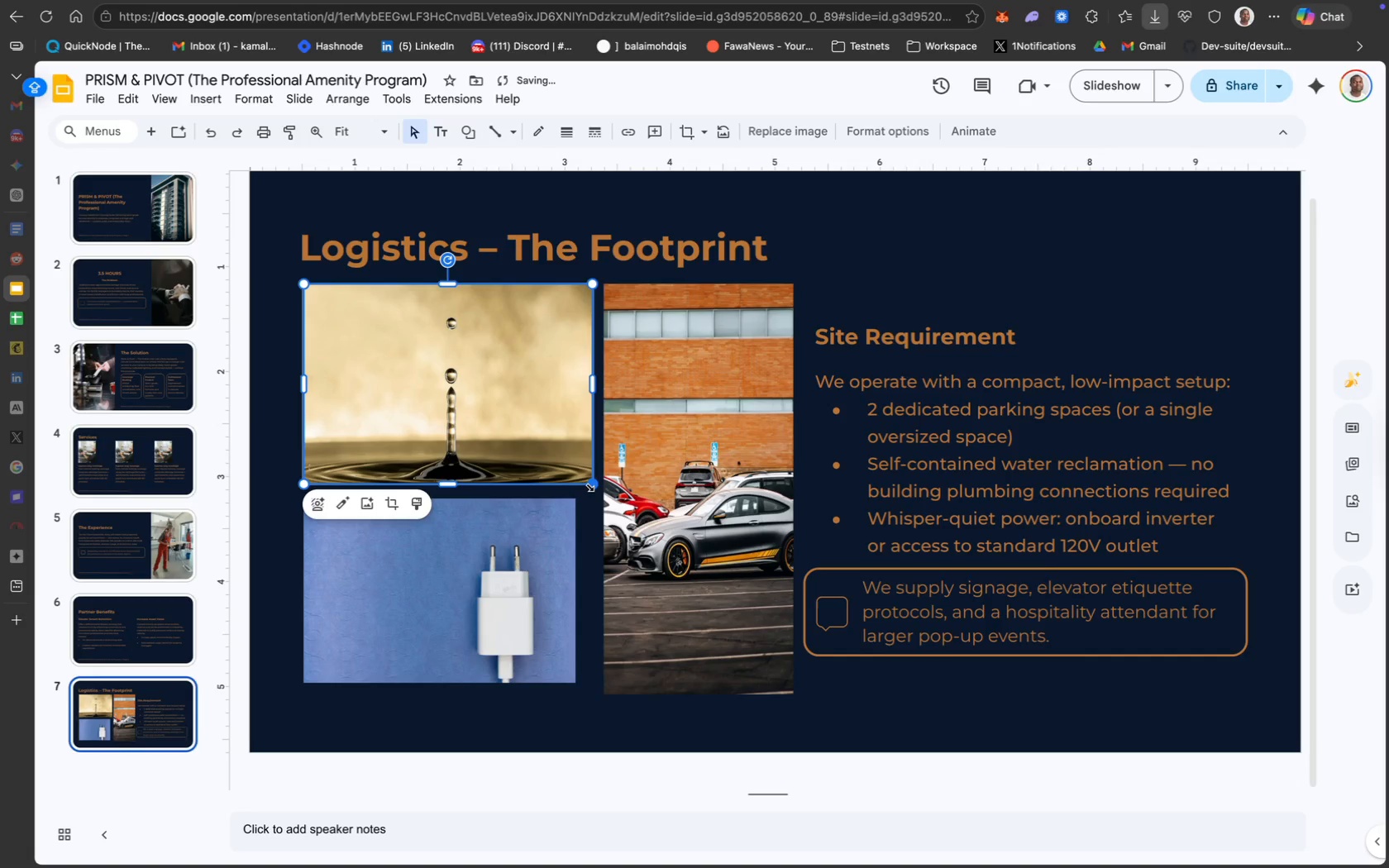 
left_click_drag(start_coordinate=[589, 485], to_coordinate=[564, 480])
 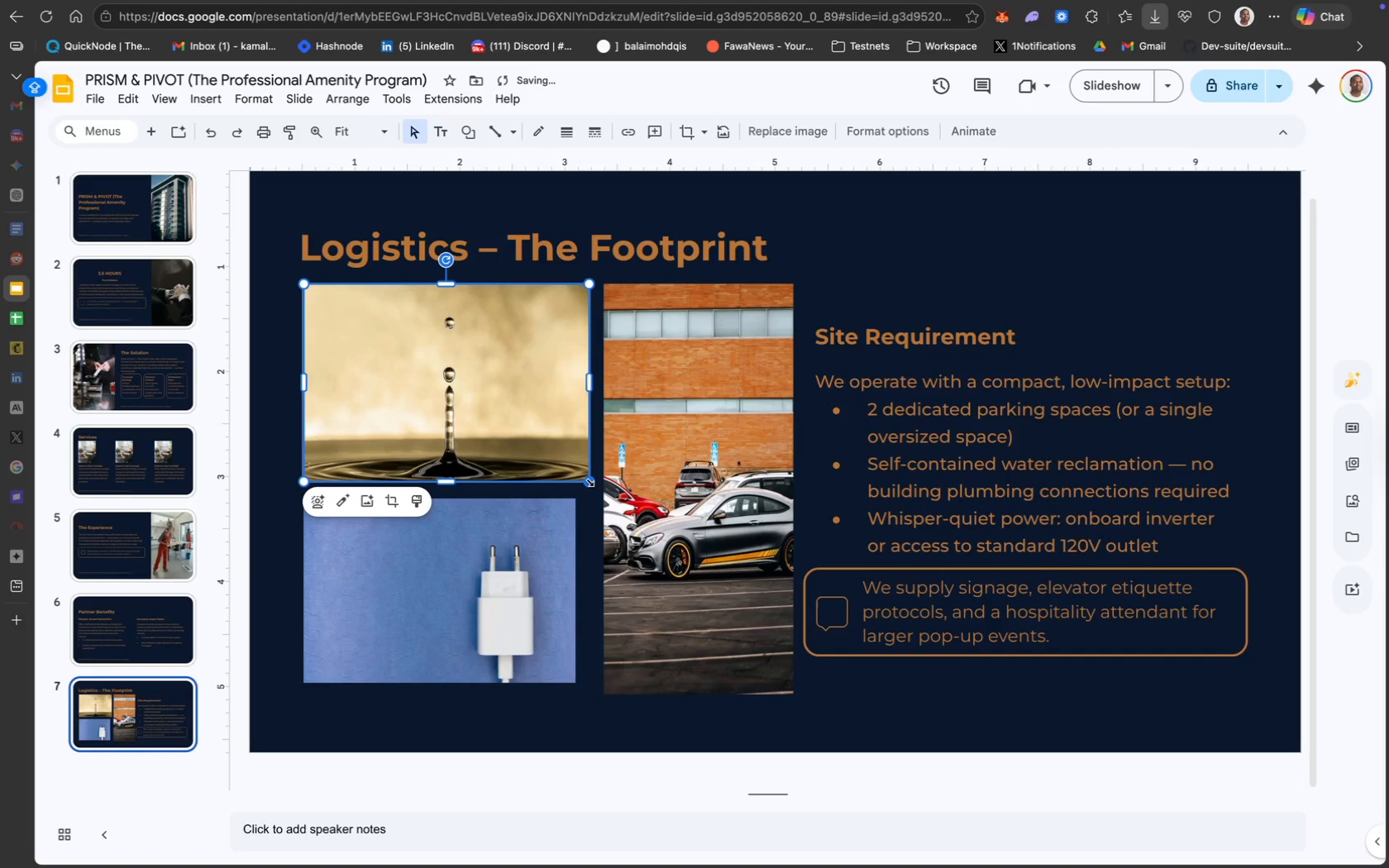 
left_click_drag(start_coordinate=[588, 480], to_coordinate=[567, 477])
 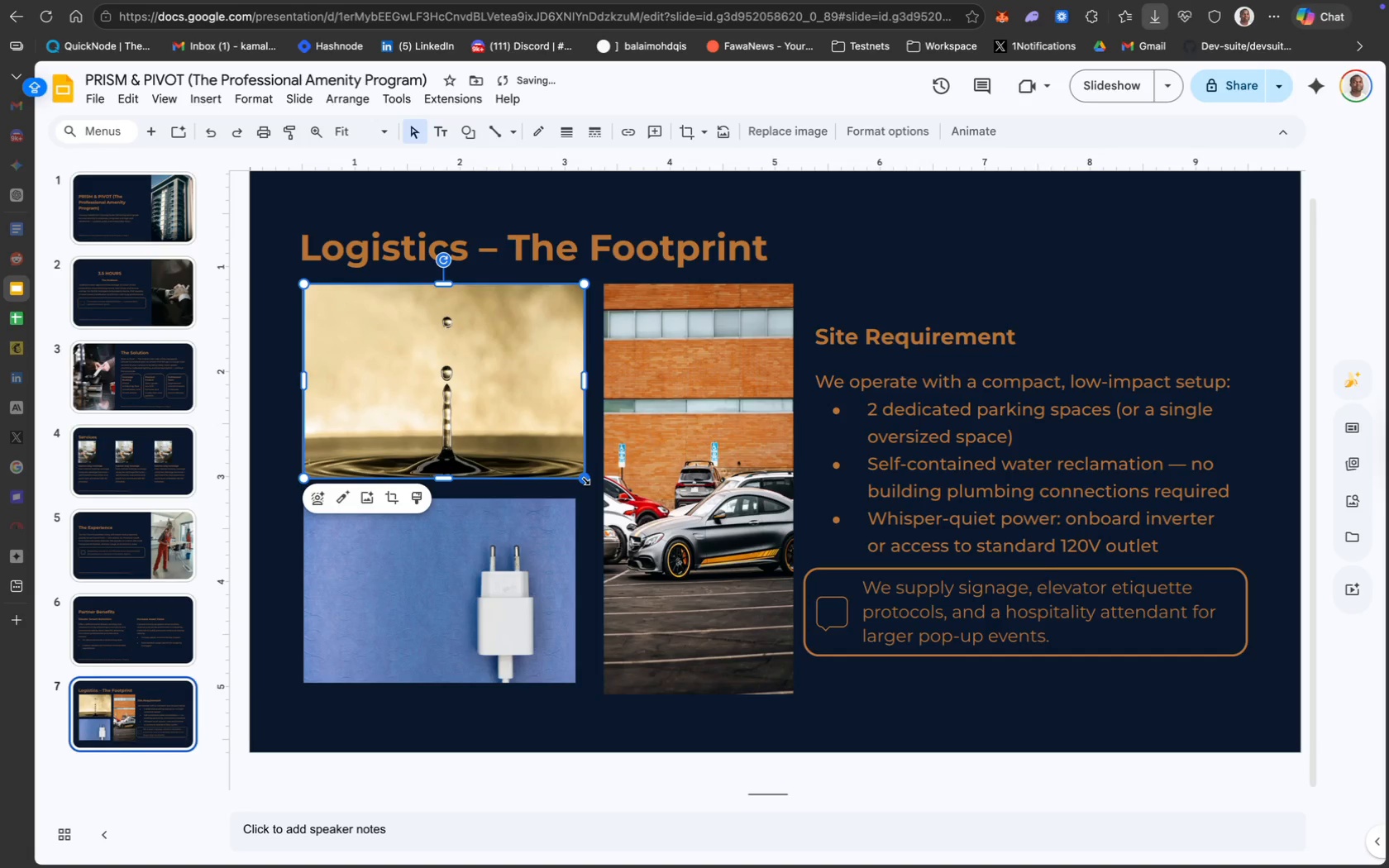 
left_click_drag(start_coordinate=[584, 479], to_coordinate=[567, 475])
 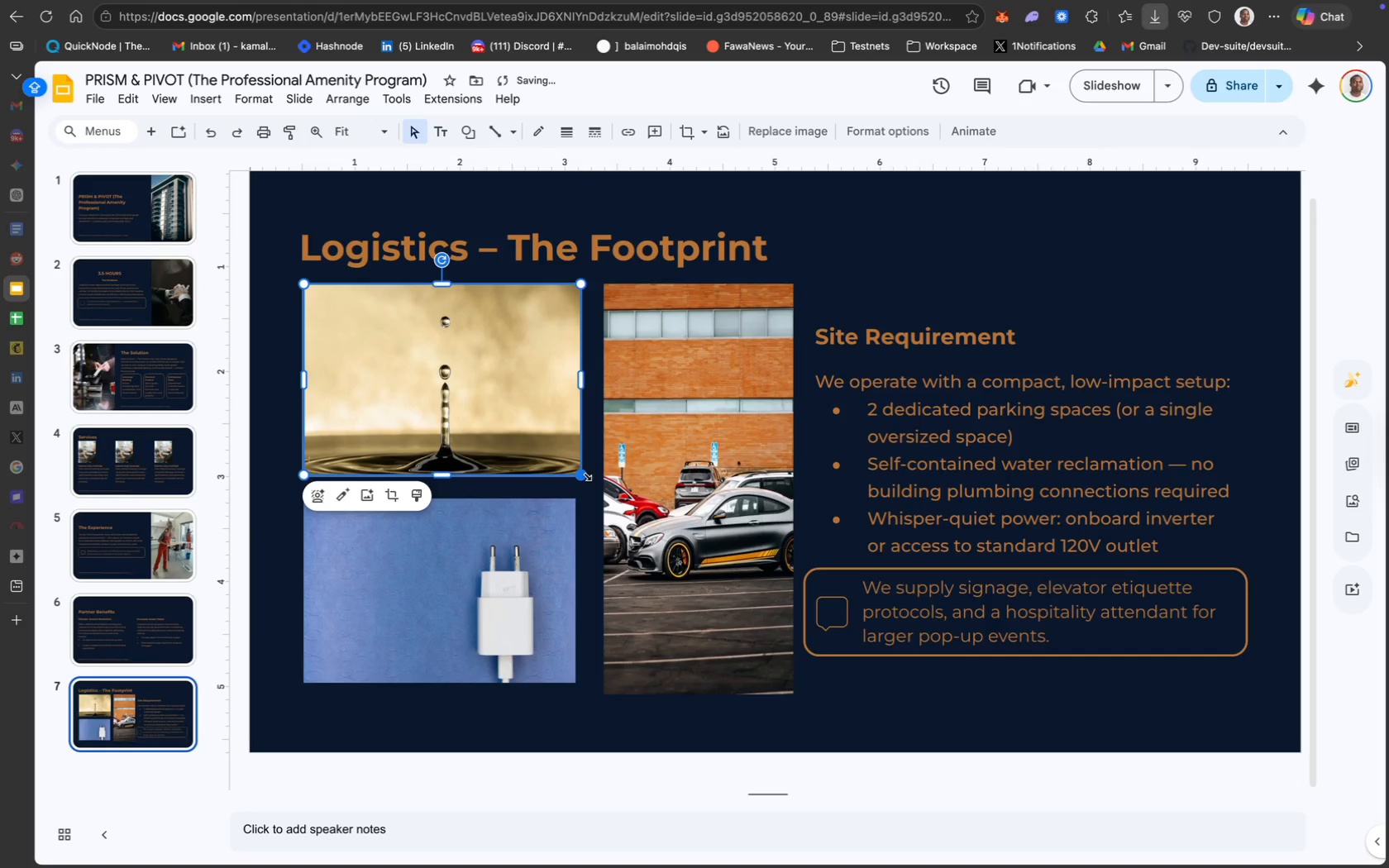 
left_click_drag(start_coordinate=[583, 474], to_coordinate=[573, 472])
 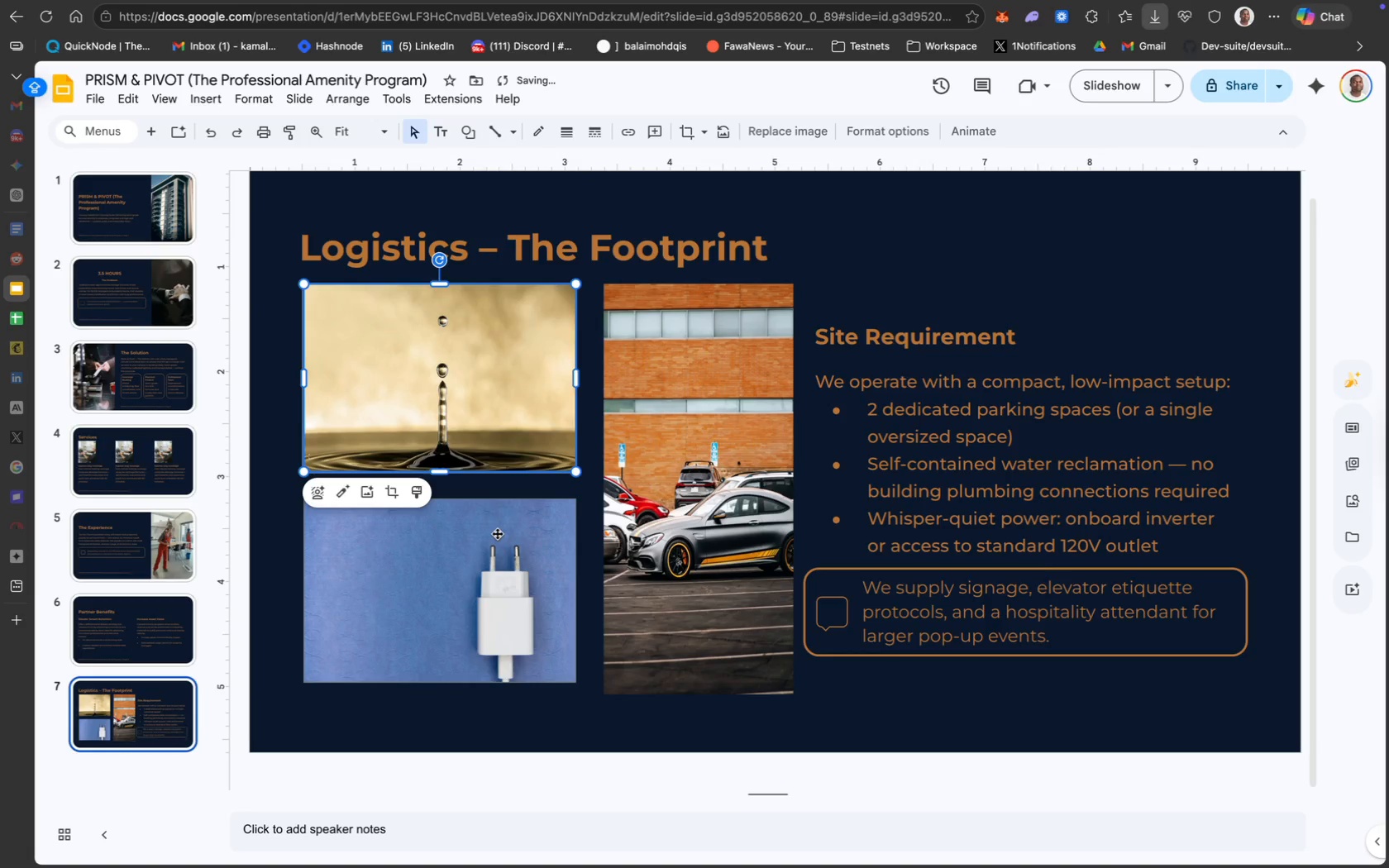 
left_click([575, 673])
 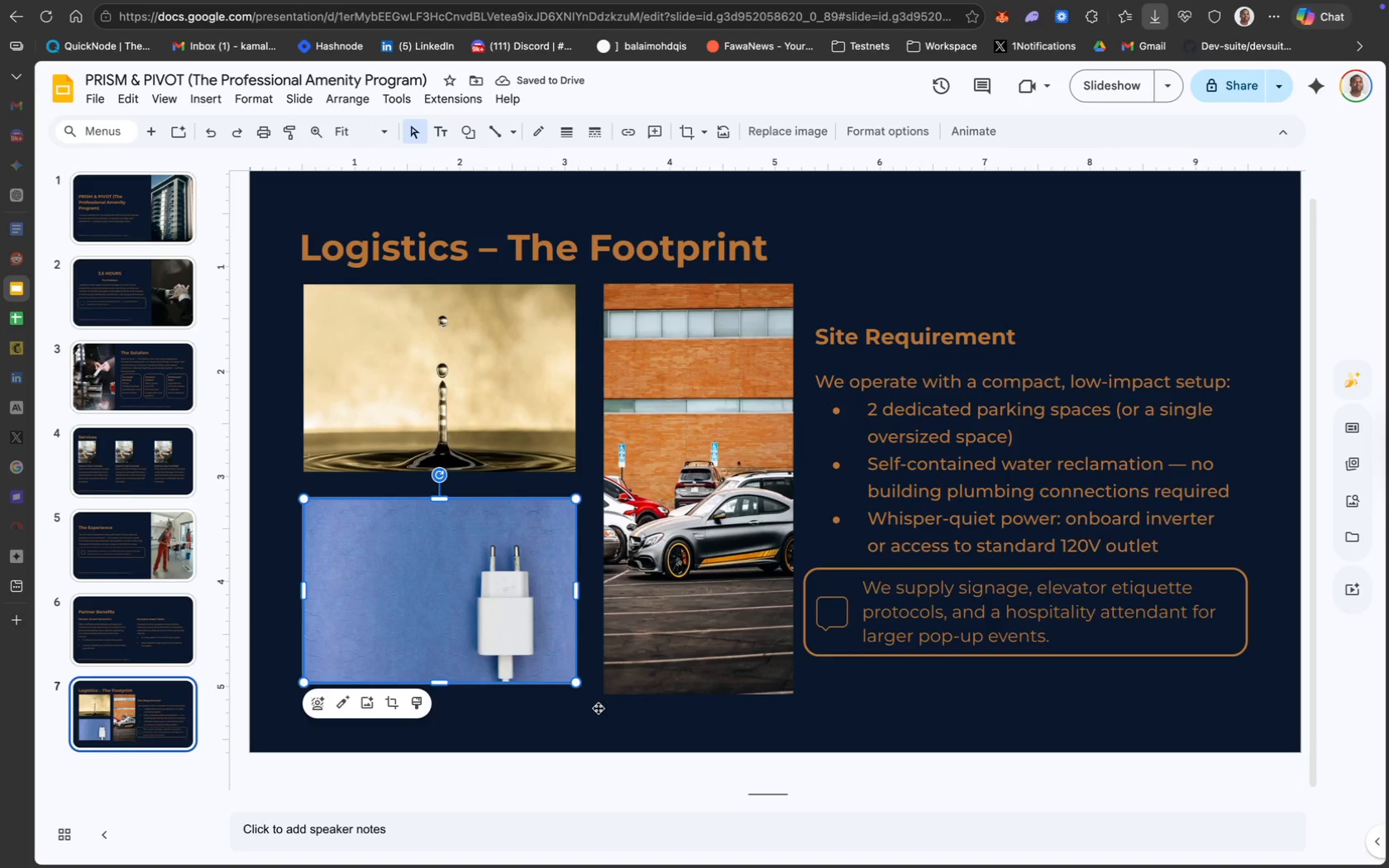 
left_click([598, 708])
 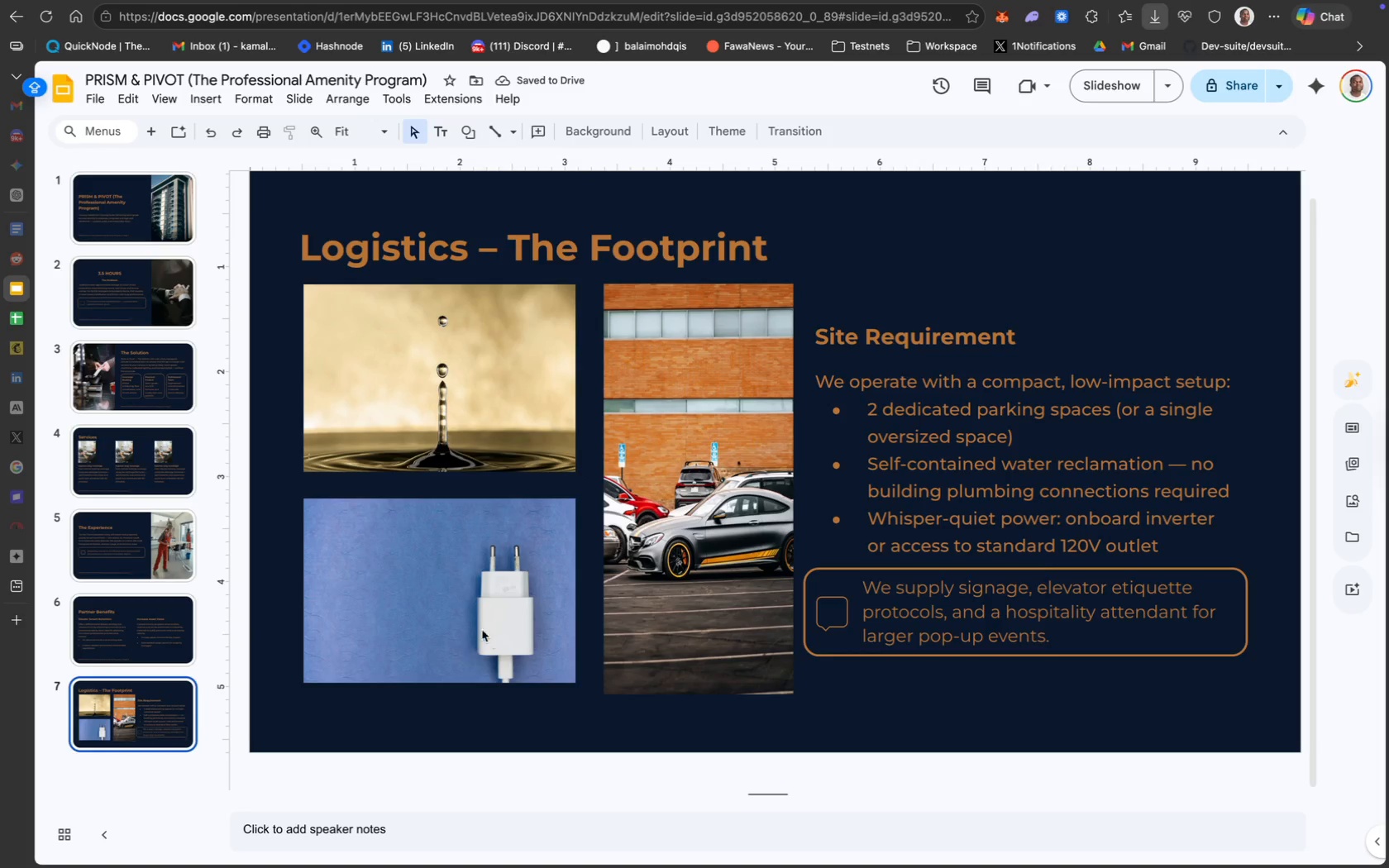 
left_click_drag(start_coordinate=[476, 627], to_coordinate=[475, 609])
 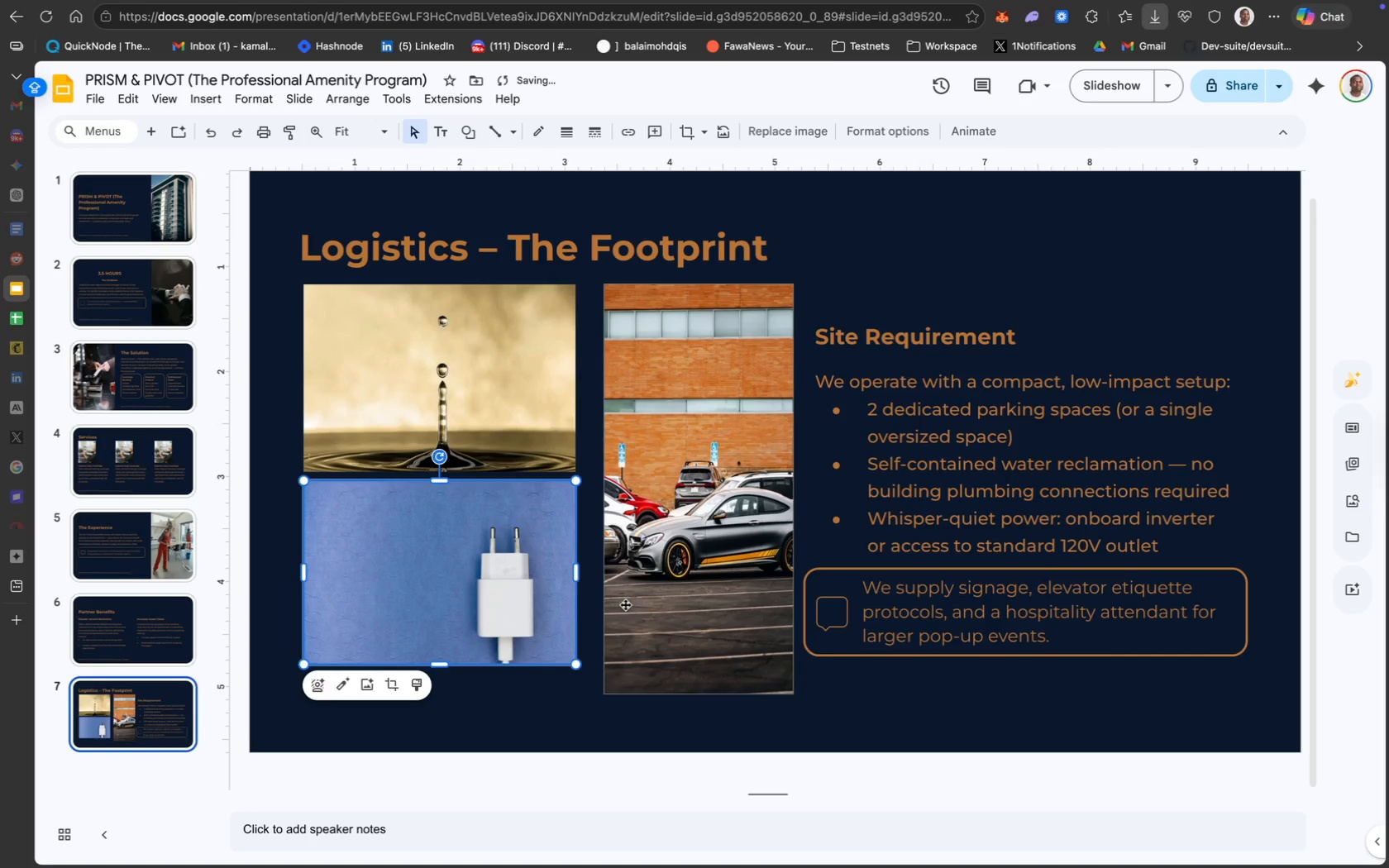 
left_click_drag(start_coordinate=[655, 599], to_coordinate=[637, 598])
 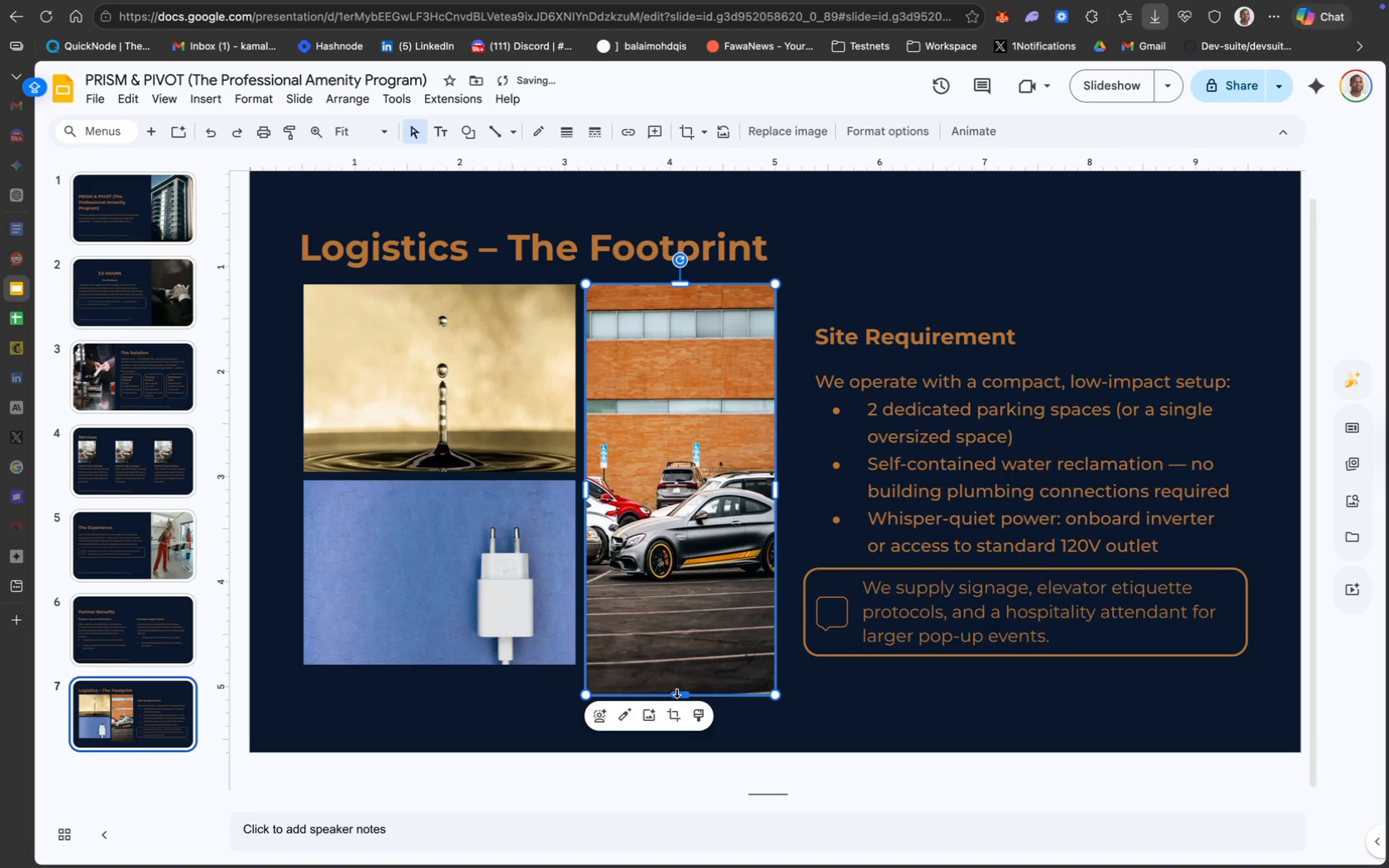 
left_click_drag(start_coordinate=[678, 695], to_coordinate=[680, 665])
 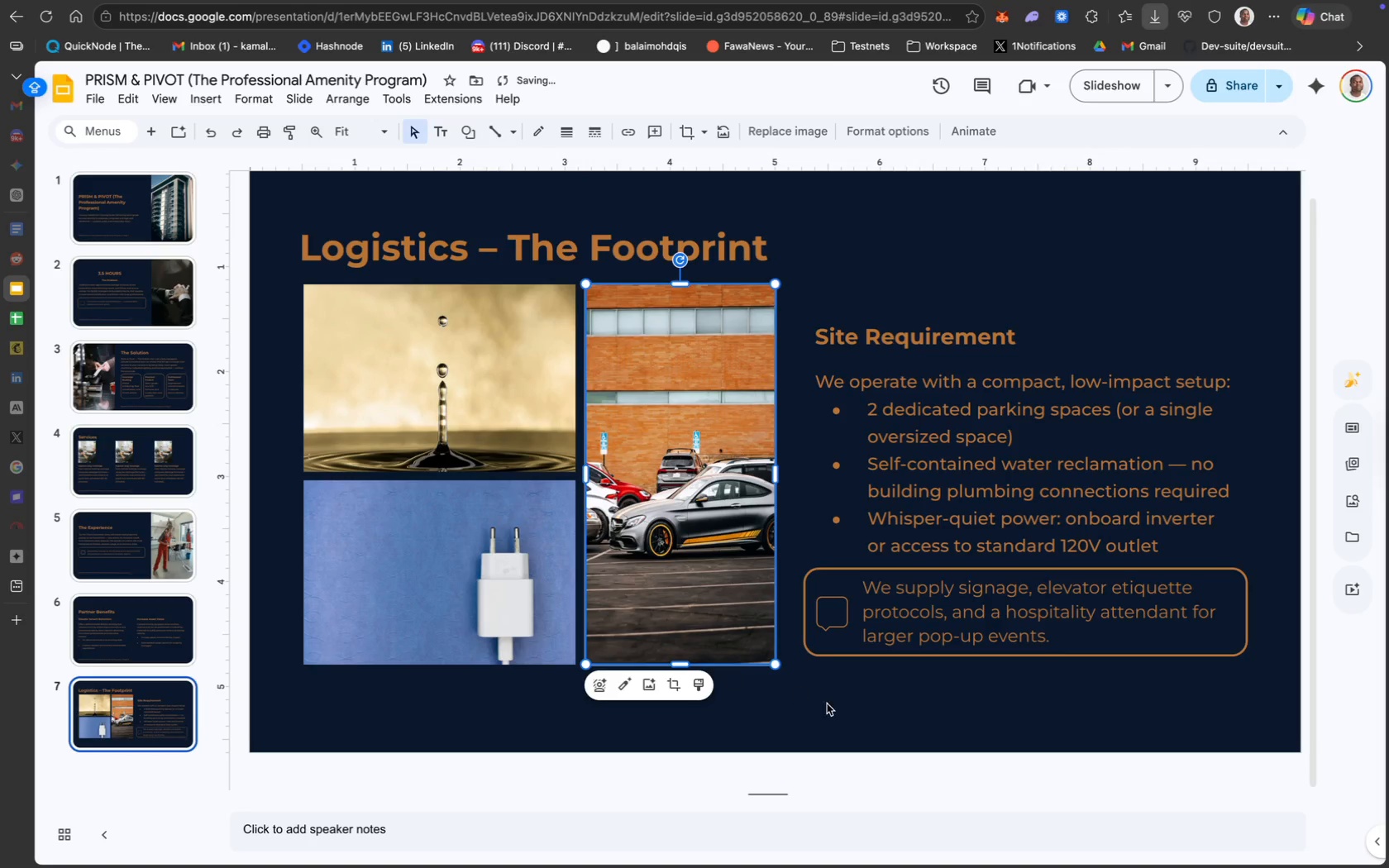 
left_click([832, 706])
 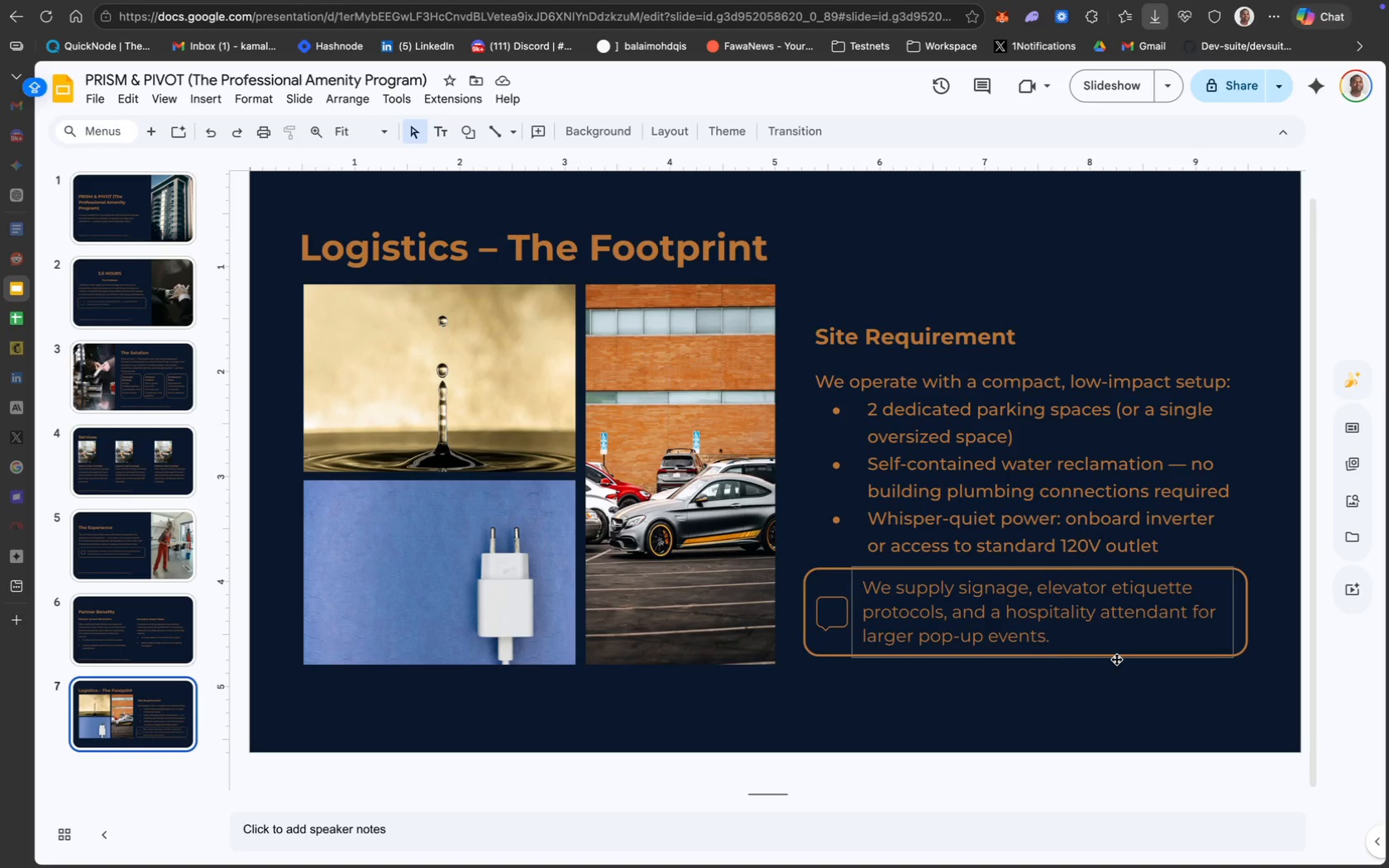 
wait(19.85)
 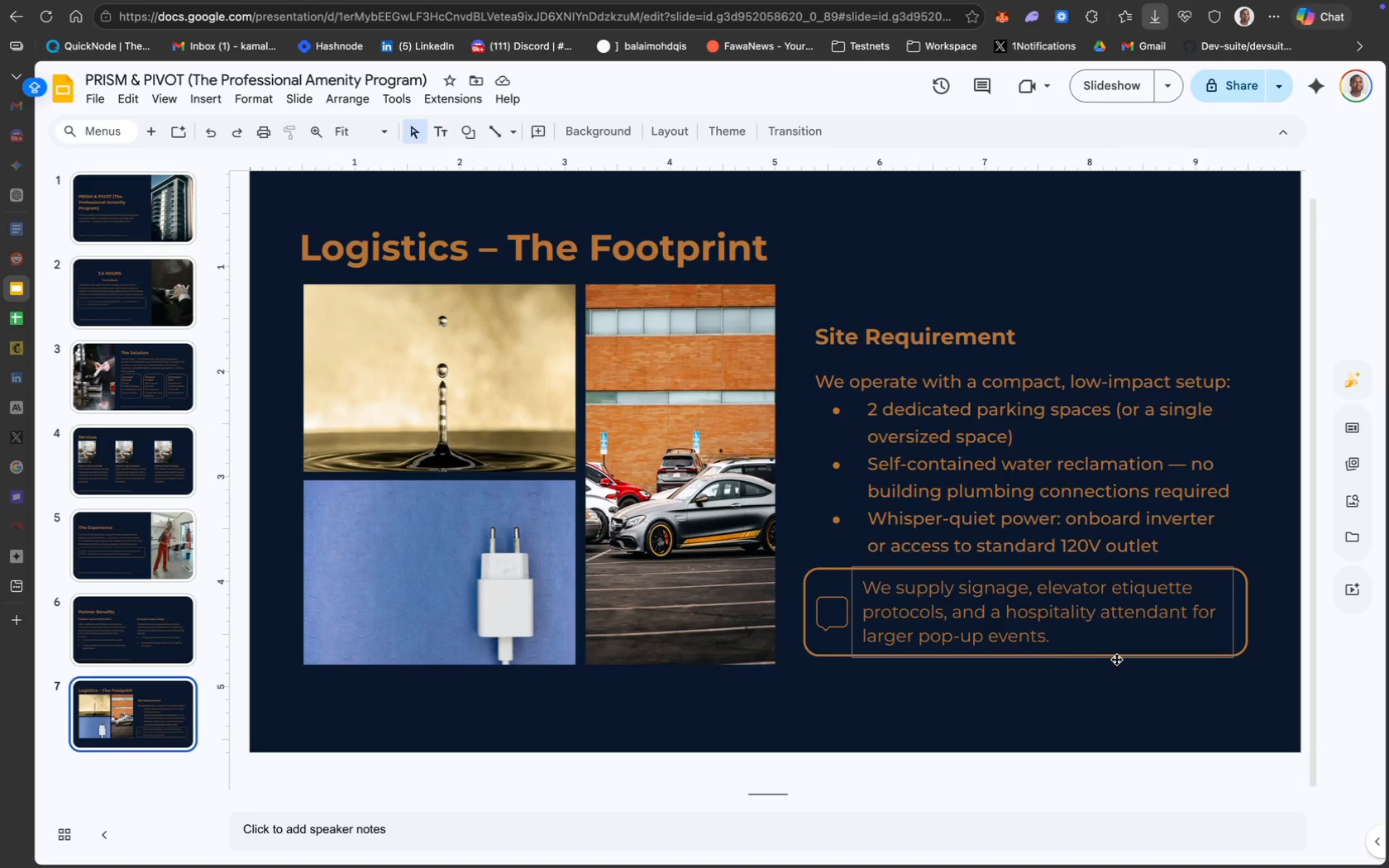 
left_click([1239, 708])
 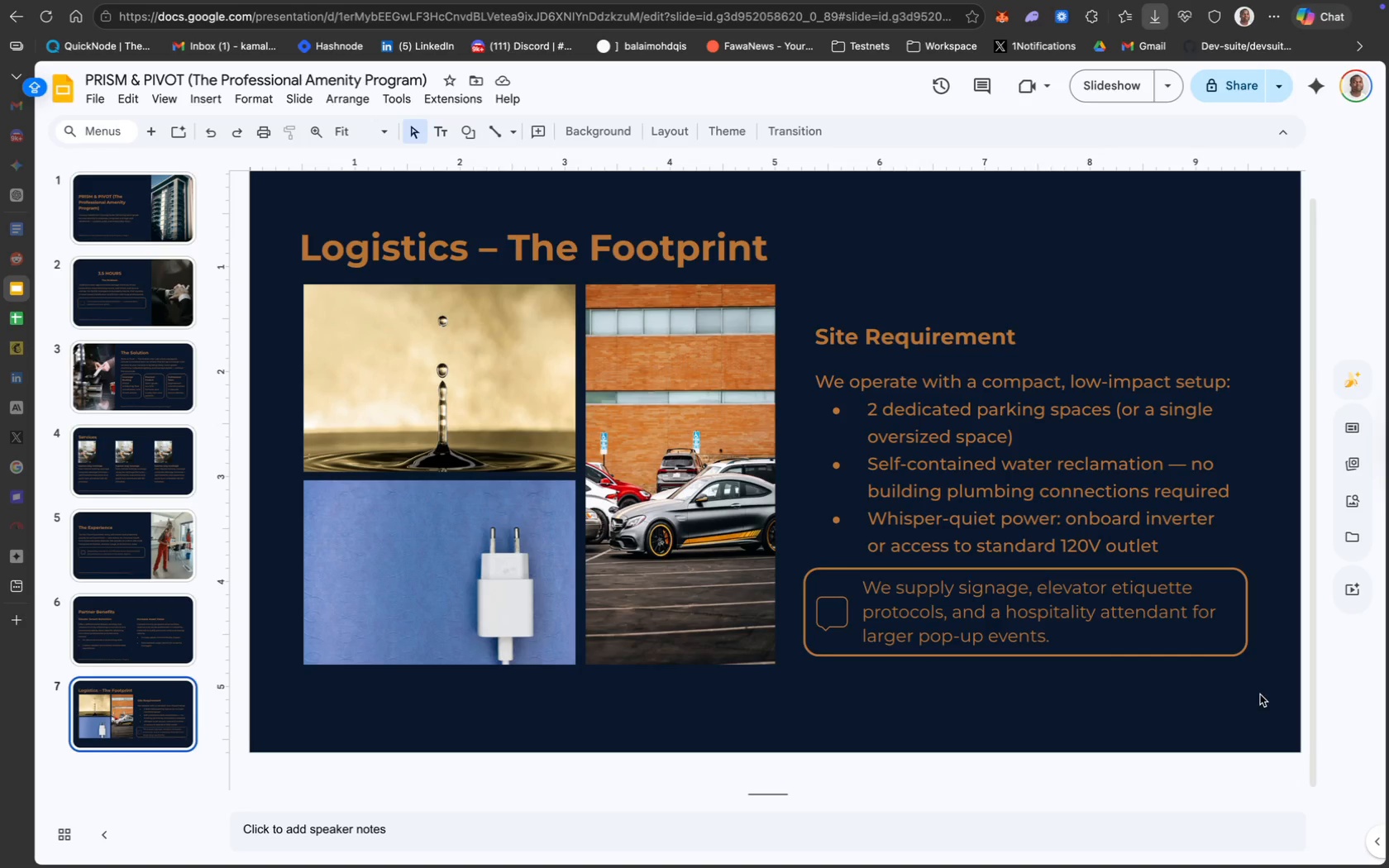 
left_click_drag(start_coordinate=[1262, 685], to_coordinate=[820, 284])
 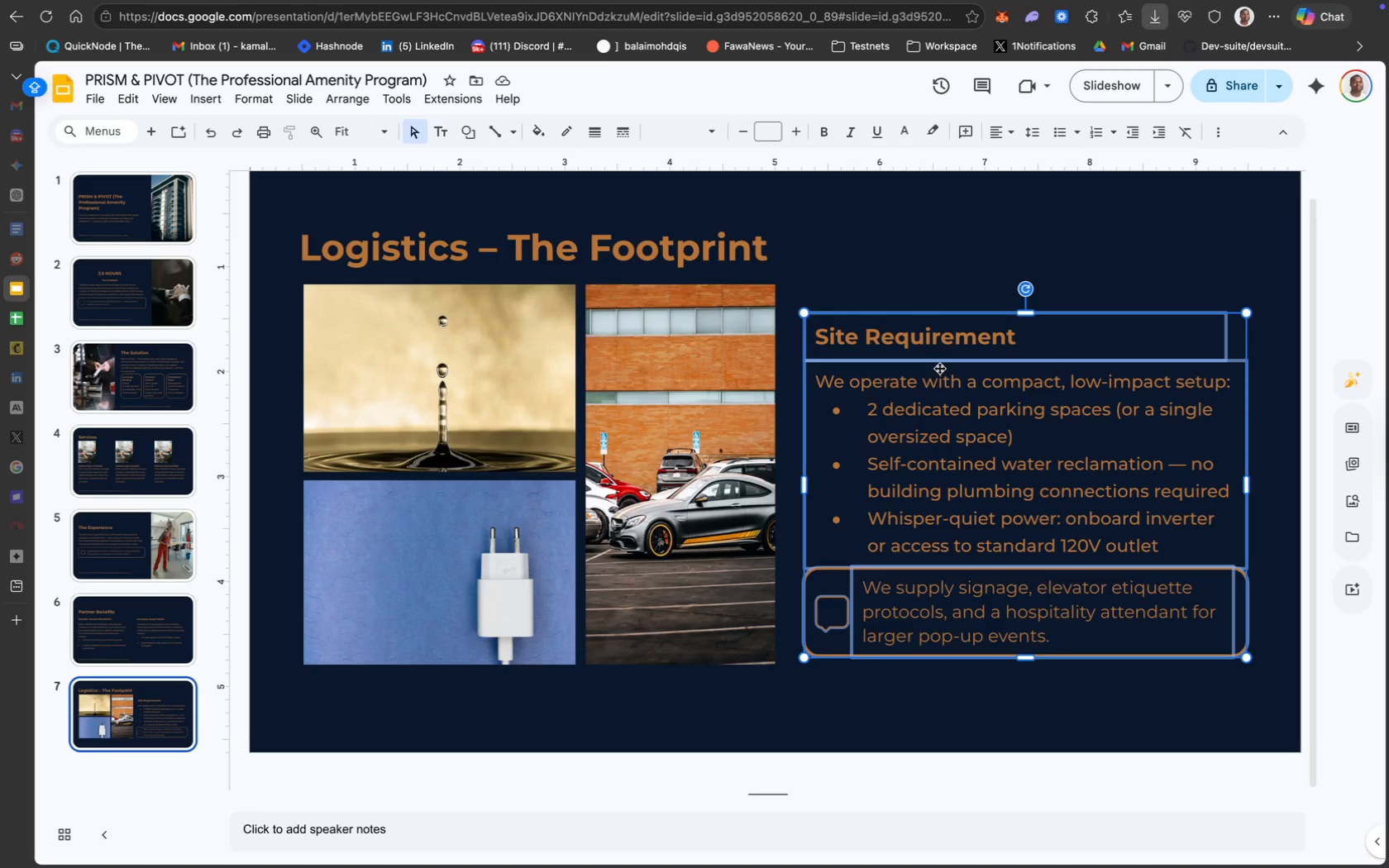 
left_click_drag(start_coordinate=[939, 365], to_coordinate=[939, 356])
 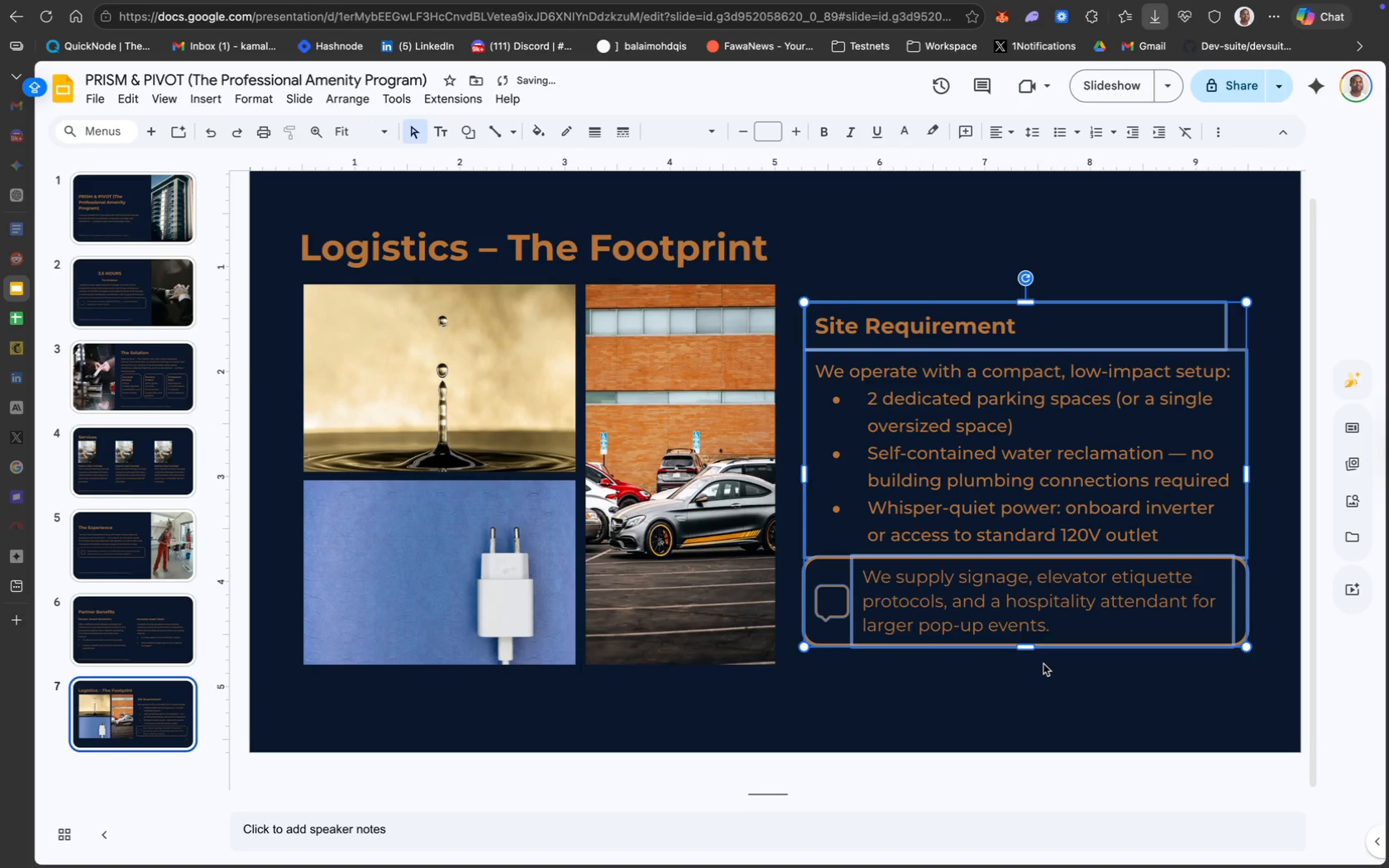 
left_click([1058, 694])
 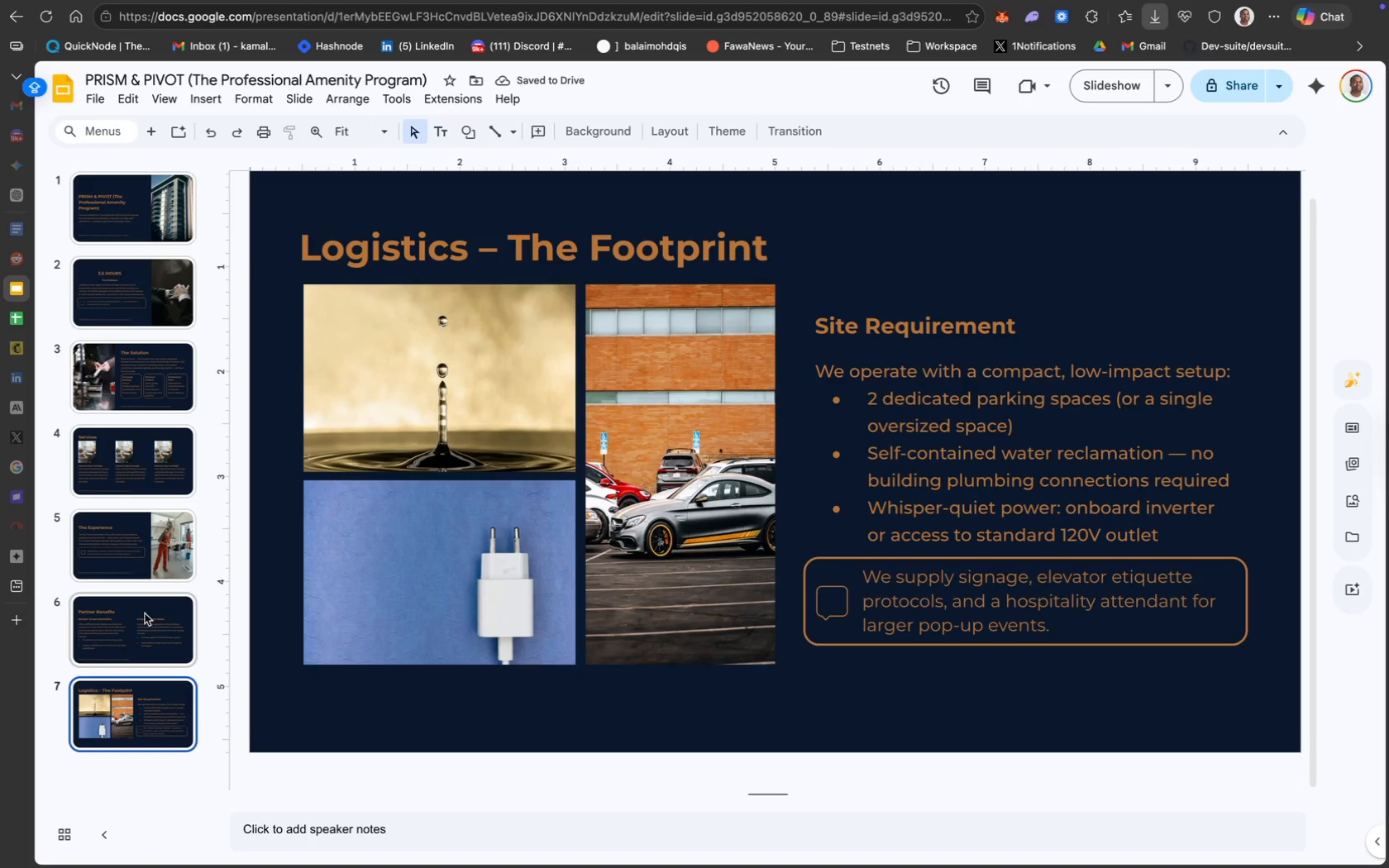 
left_click([161, 647])
 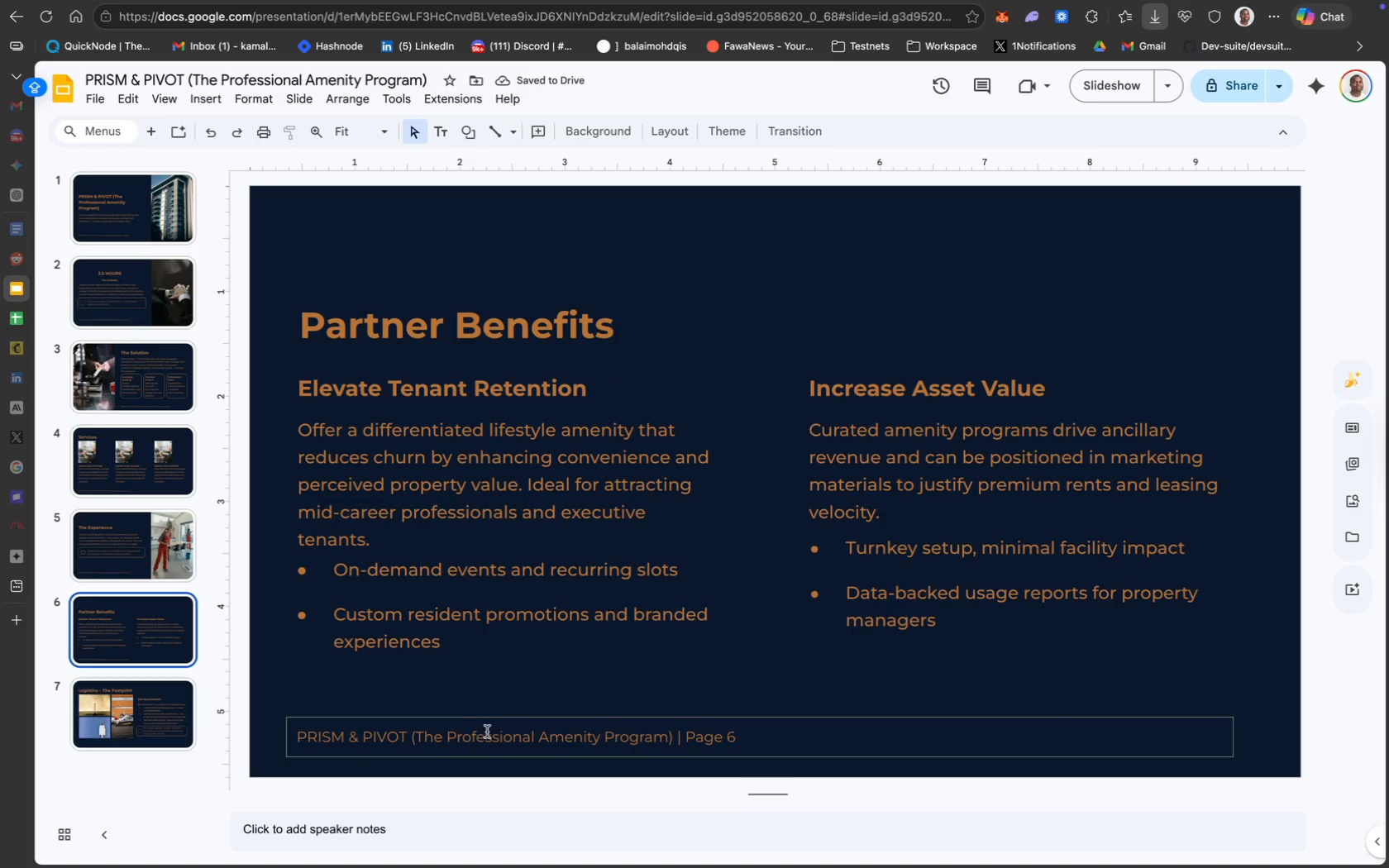 
left_click([506, 722])
 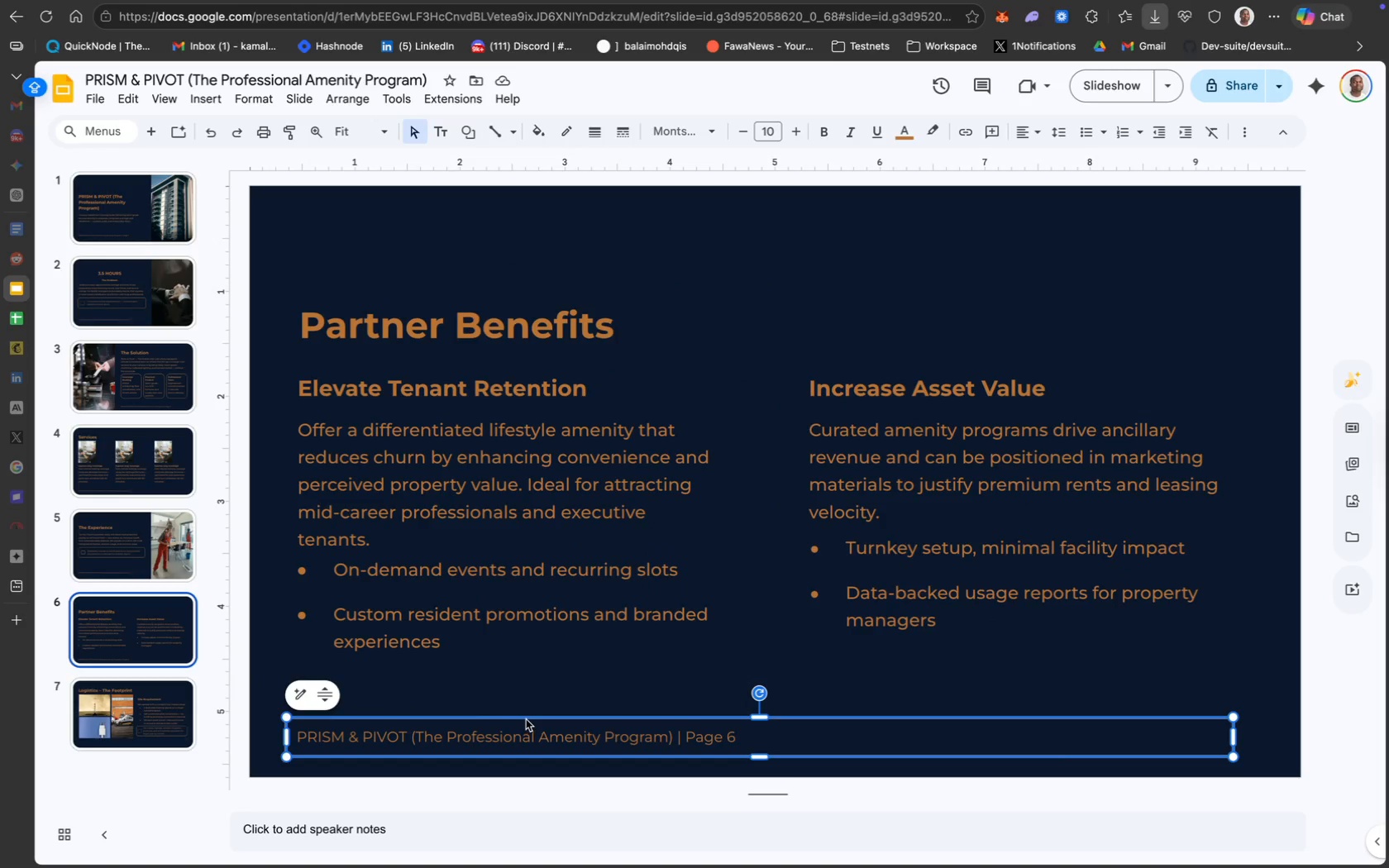 
right_click([526, 719])
 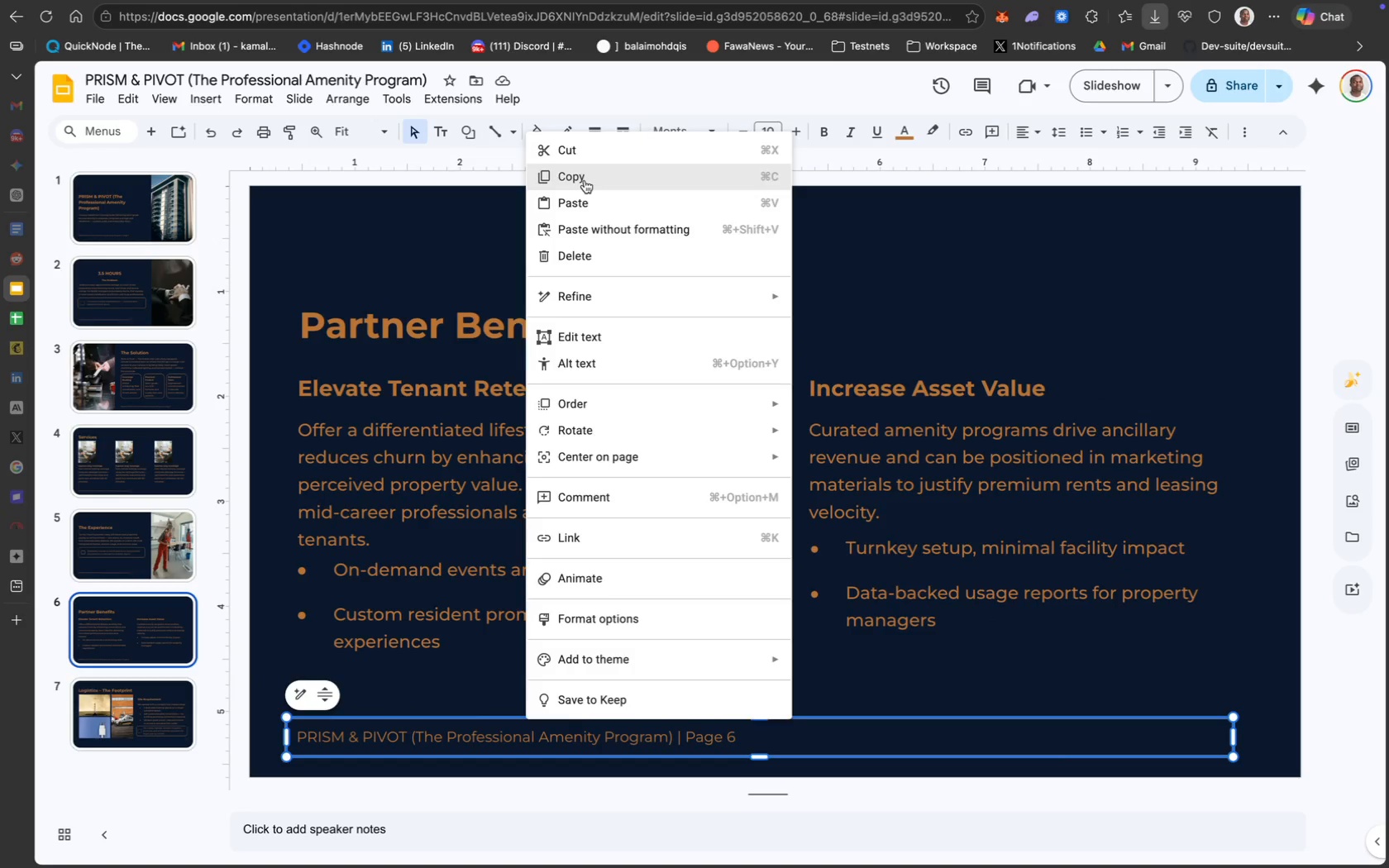 
left_click([135, 717])
 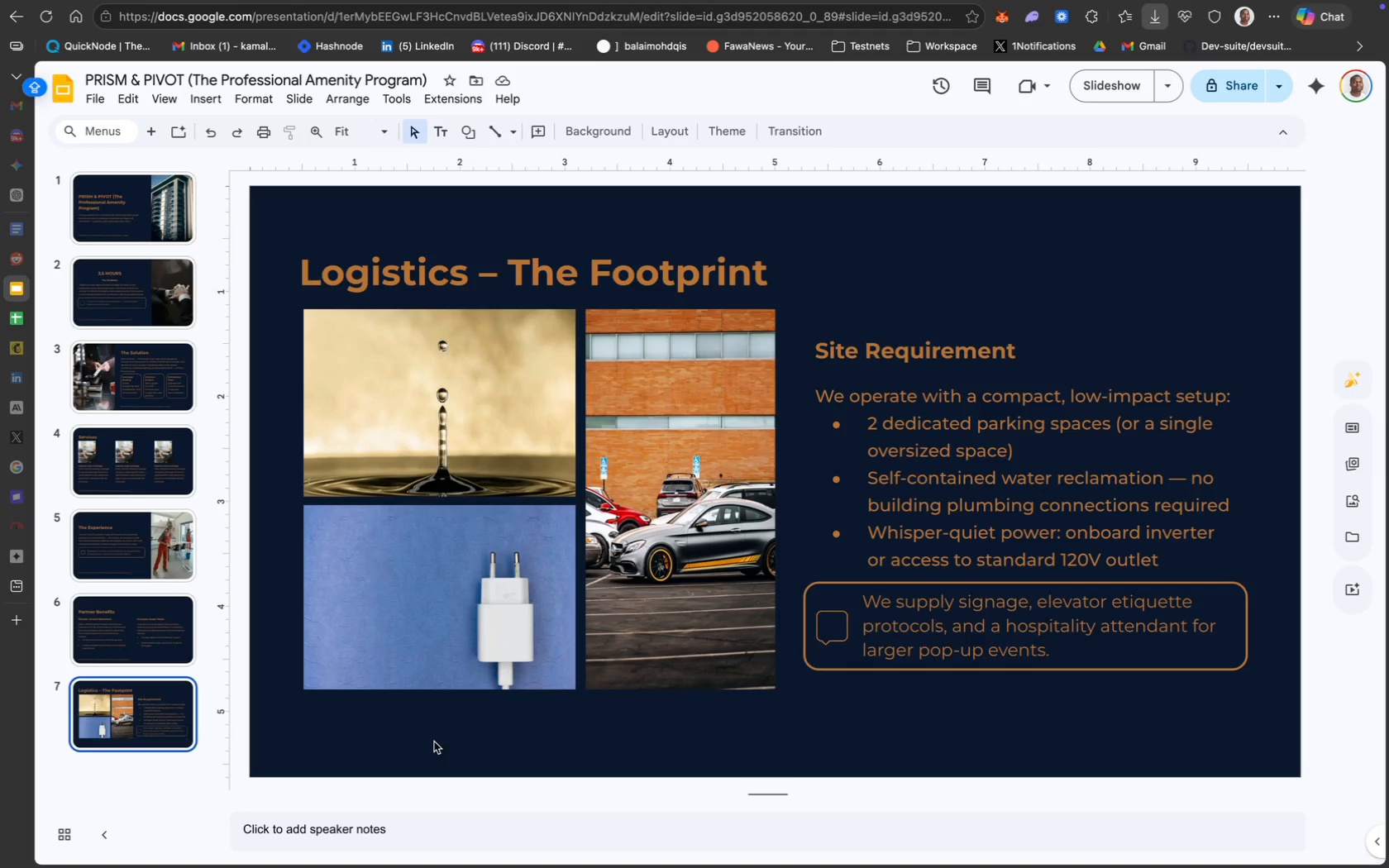 
left_click([442, 736])
 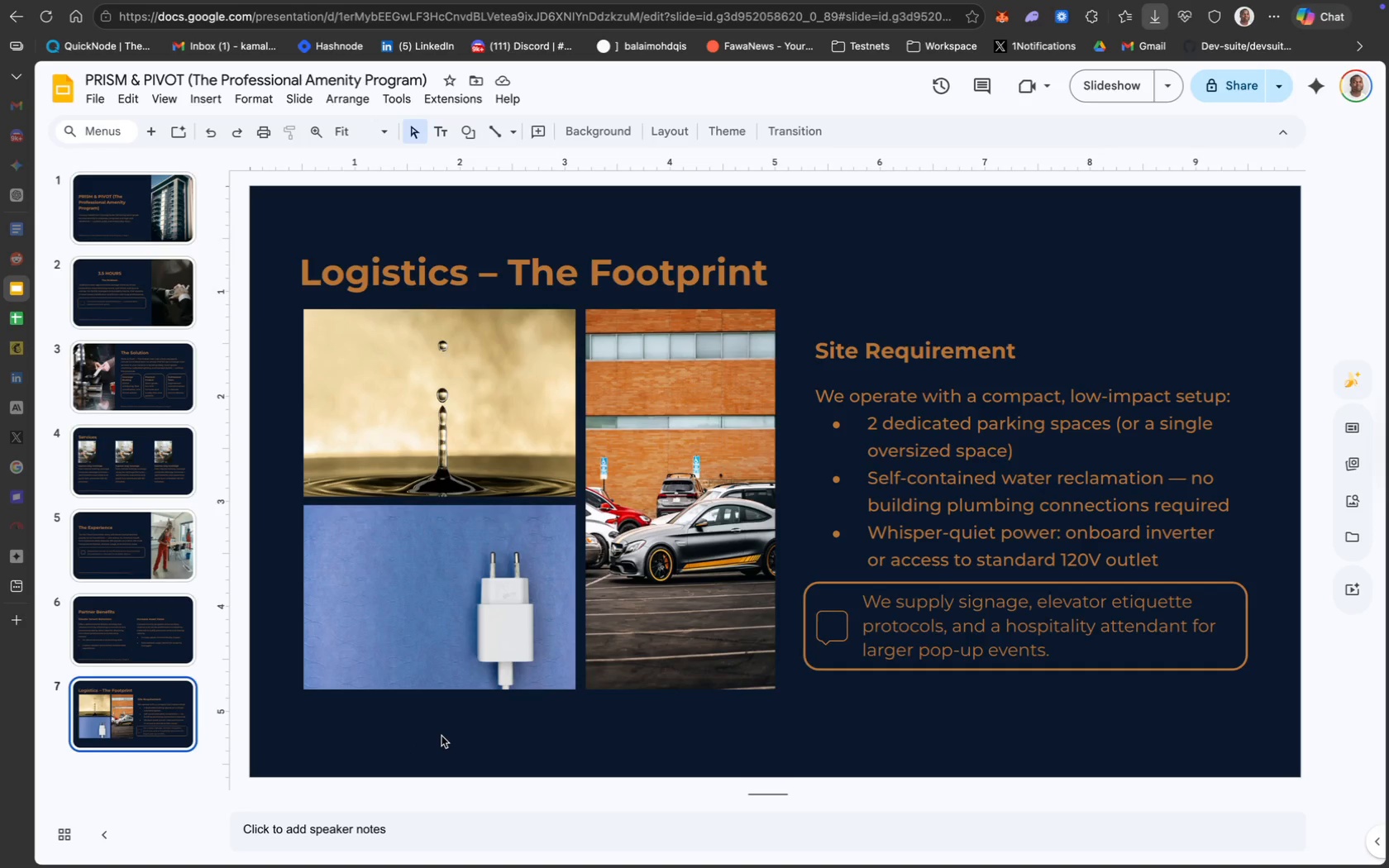 
key(Meta+V)
 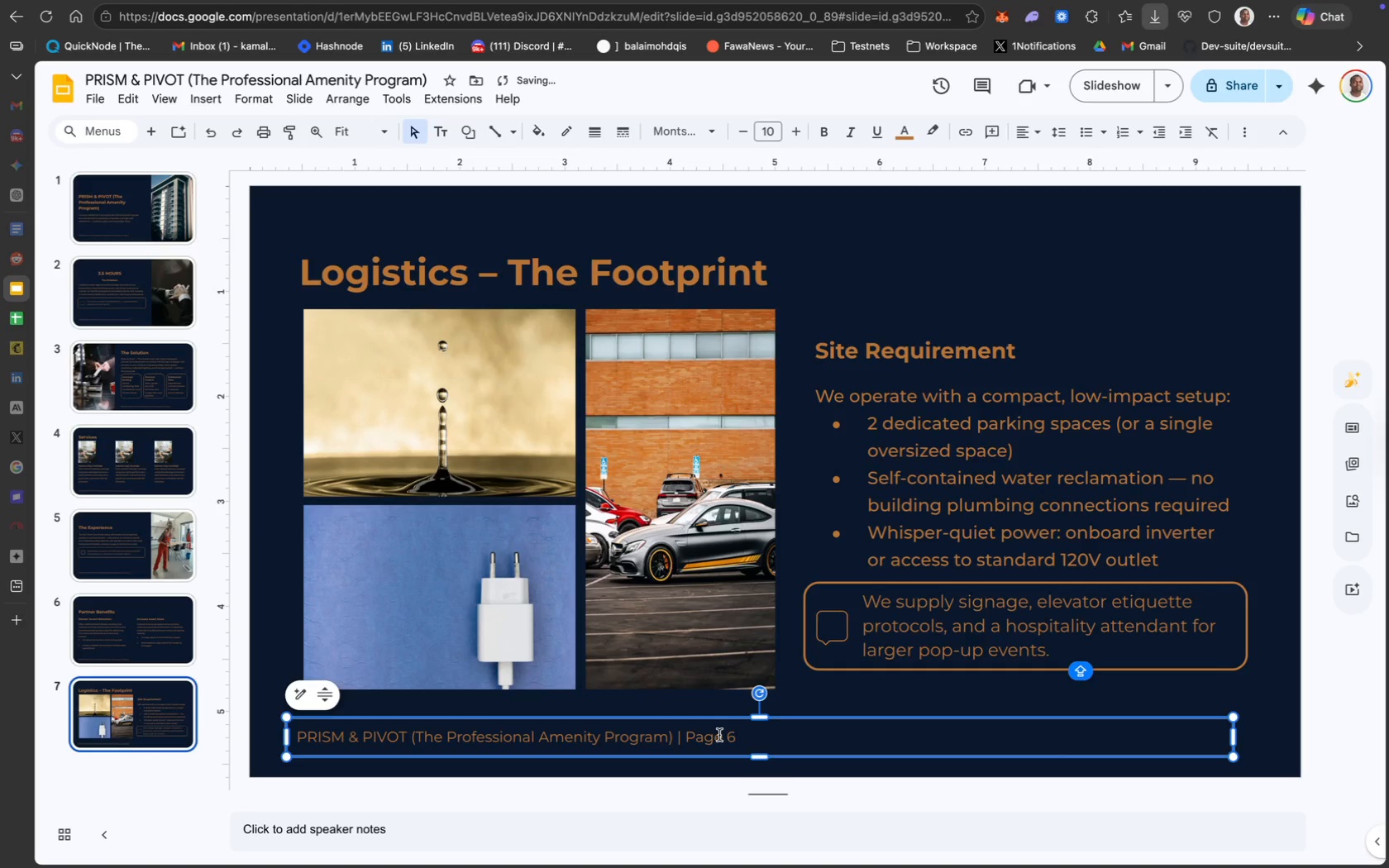 
left_click([732, 737])
 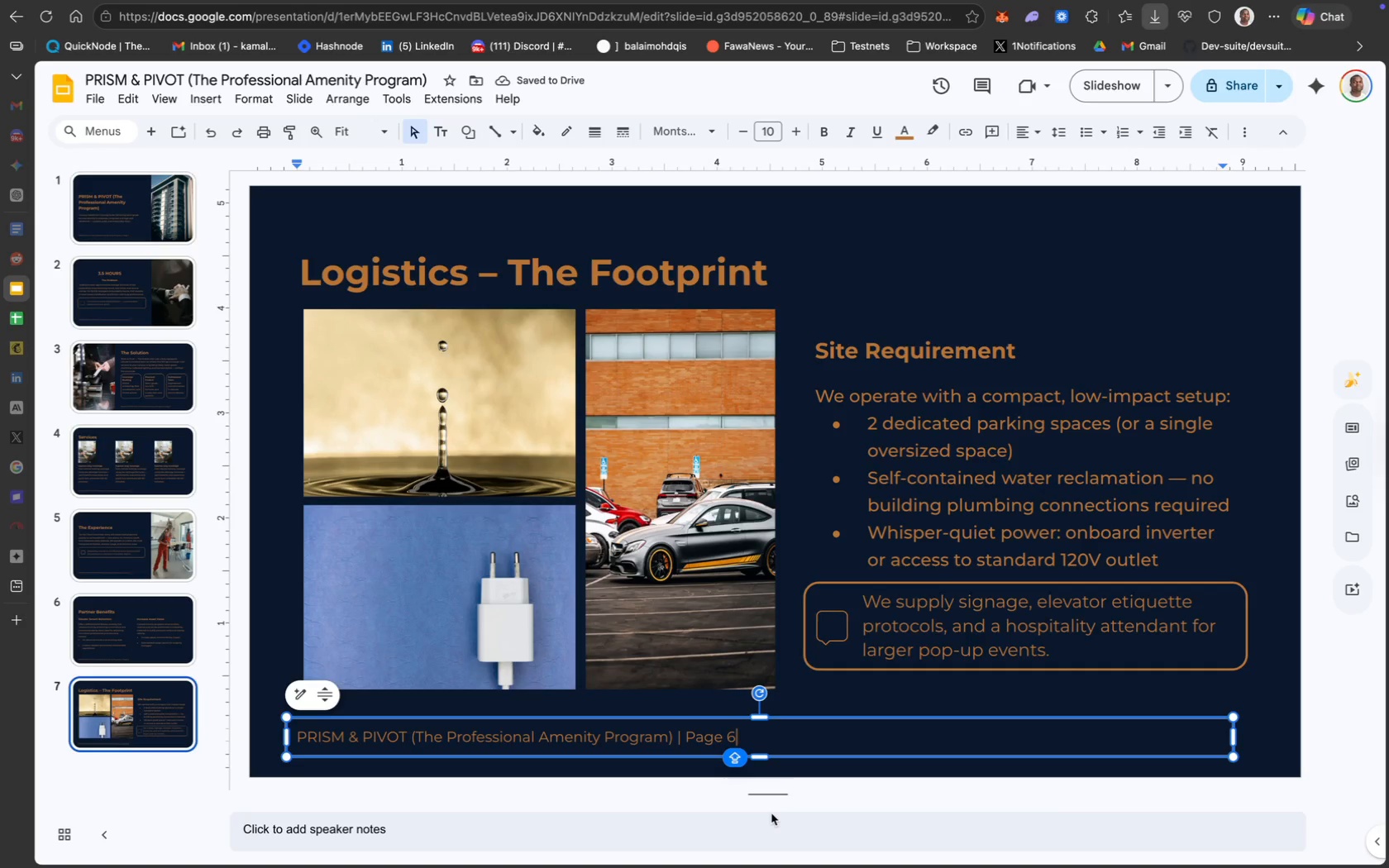 
key(Backspace)
 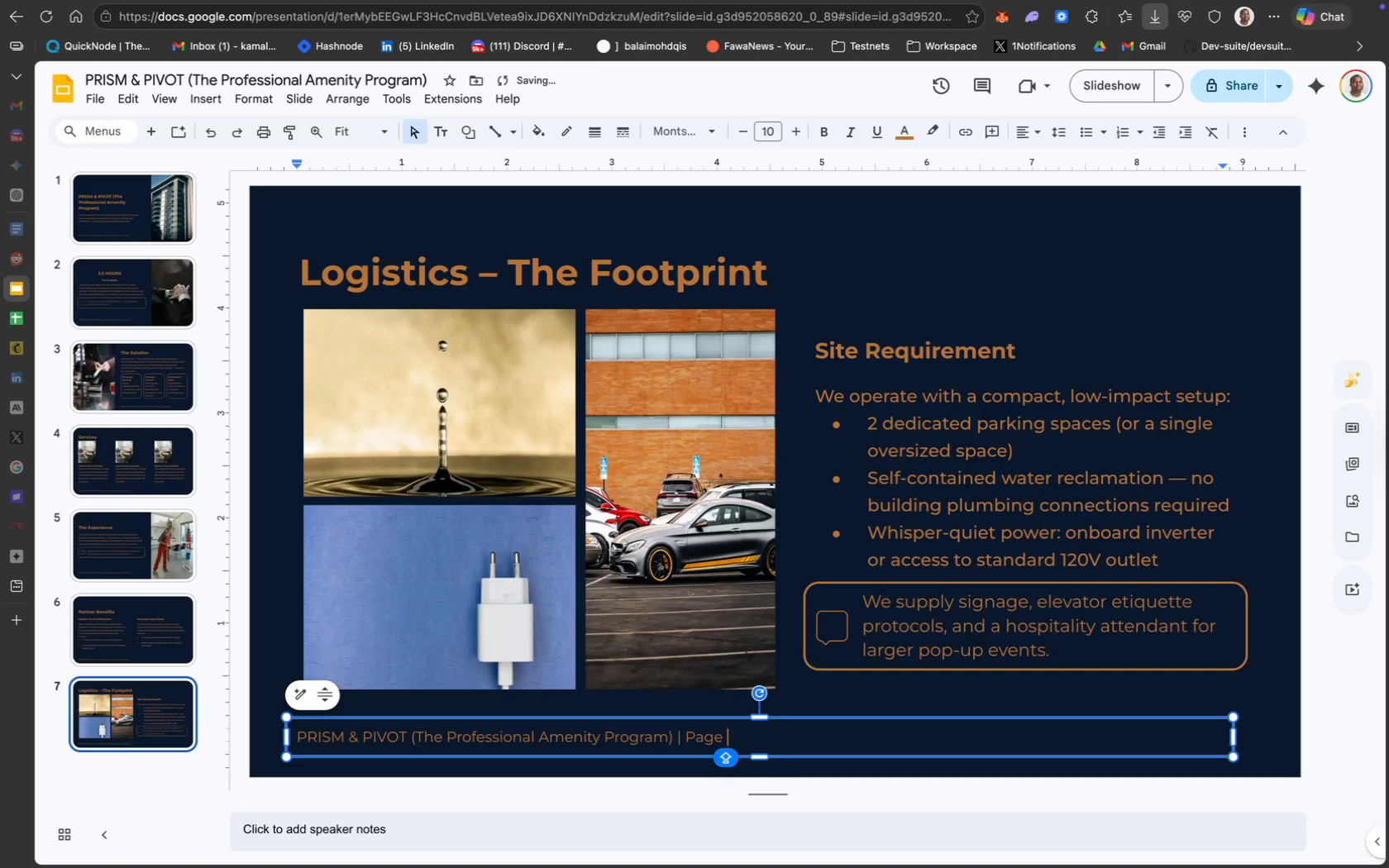 
key(7)
 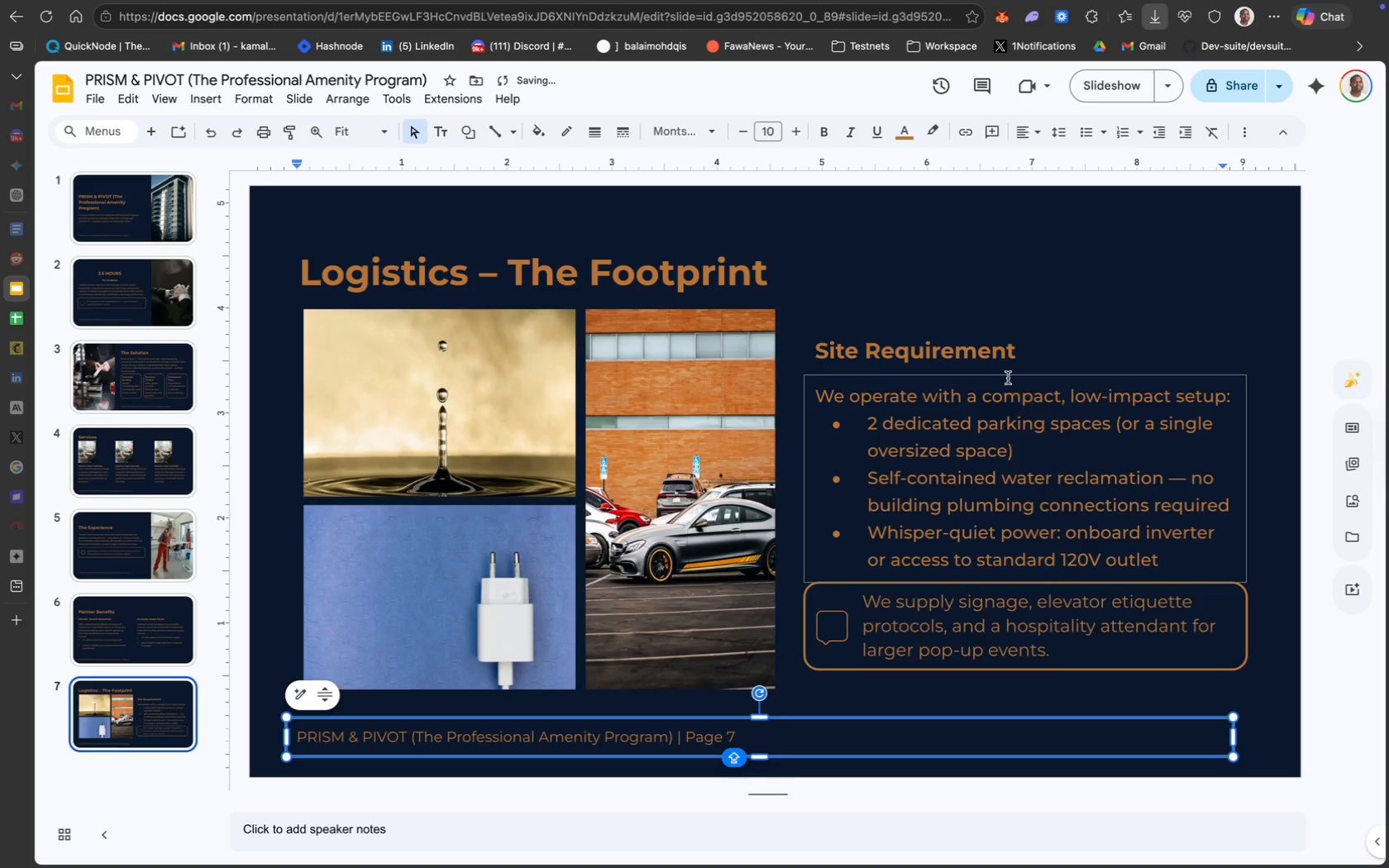 
left_click([884, 218])
 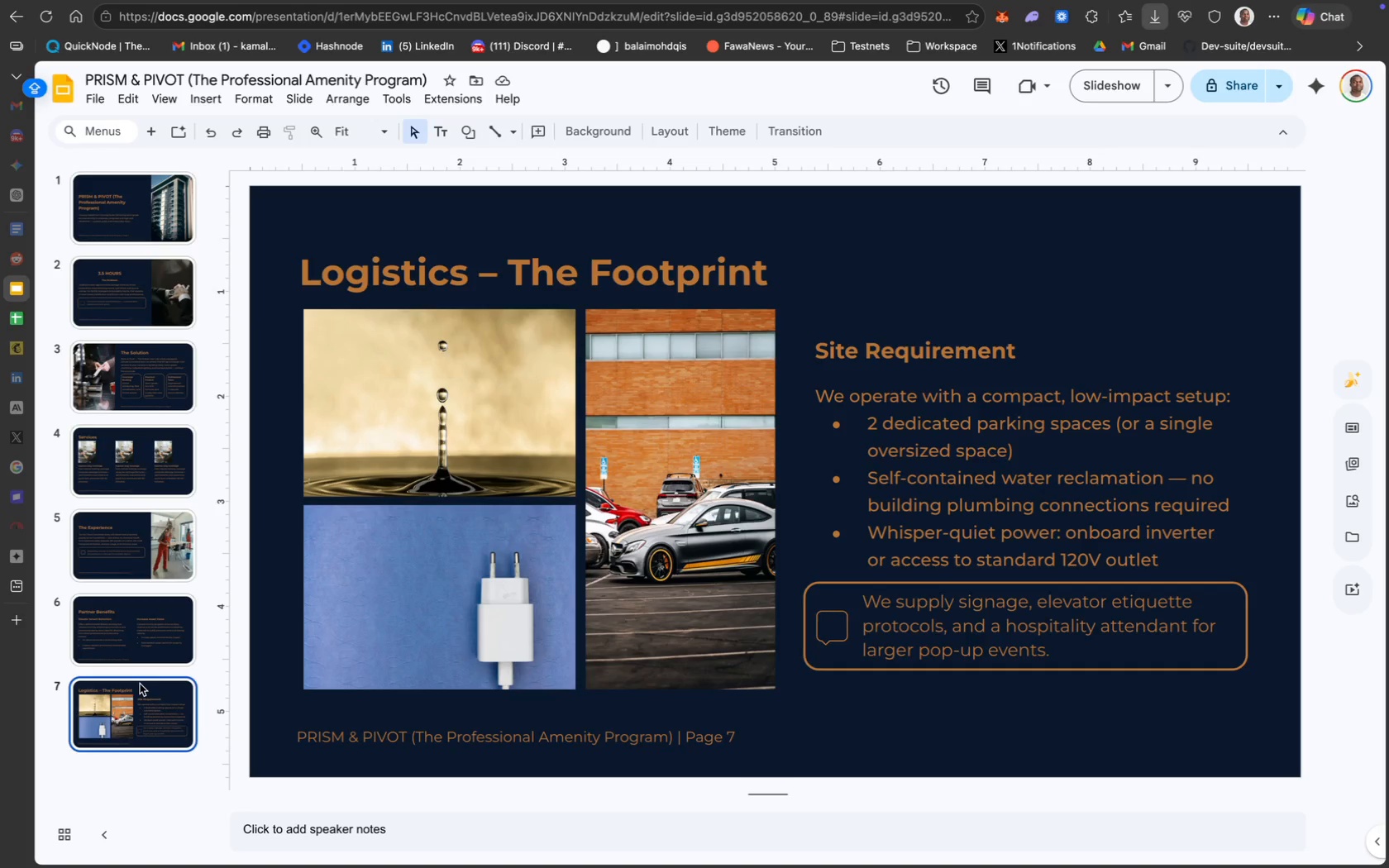 
wait(45.61)
 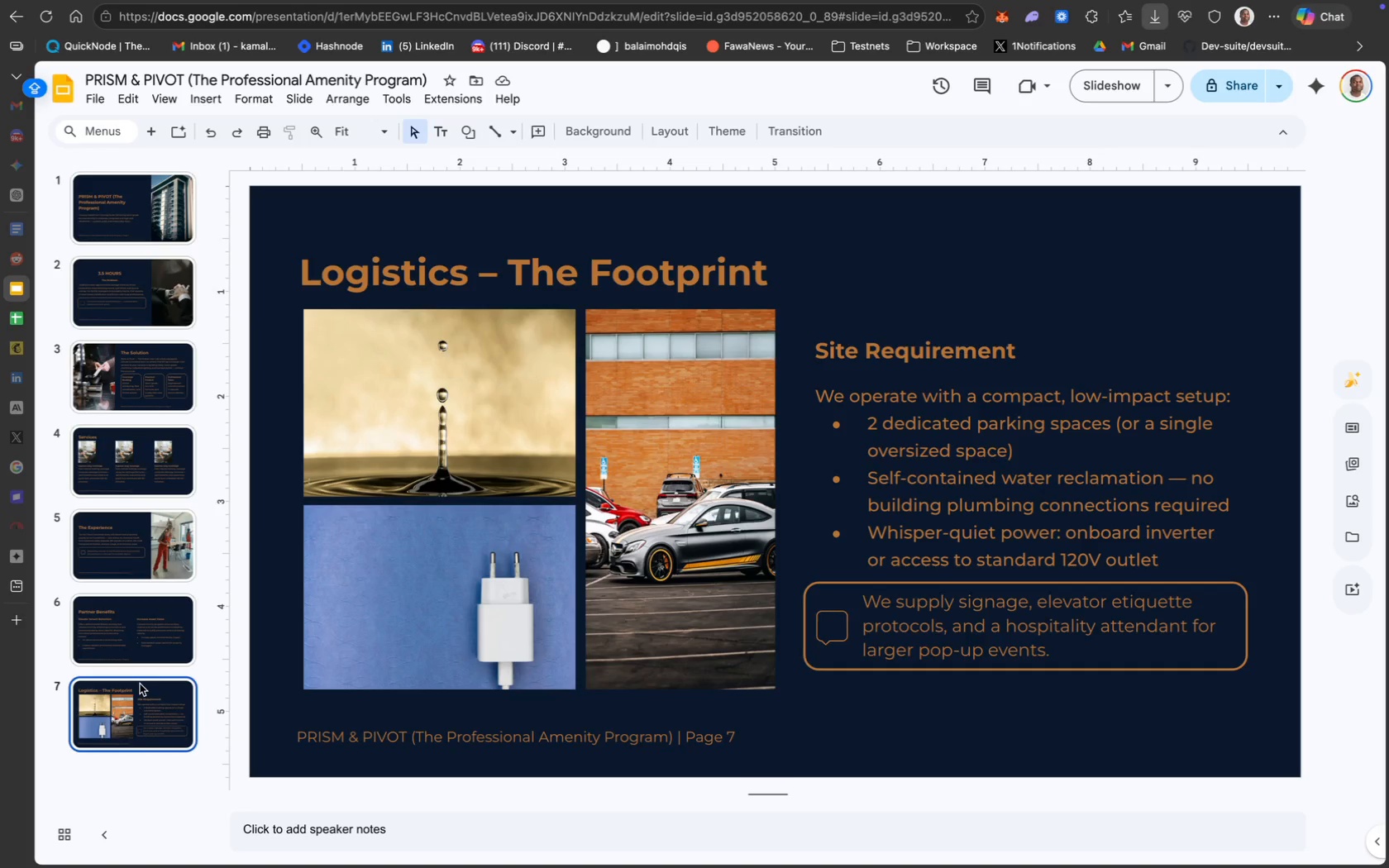 
left_click([91, 632])
 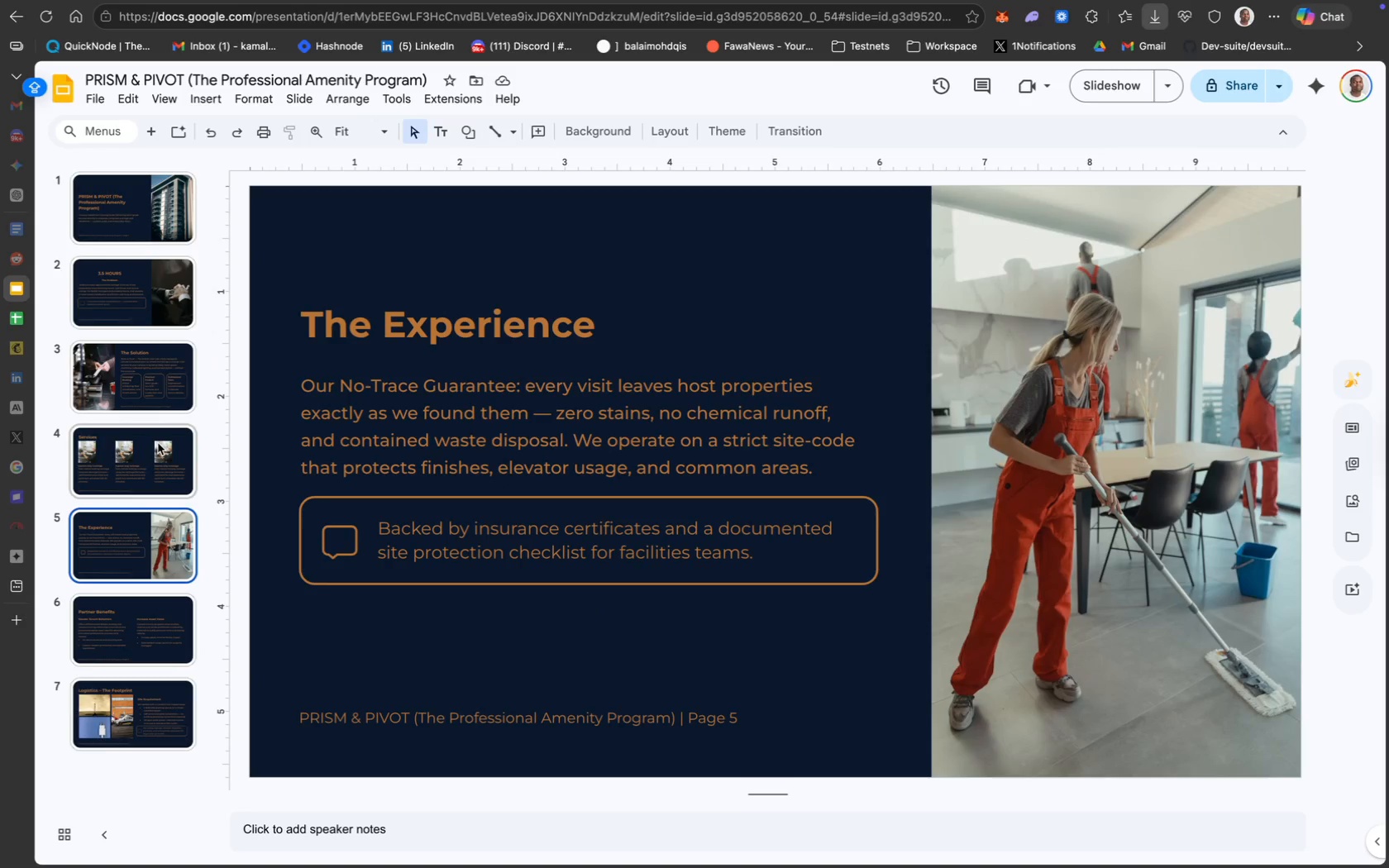 
wait(12.26)
 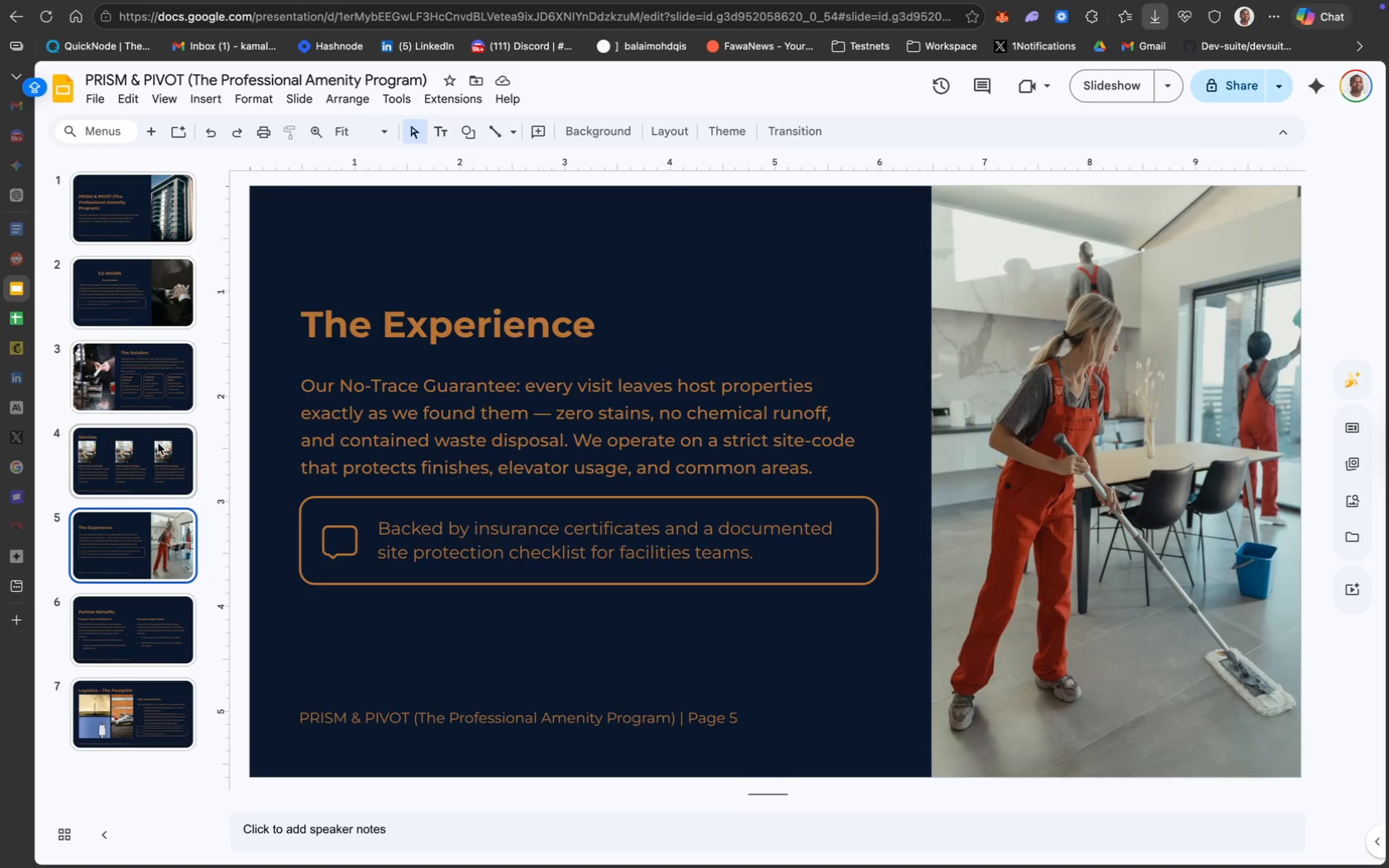 
left_click([176, 398])
 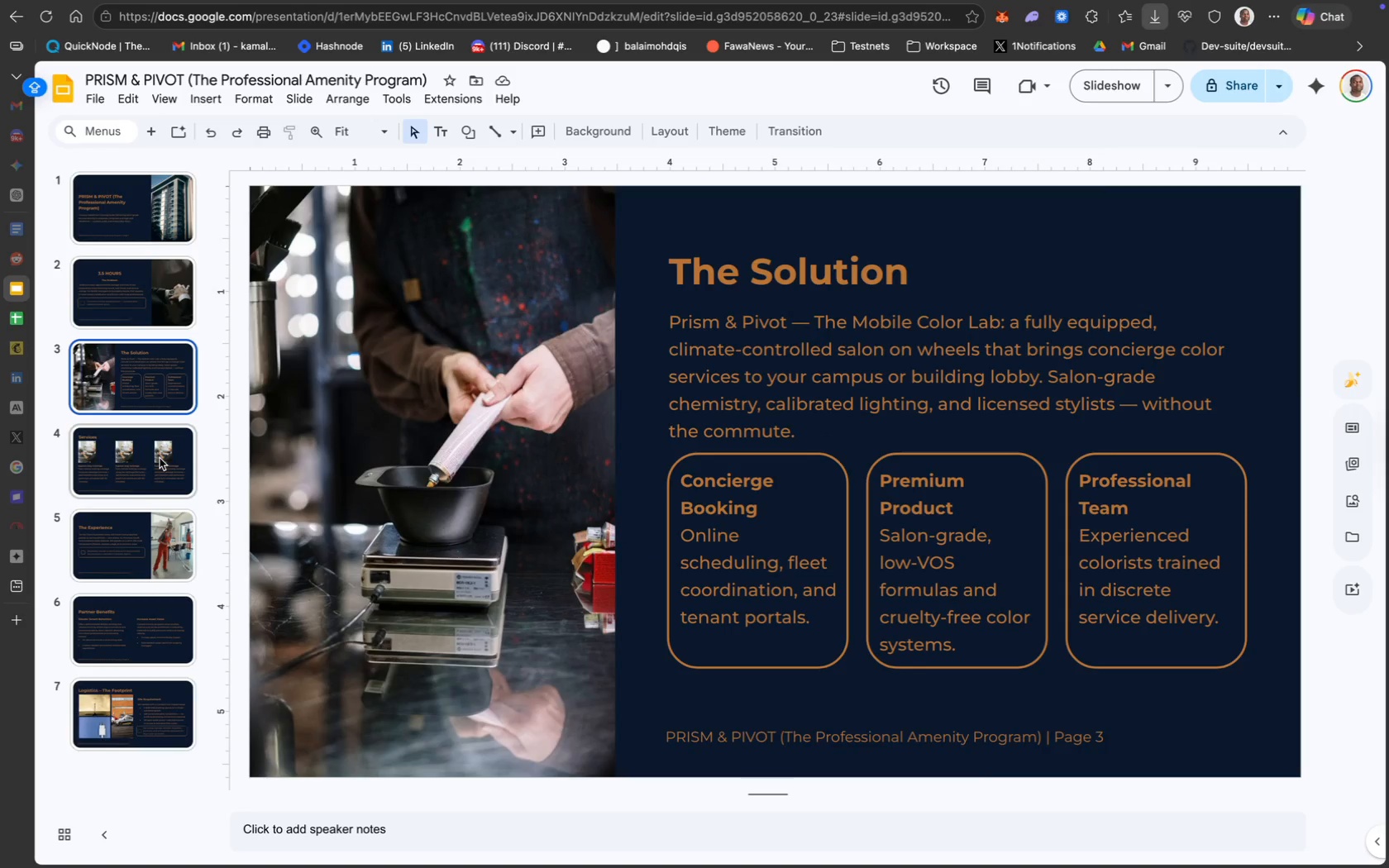 
left_click([160, 458])
 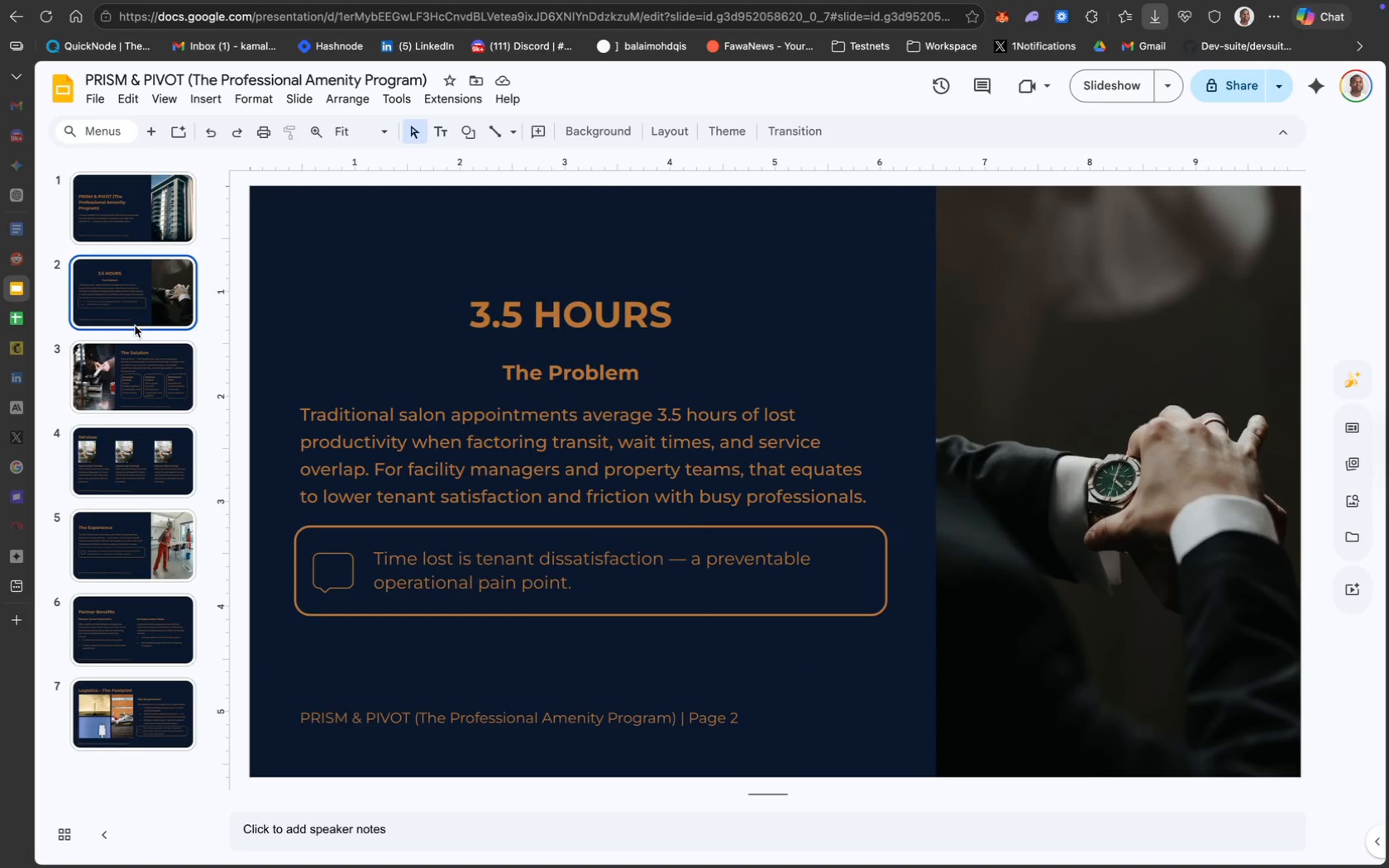 
left_click([130, 474])
 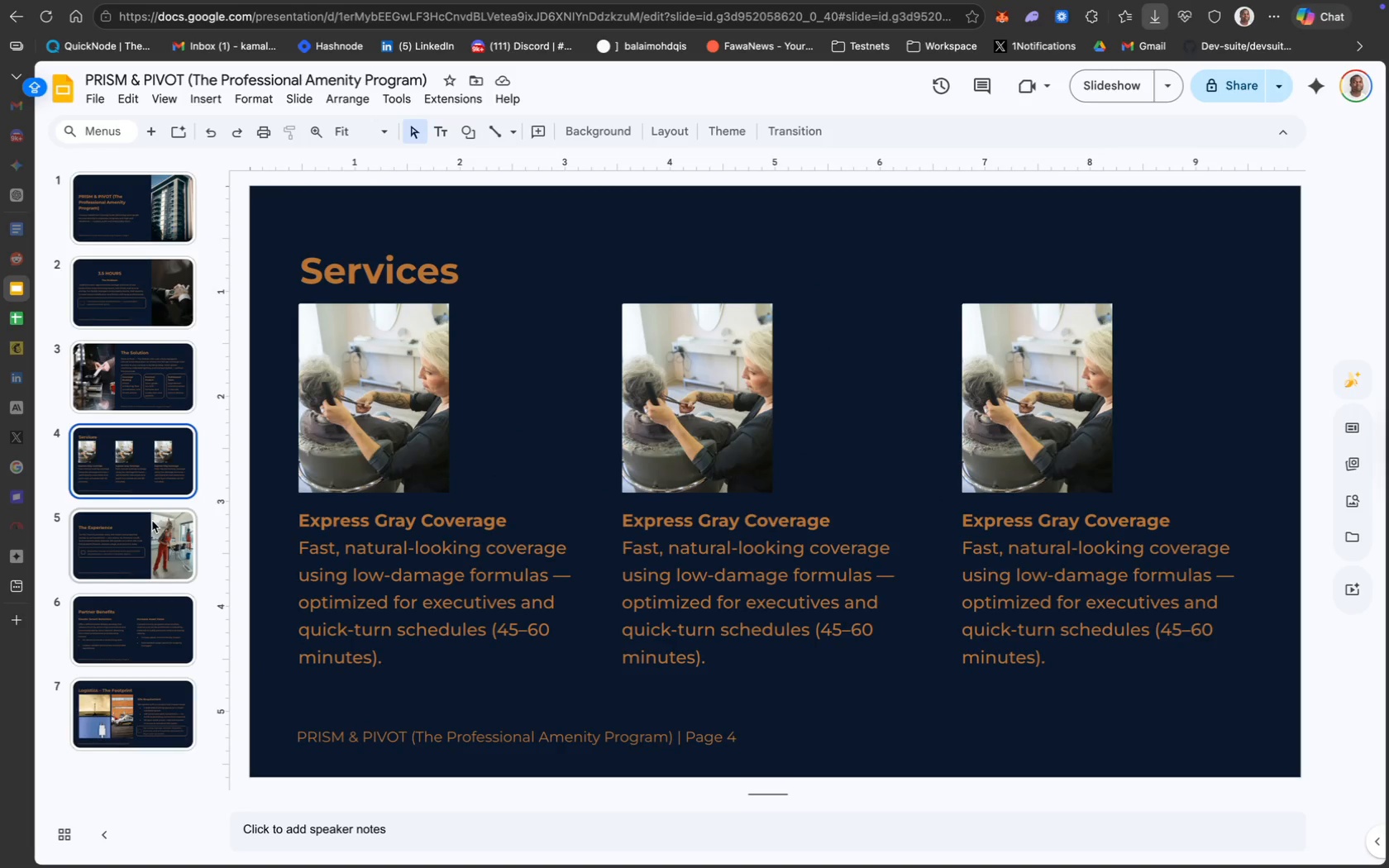 
left_click([141, 393])
 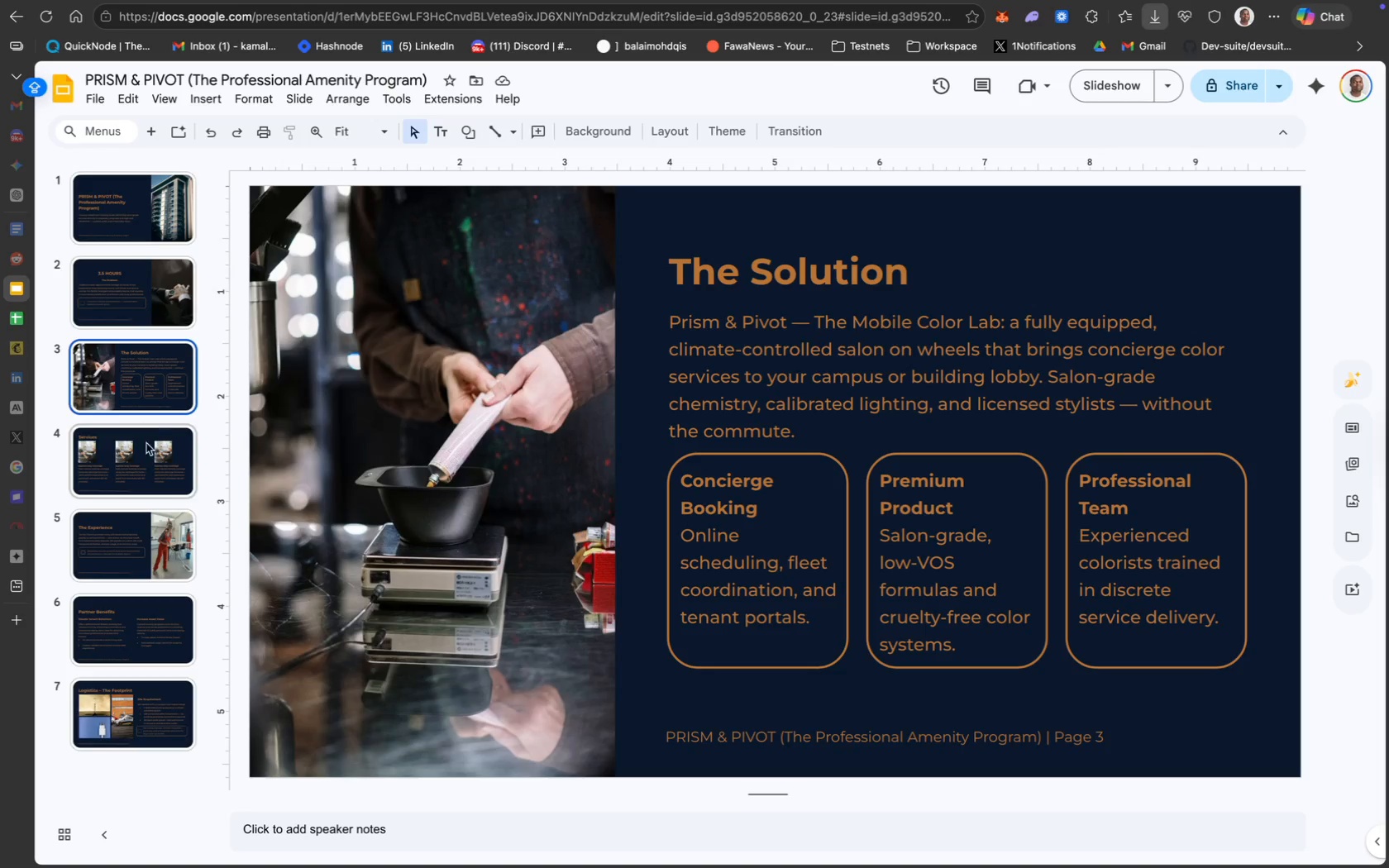 
left_click([148, 453])
 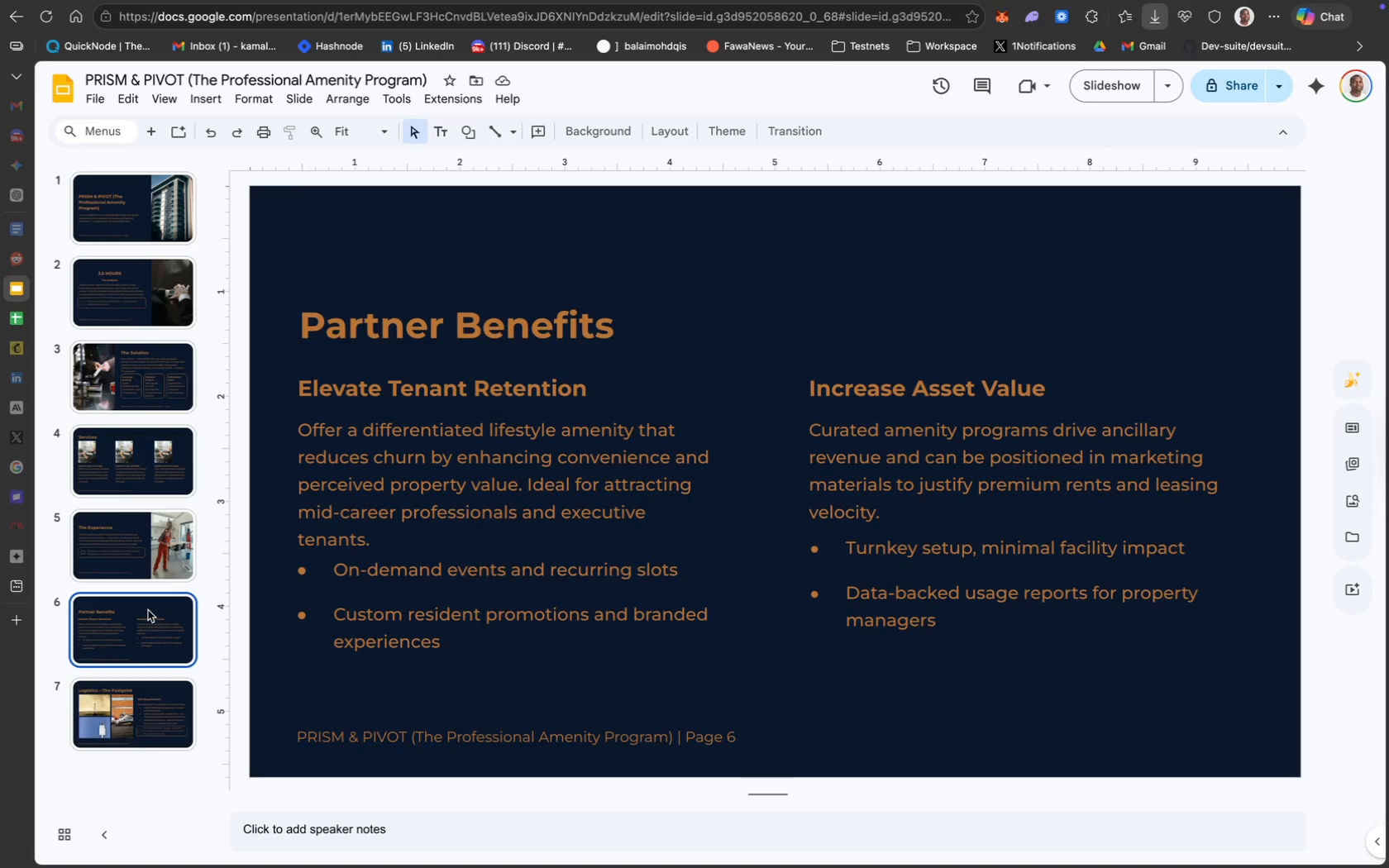 
wait(11.11)
 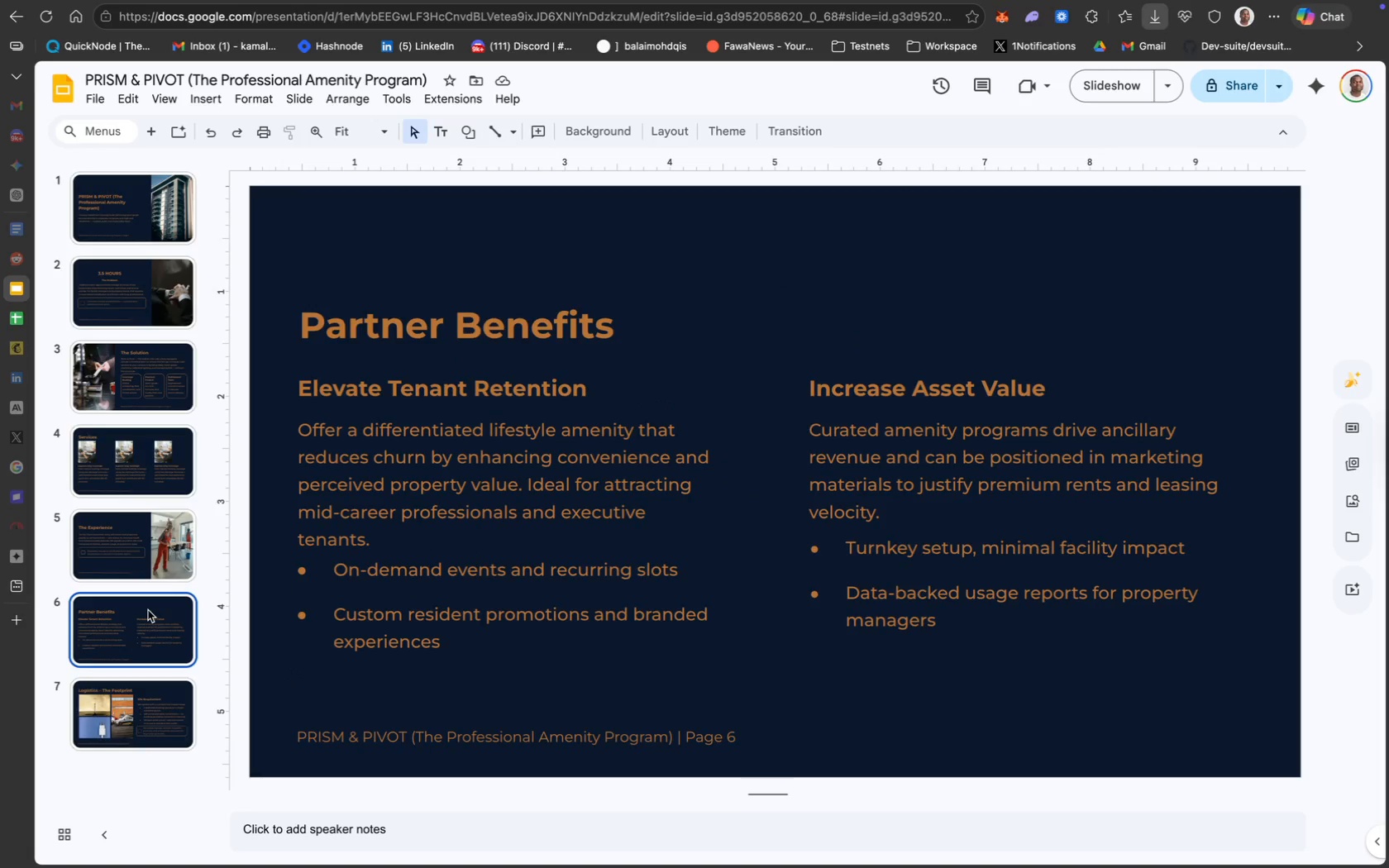 
left_click_drag(start_coordinate=[280, 277], to_coordinate=[419, 393])
 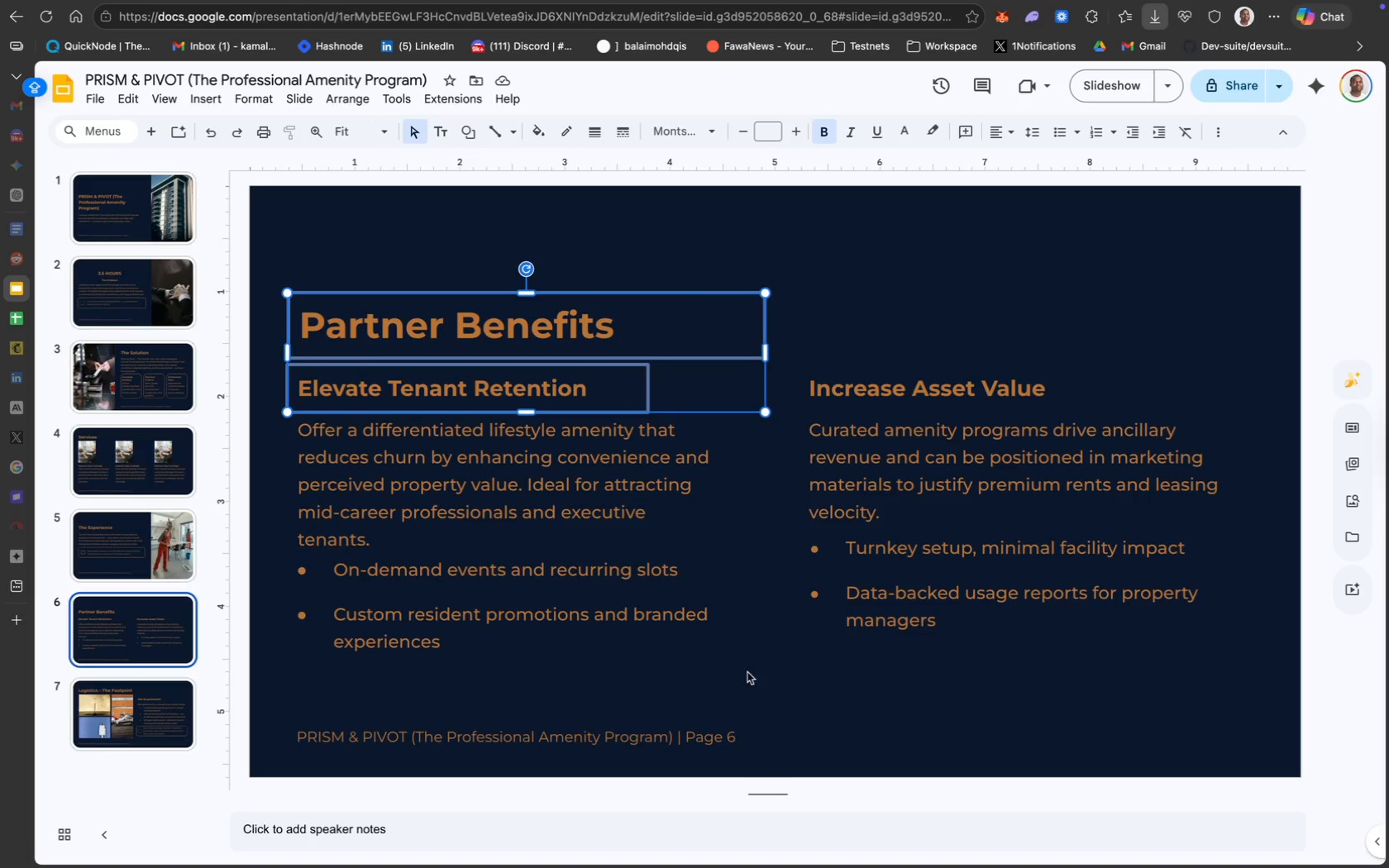 
left_click([844, 690])
 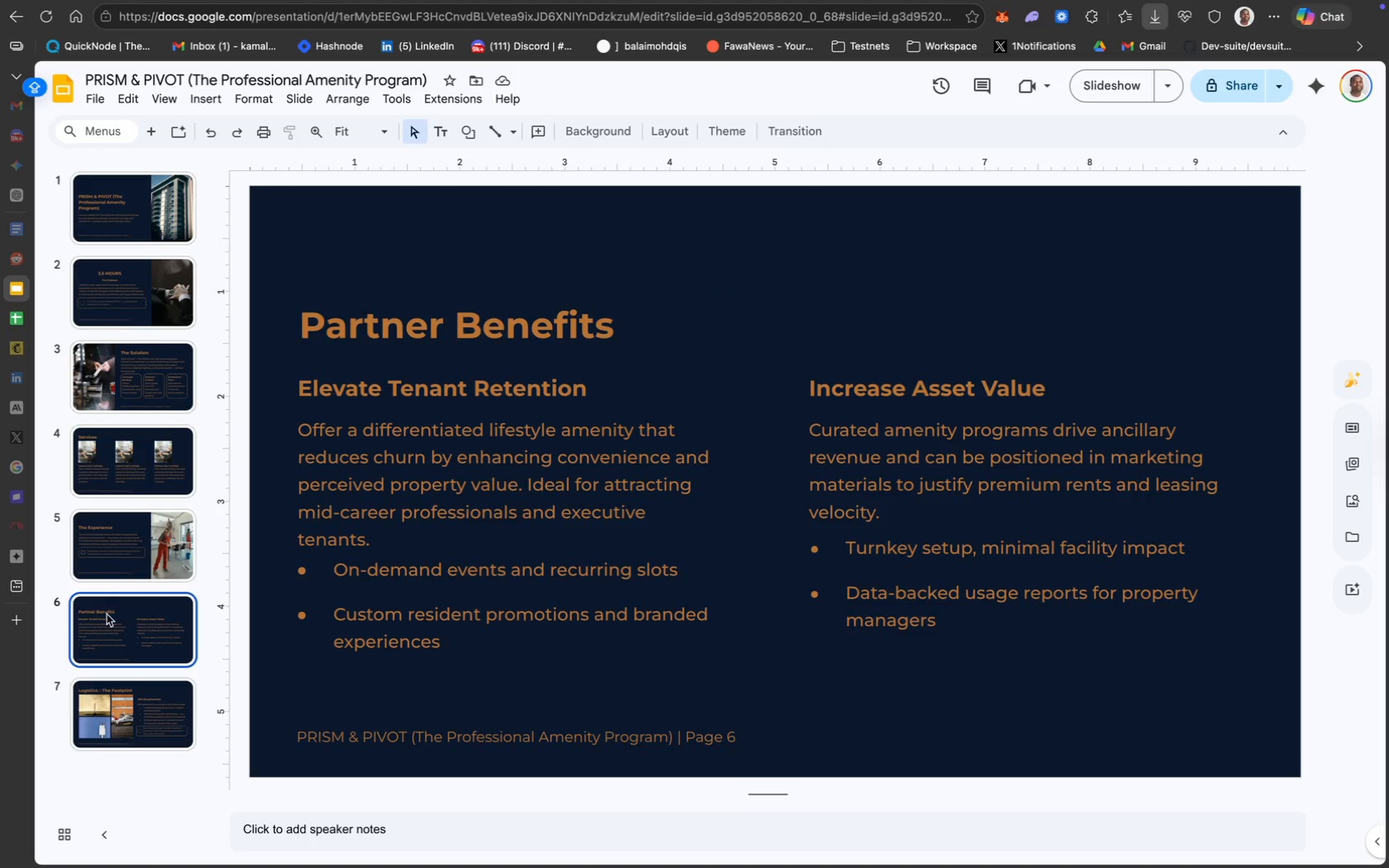 
left_click([145, 522])
 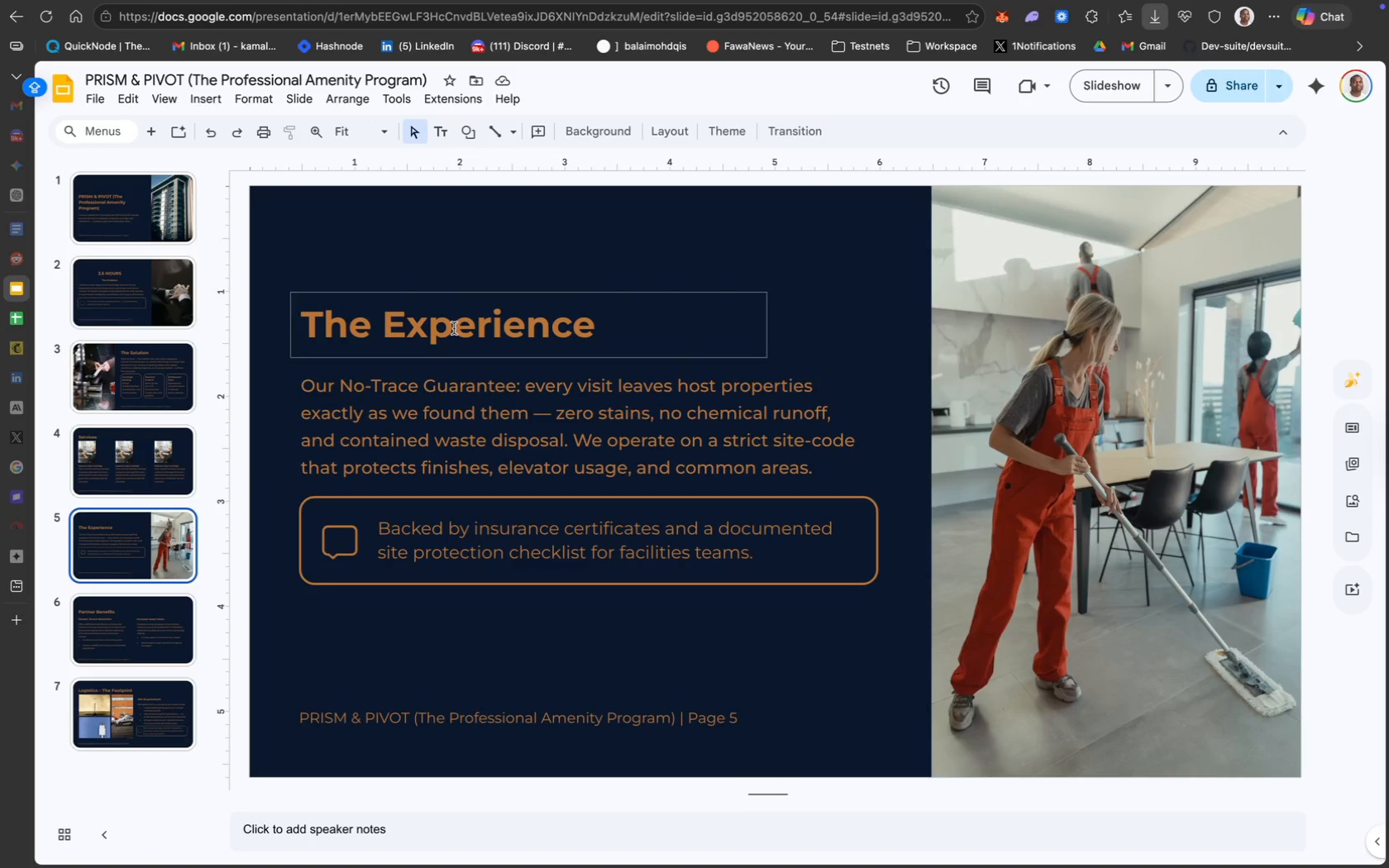 
left_click([148, 629])
 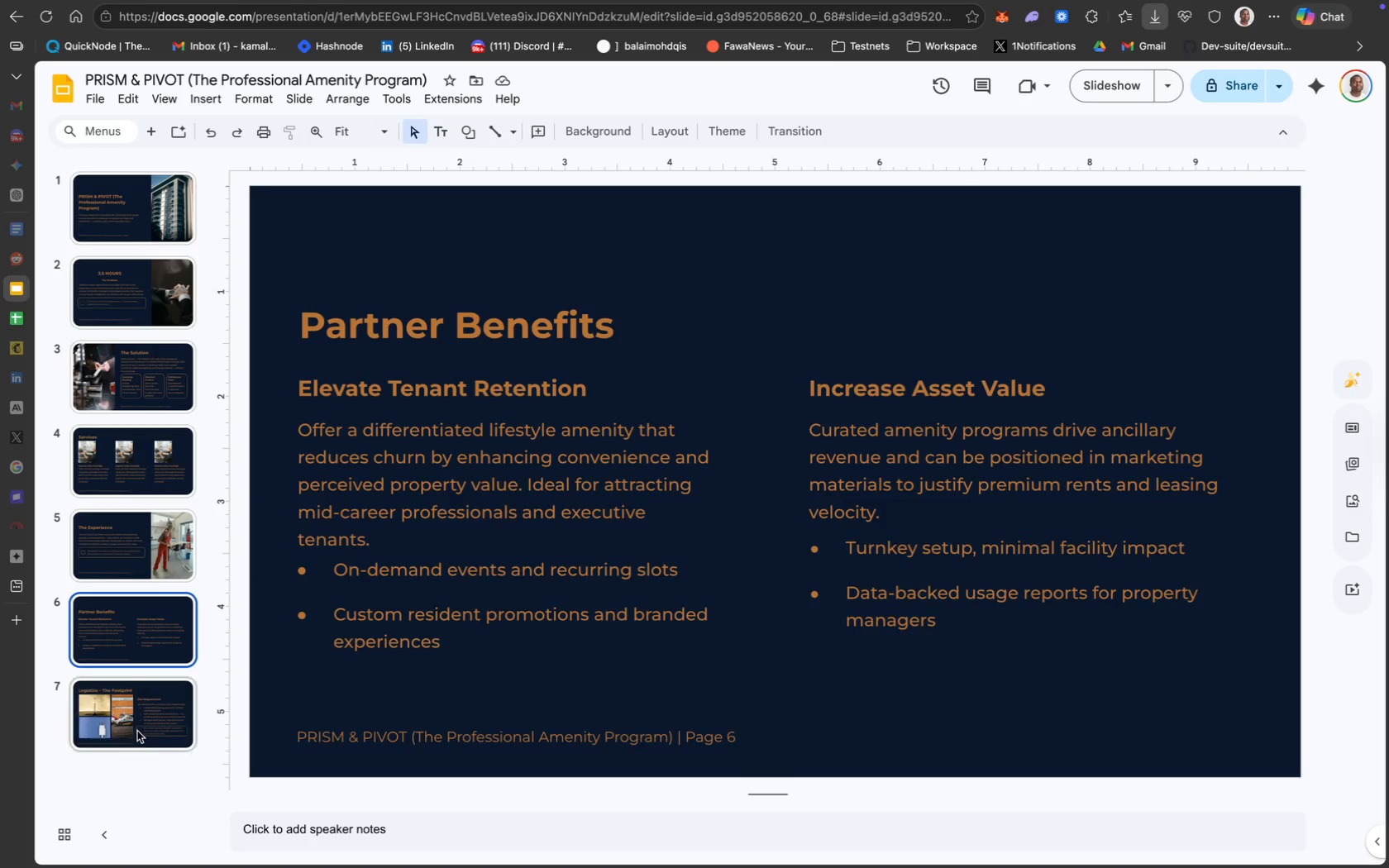 
left_click([138, 737])
 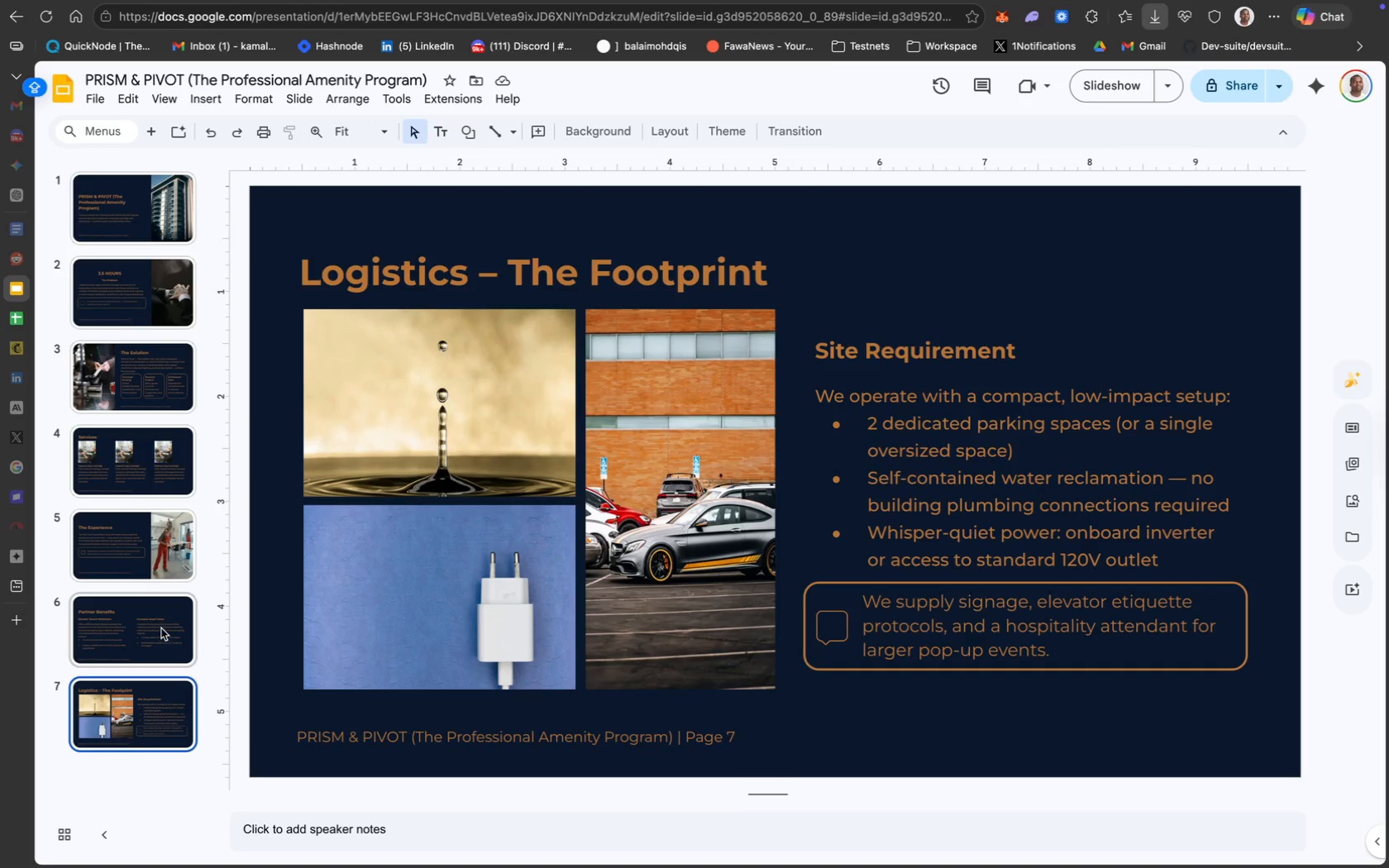 
wait(7.77)
 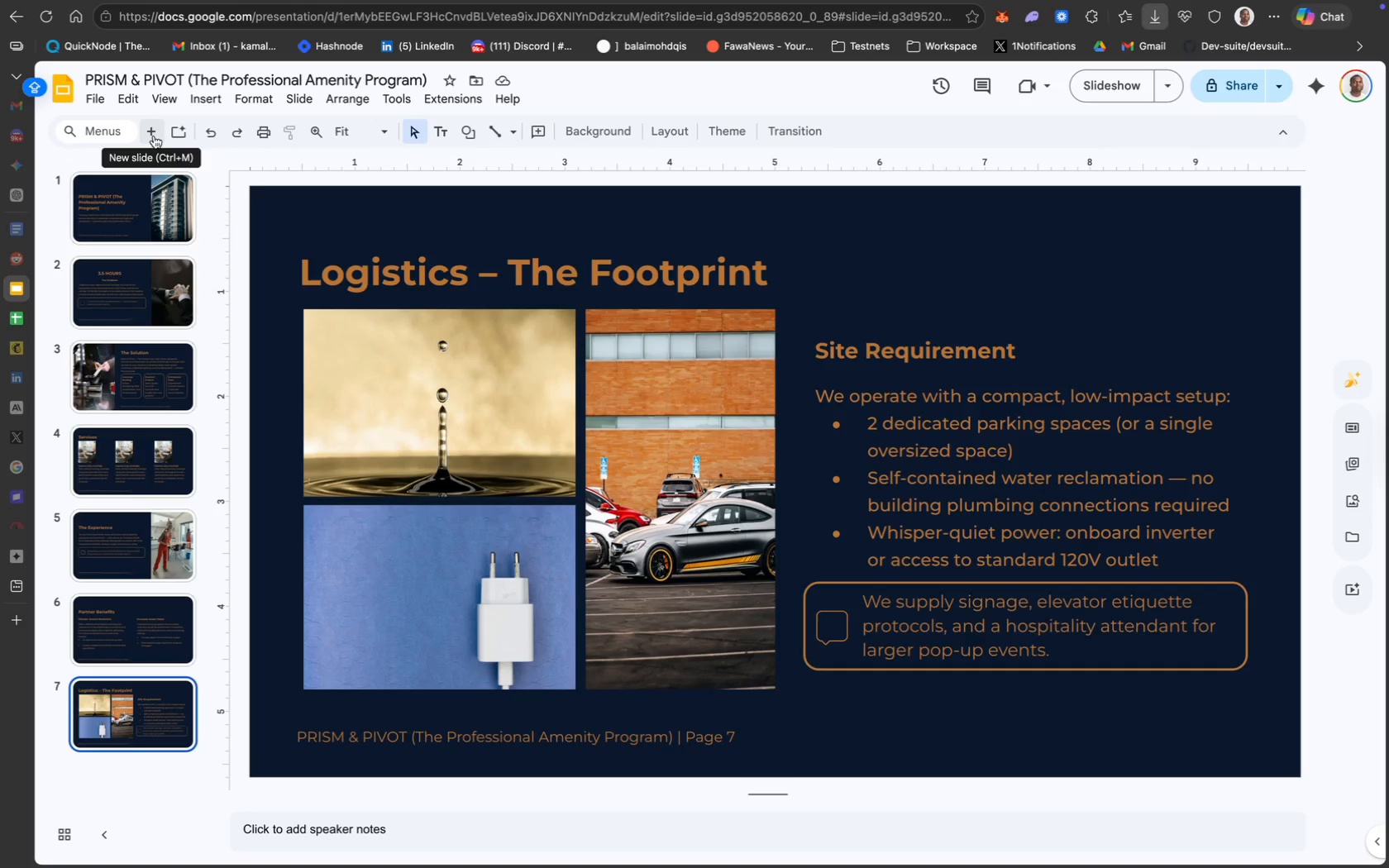 
left_click([149, 131])
 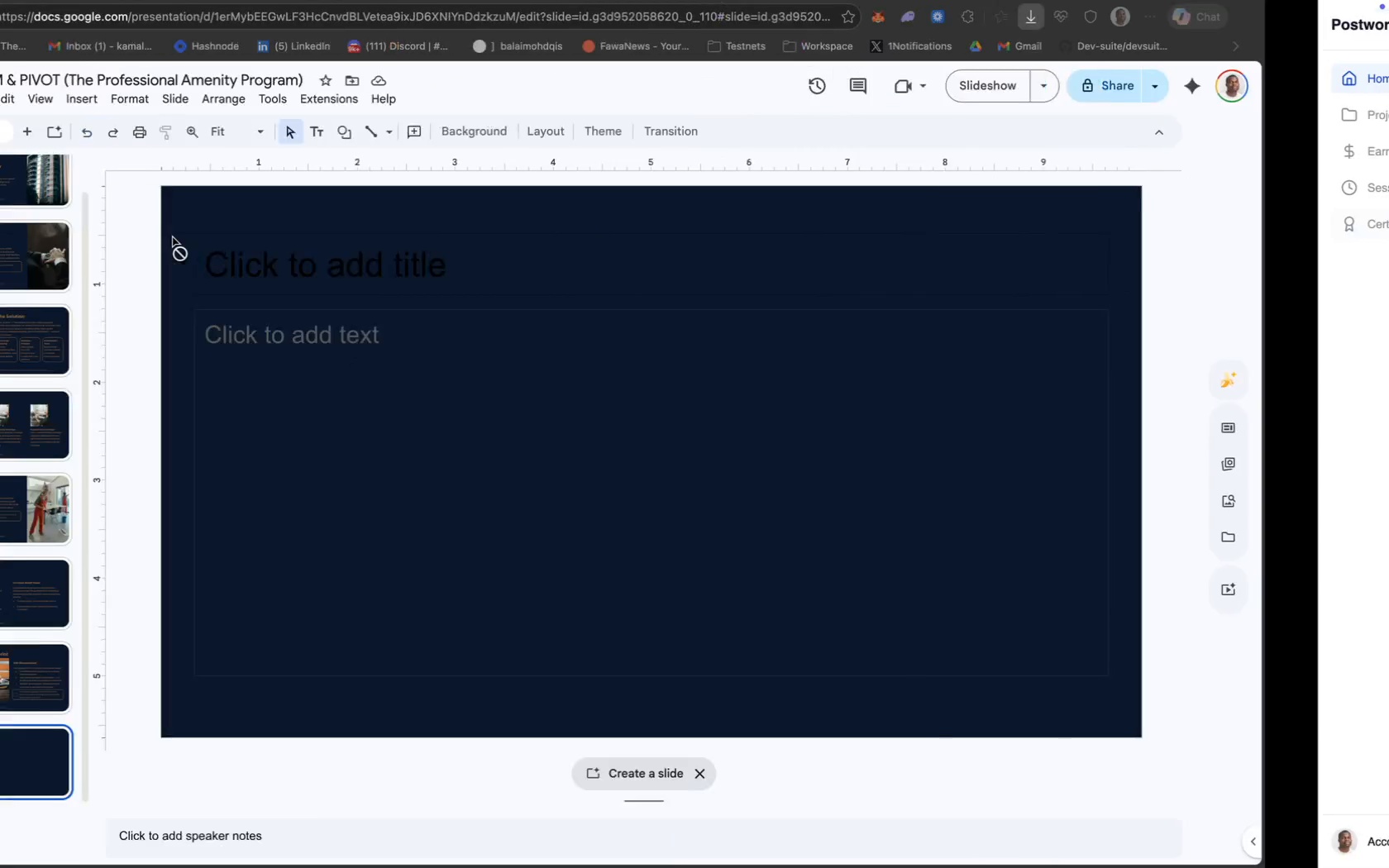 
wait(13.71)
 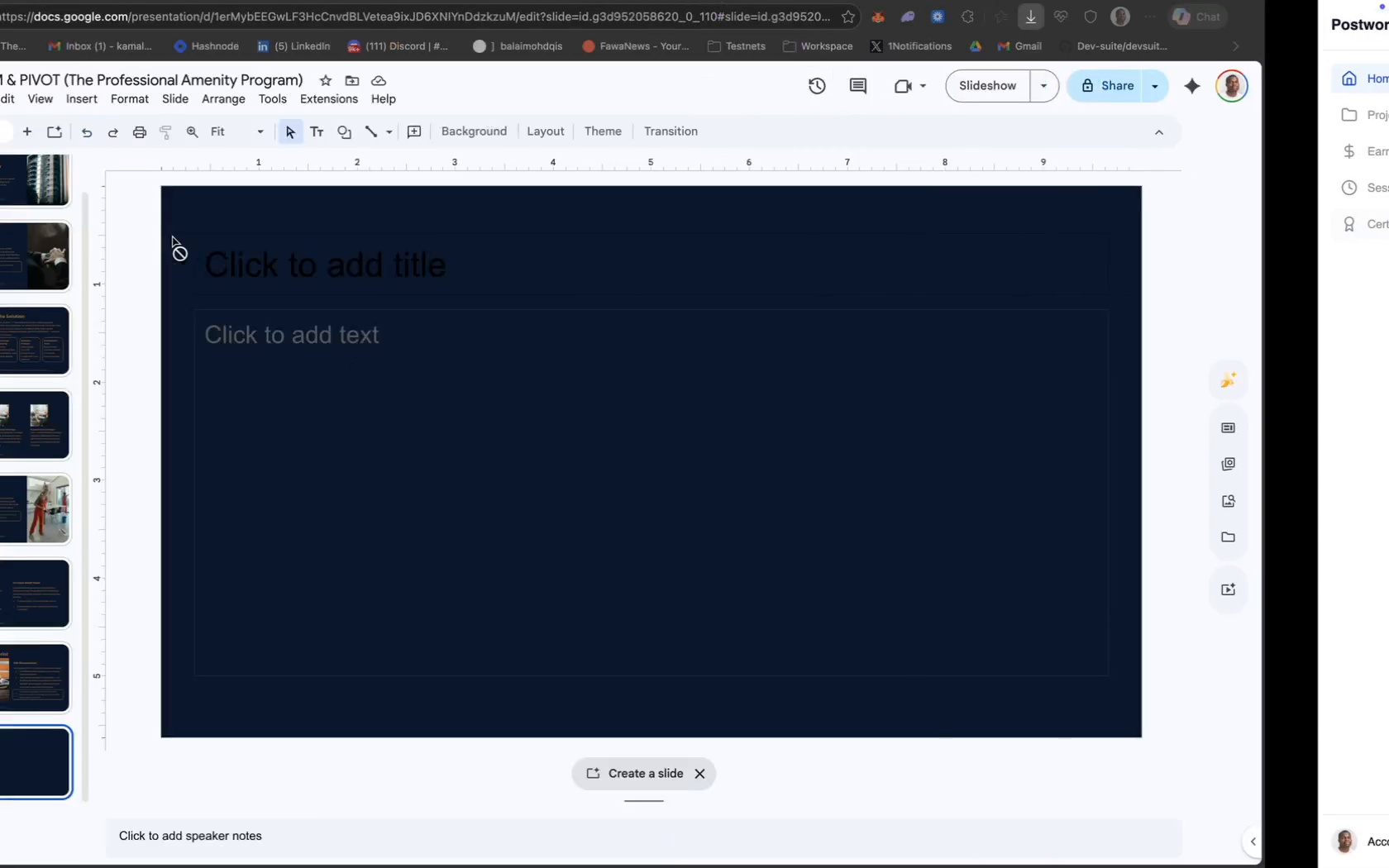 
right_click([700, 319])
 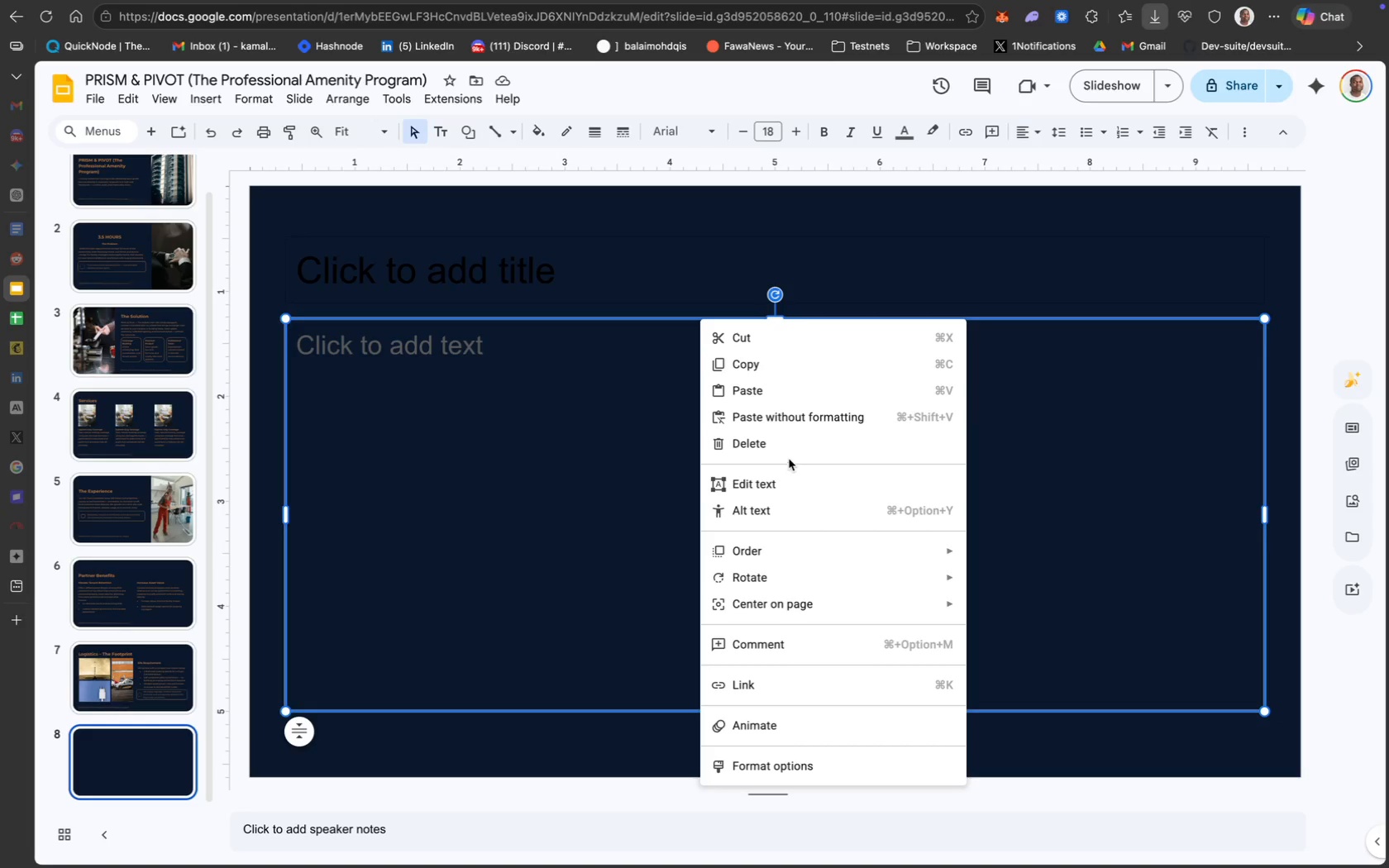 
left_click([779, 451])
 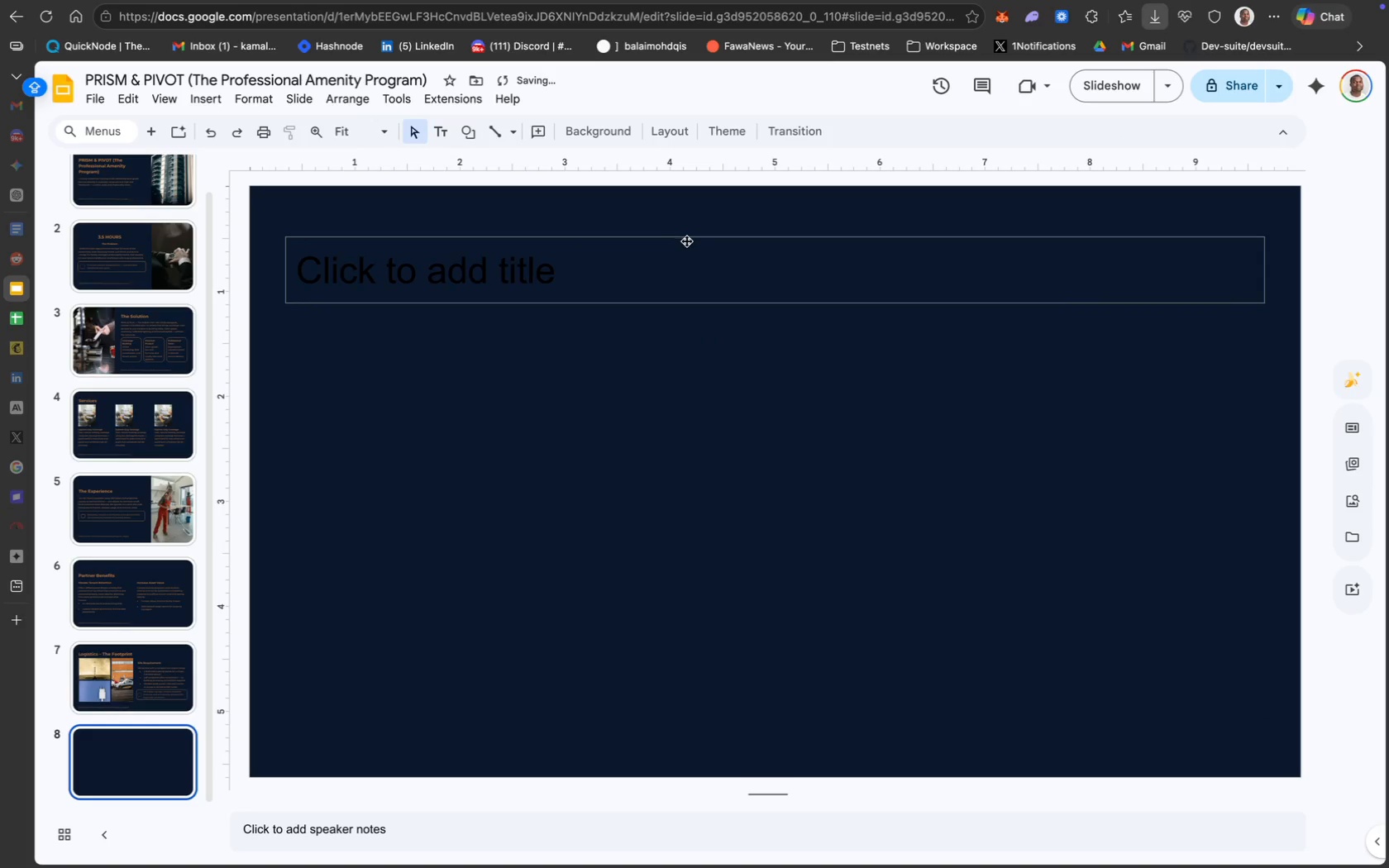 
right_click([686, 241])
 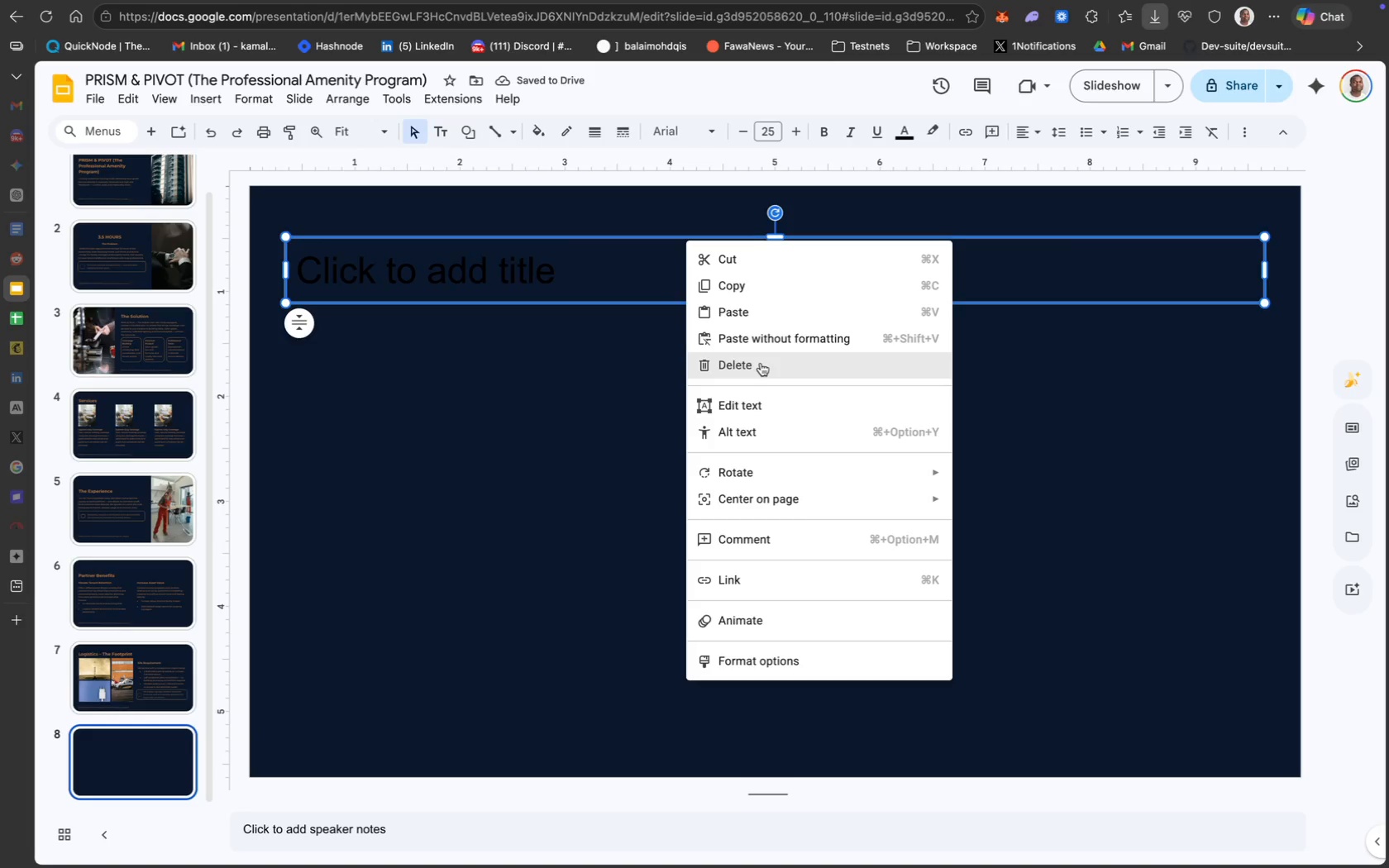 
left_click([761, 364])
 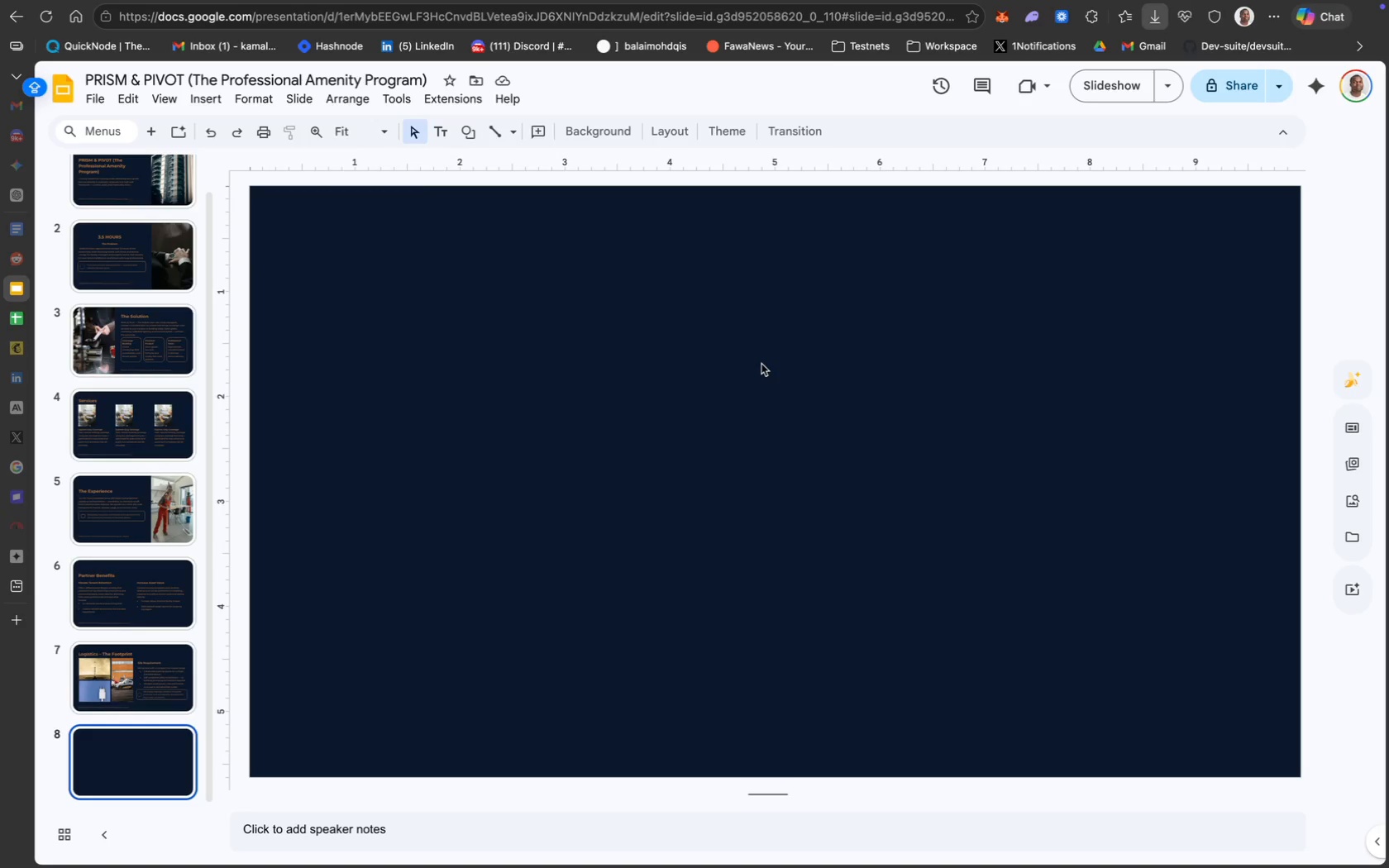 
wait(15.31)
 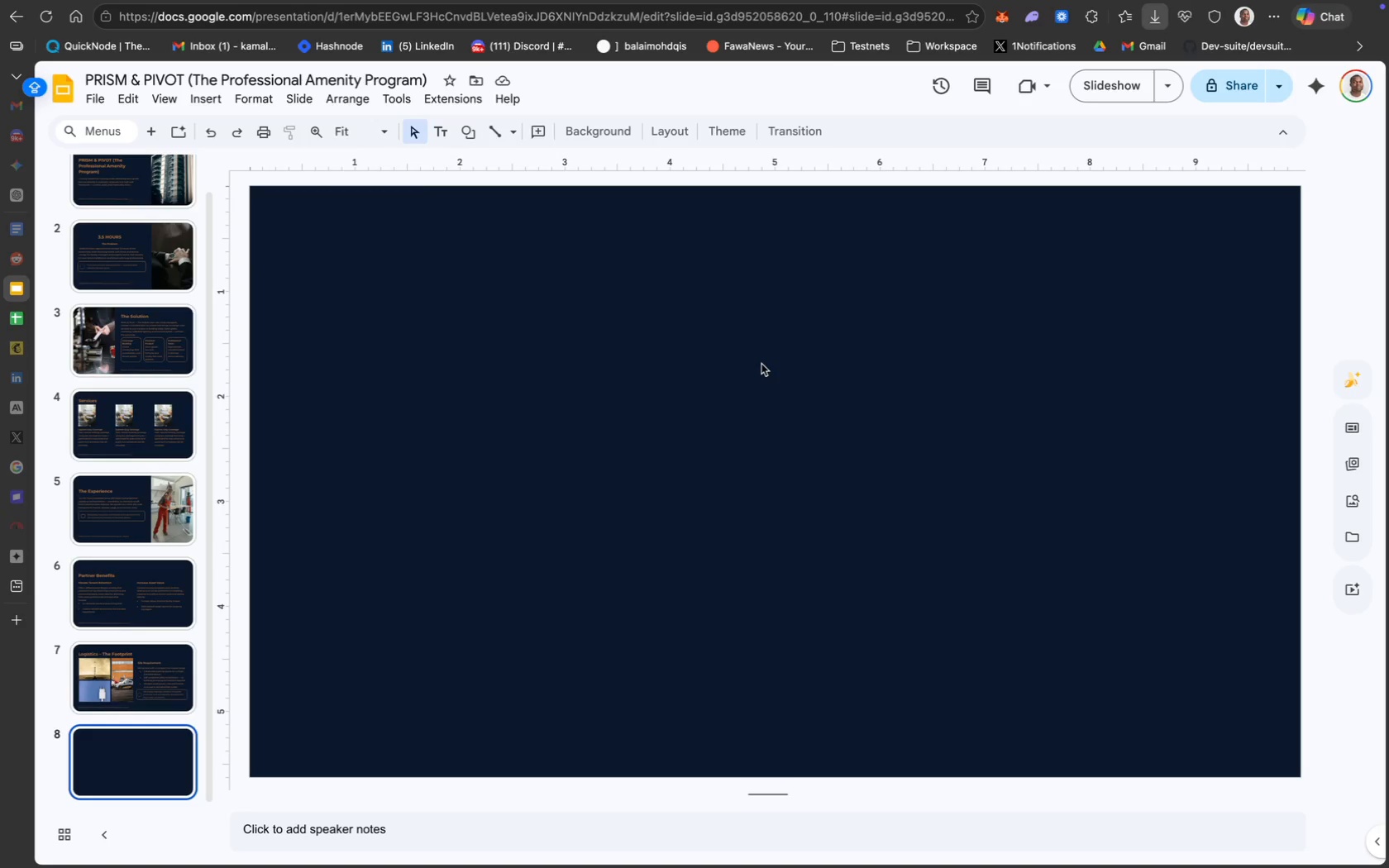 
left_click([604, 293])
 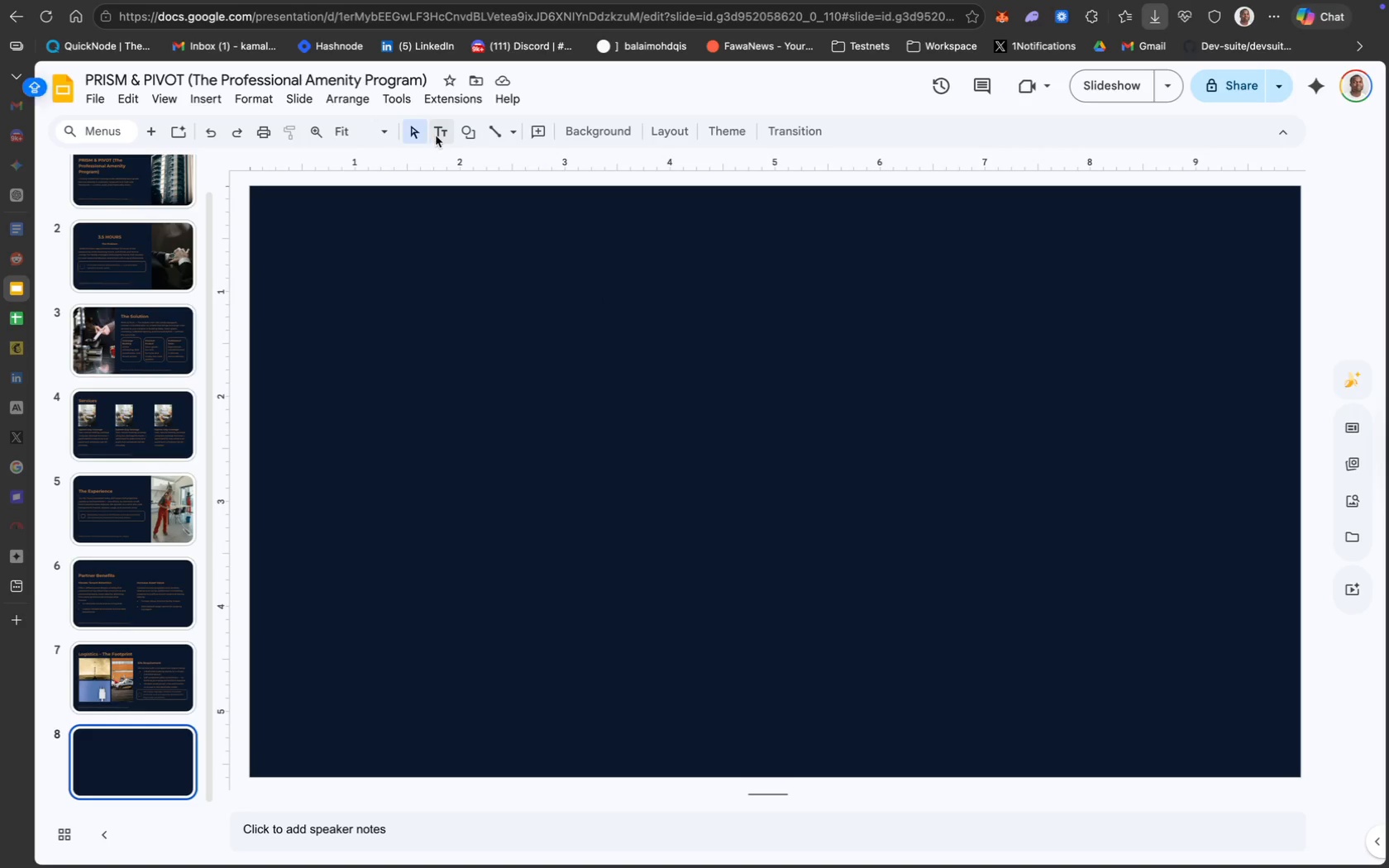 
left_click([436, 136])
 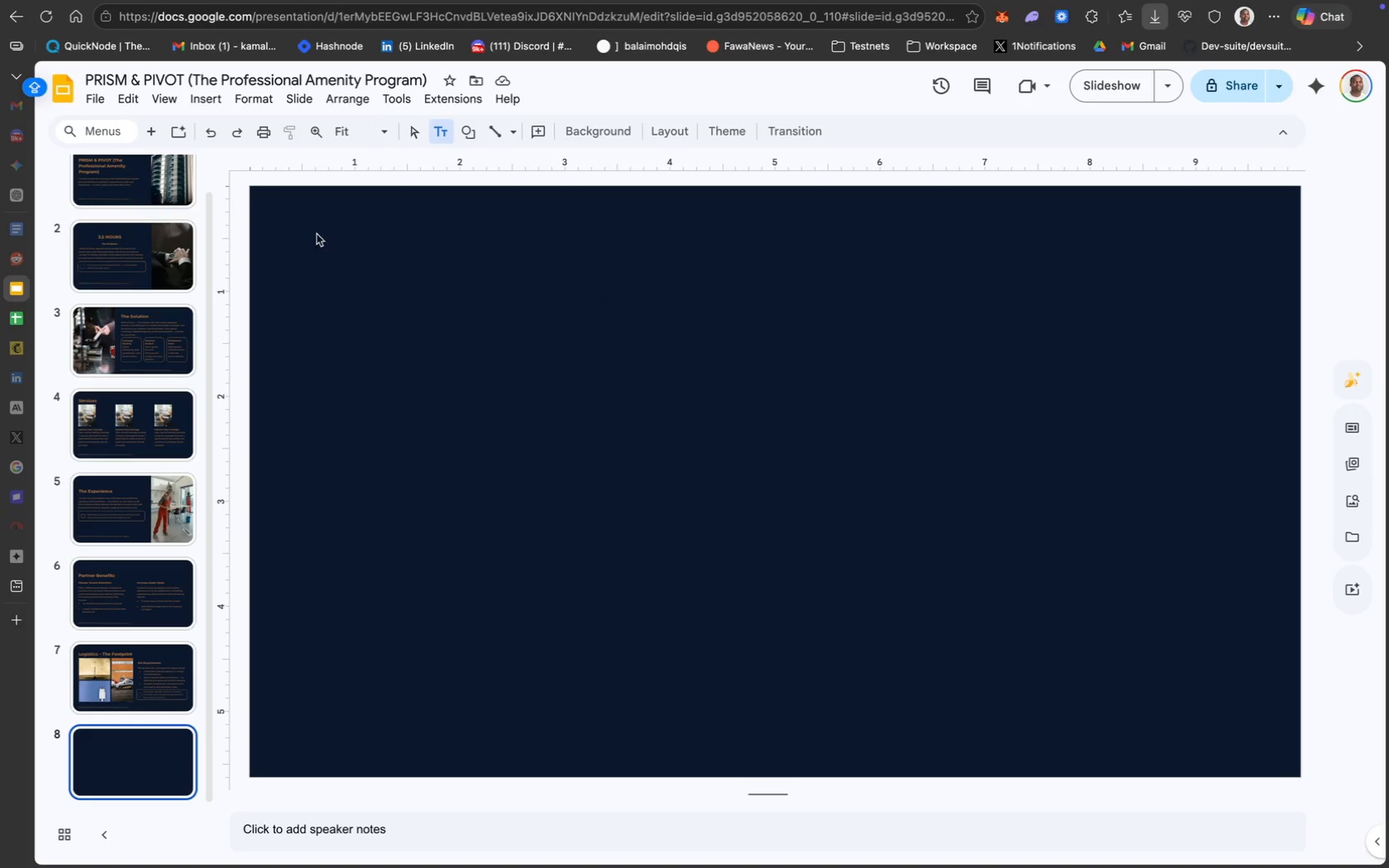 
left_click([302, 235])
 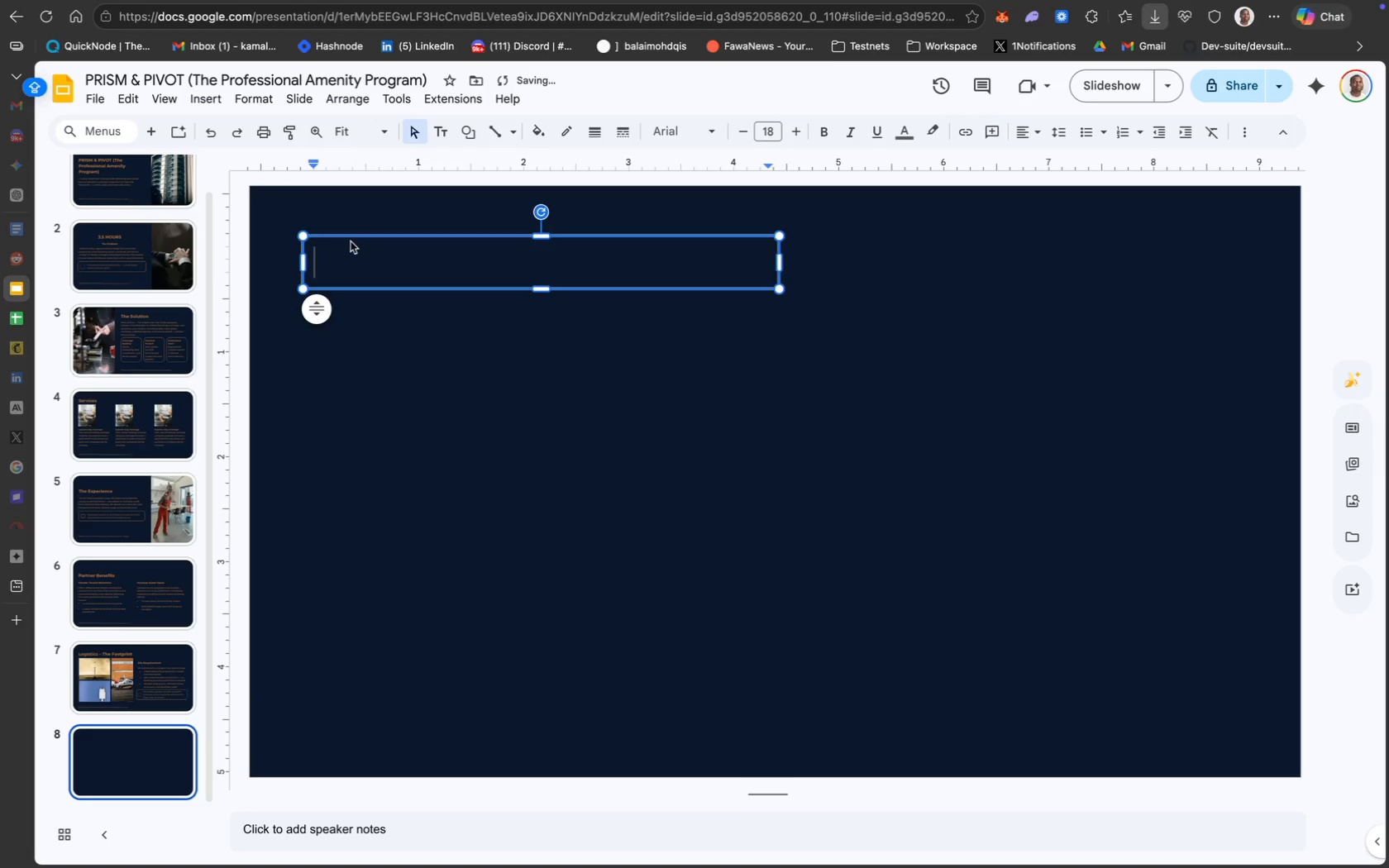 
left_click_drag(start_coordinate=[352, 238], to_coordinate=[339, 241])
 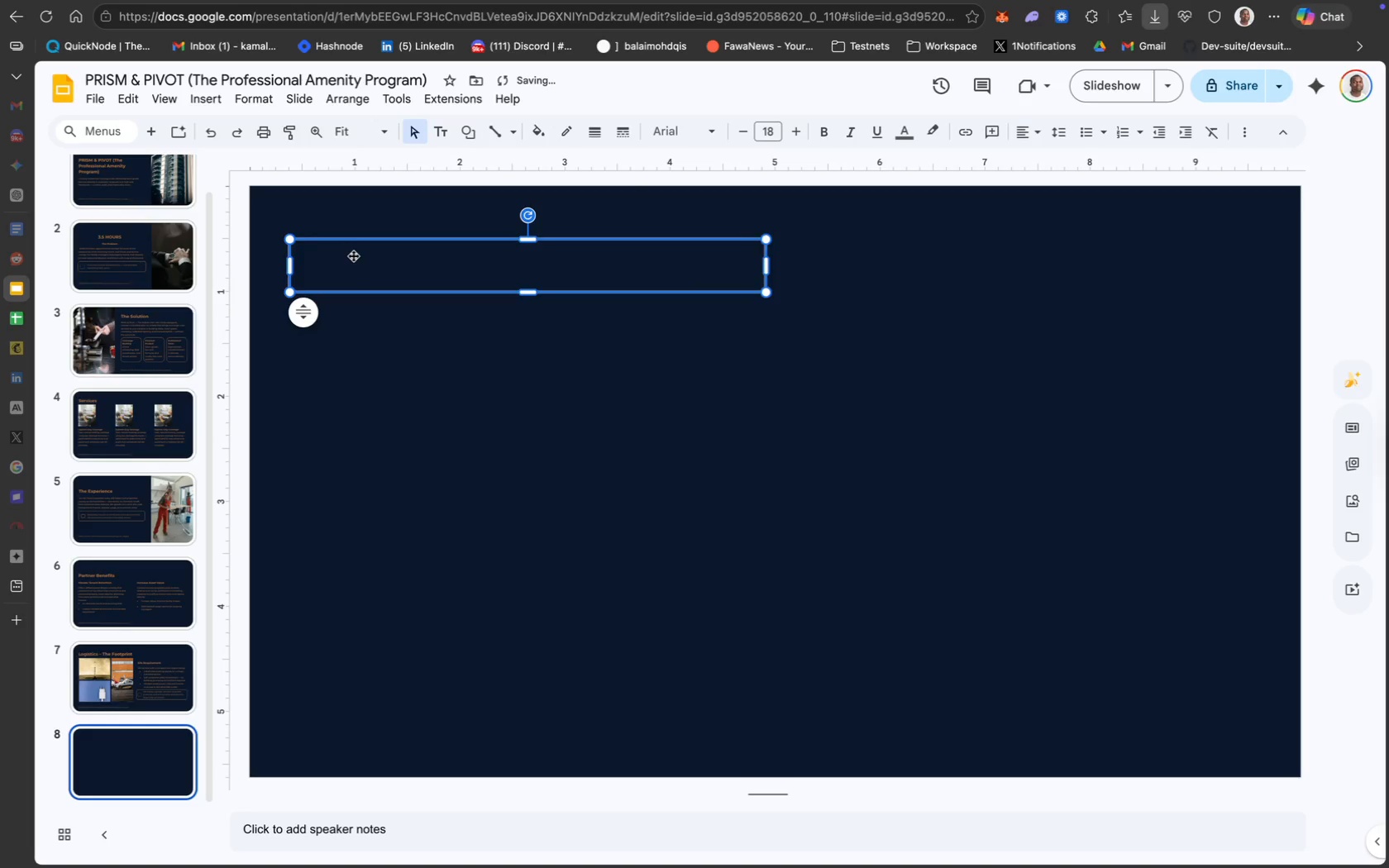 
double_click([353, 255])
 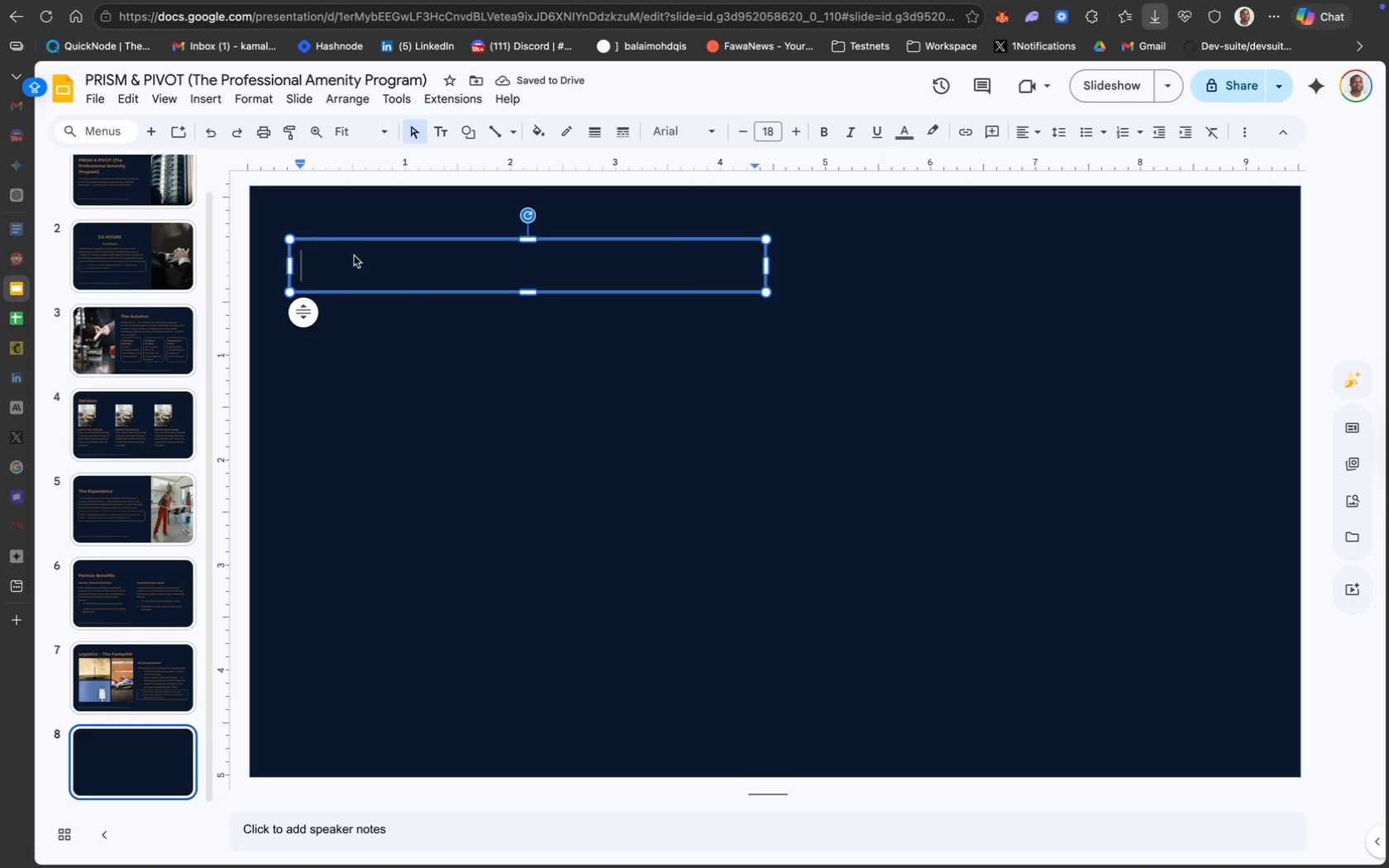 
key(Meta+Z)
 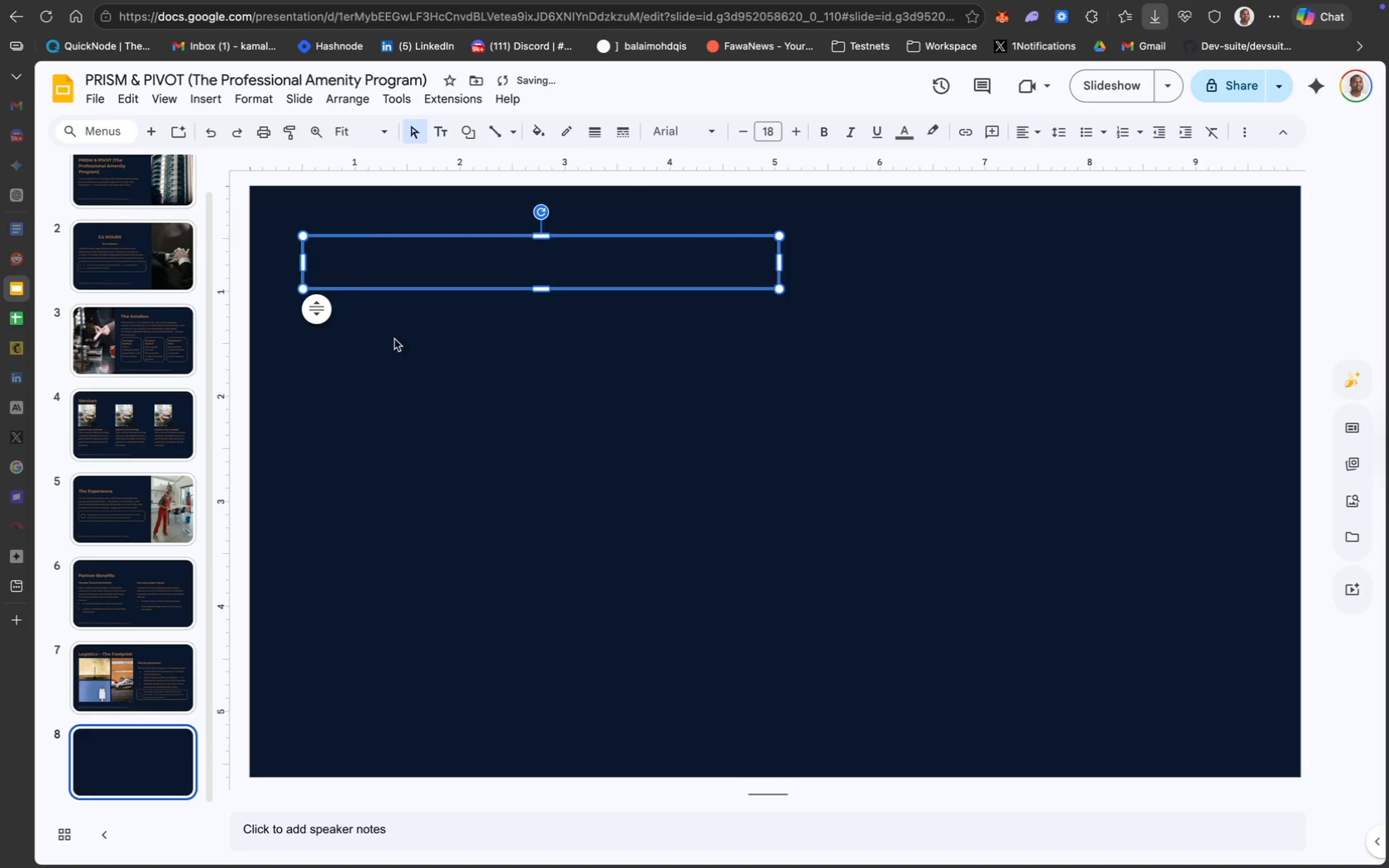 
key(Meta+CommandLeft)
 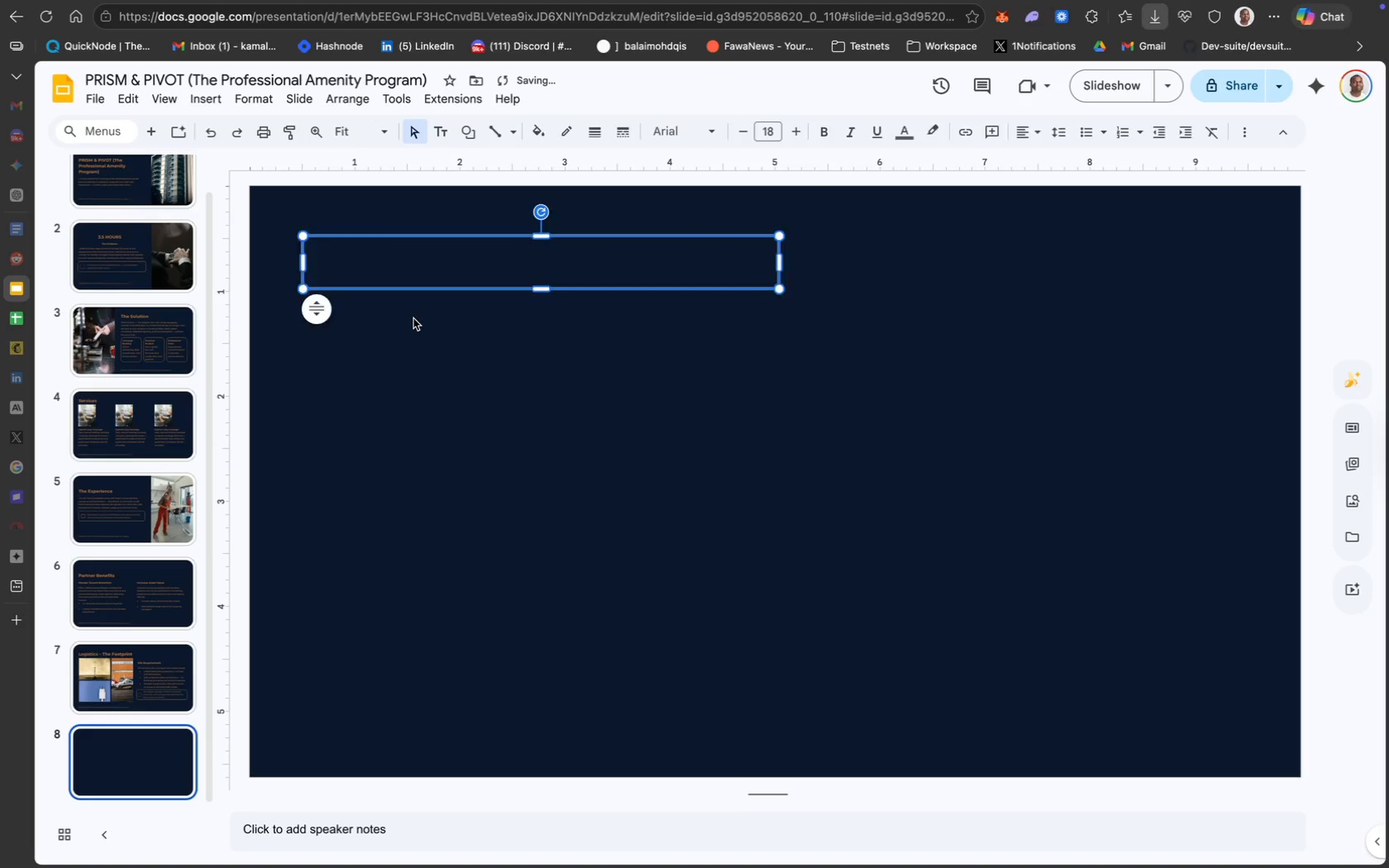 
key(Meta+Z)
 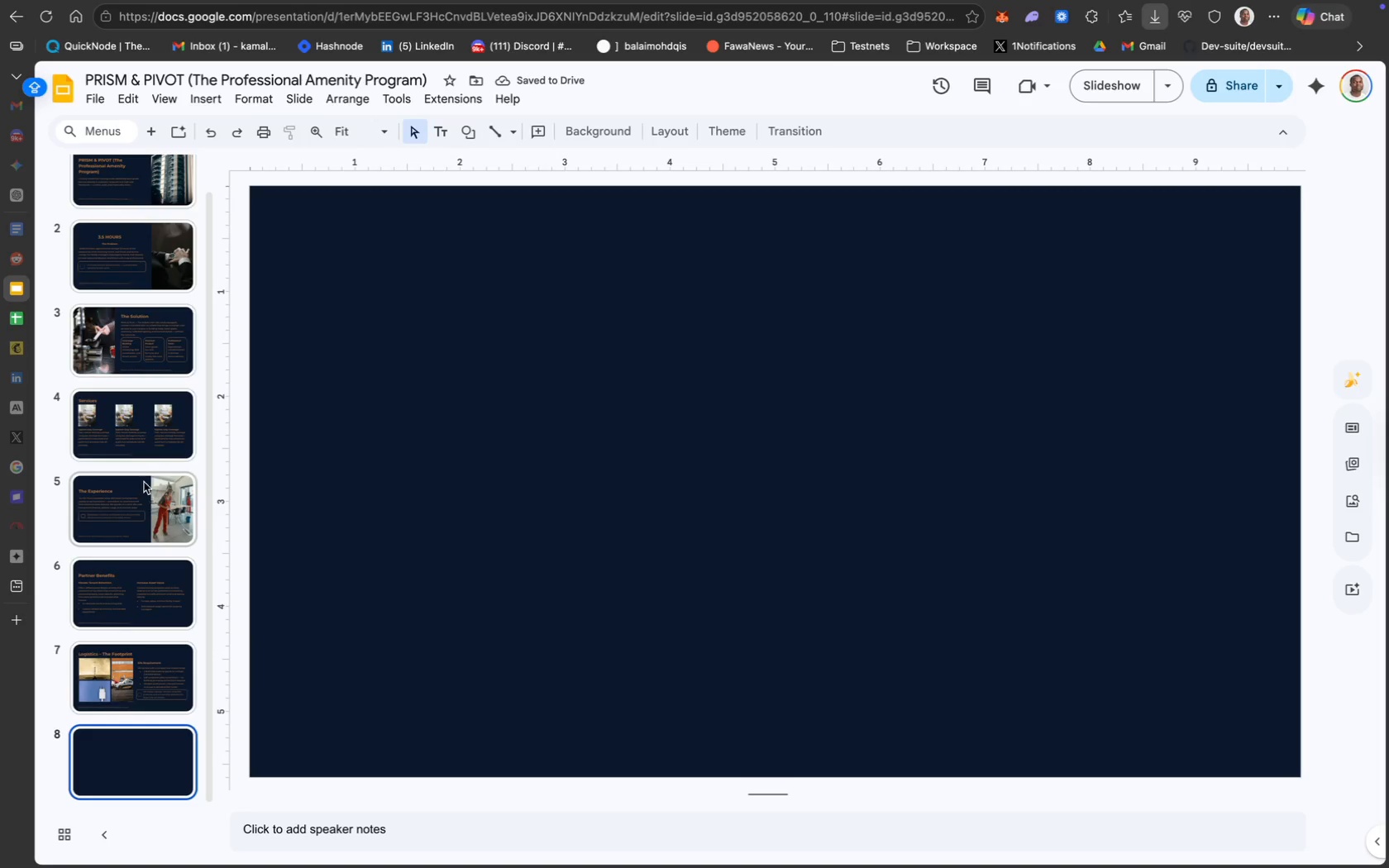 
left_click([151, 502])
 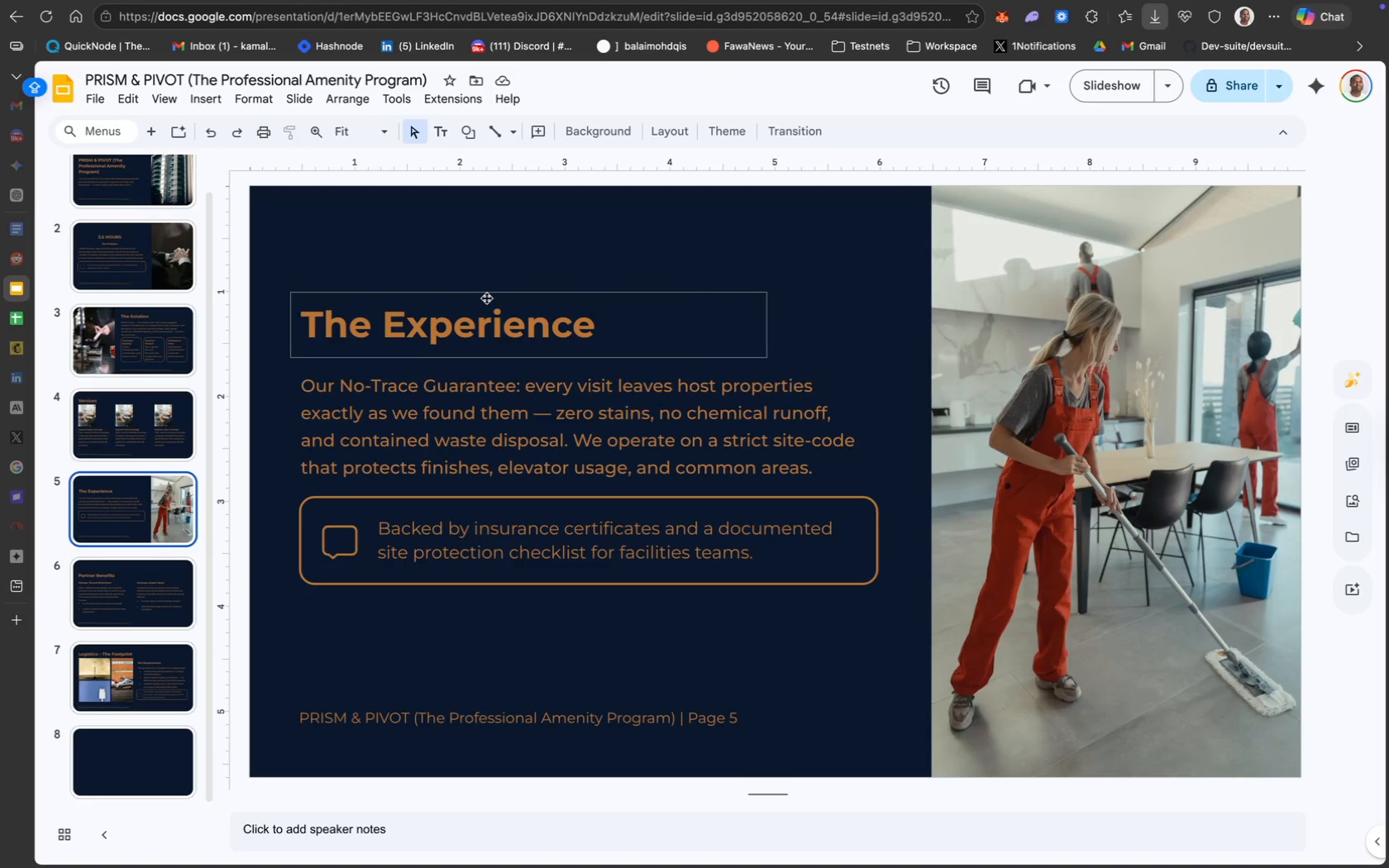 
left_click([486, 298])
 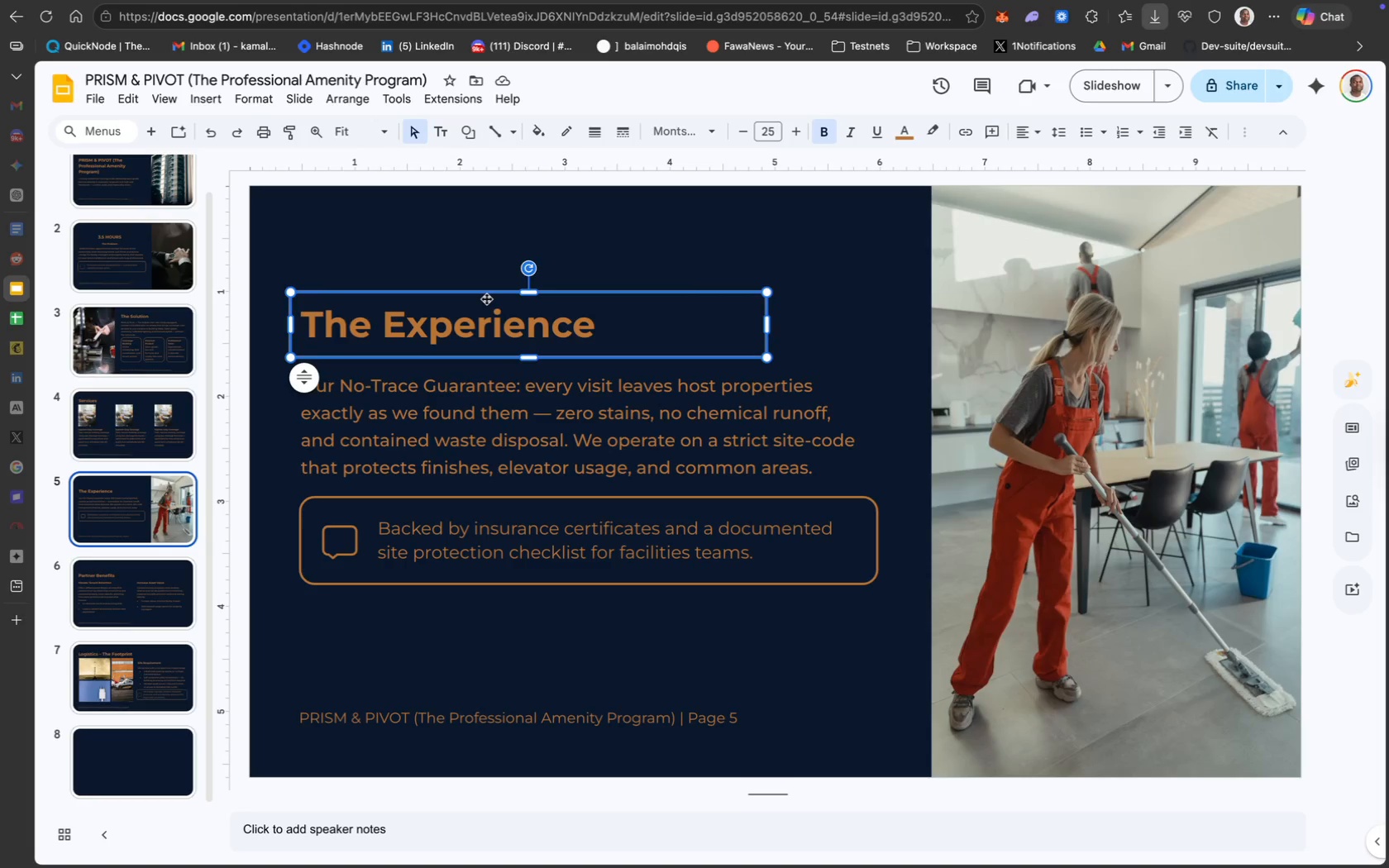 
key(Meta+C)
 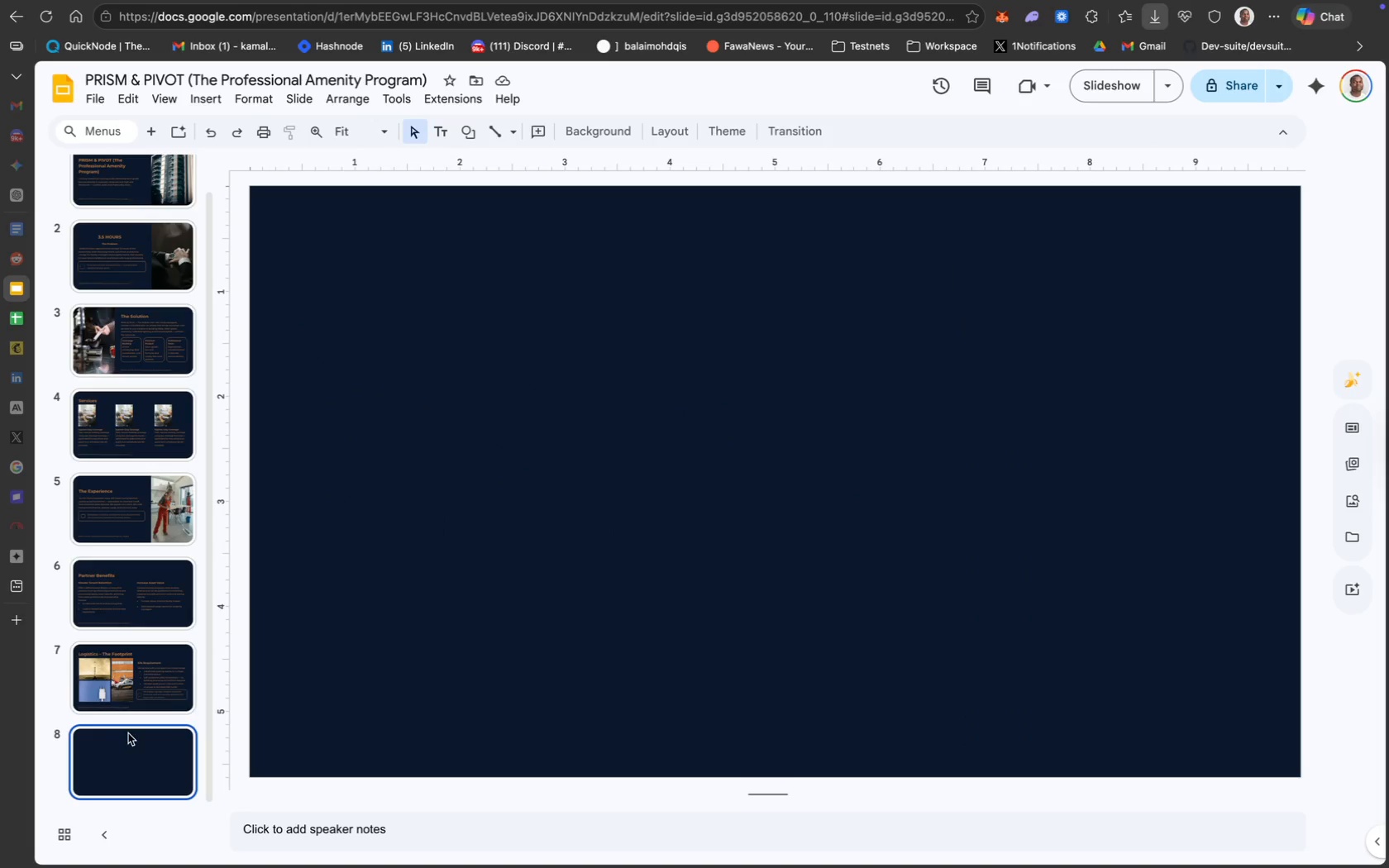 
left_click([339, 448])
 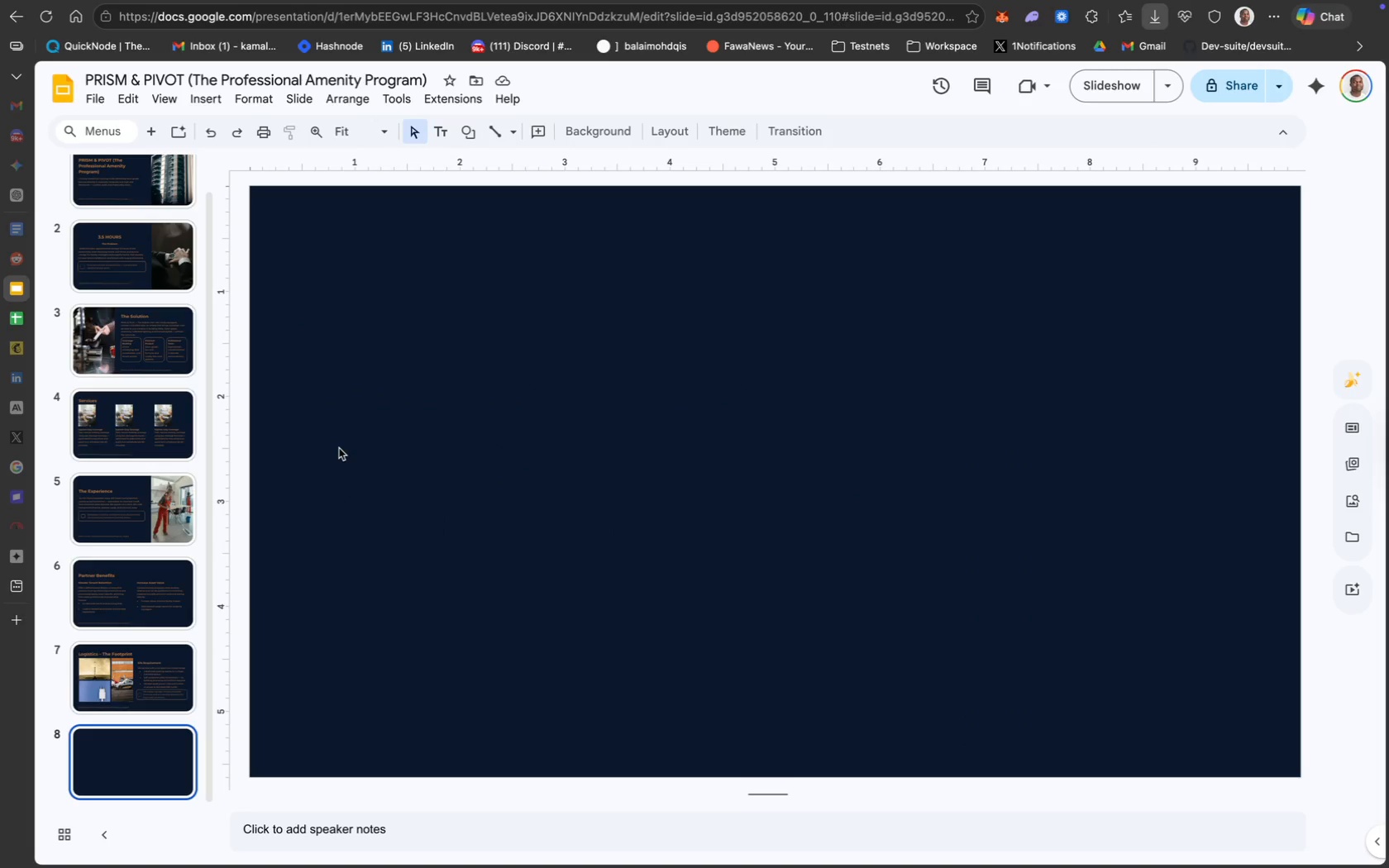 
key(Meta+CommandLeft)
 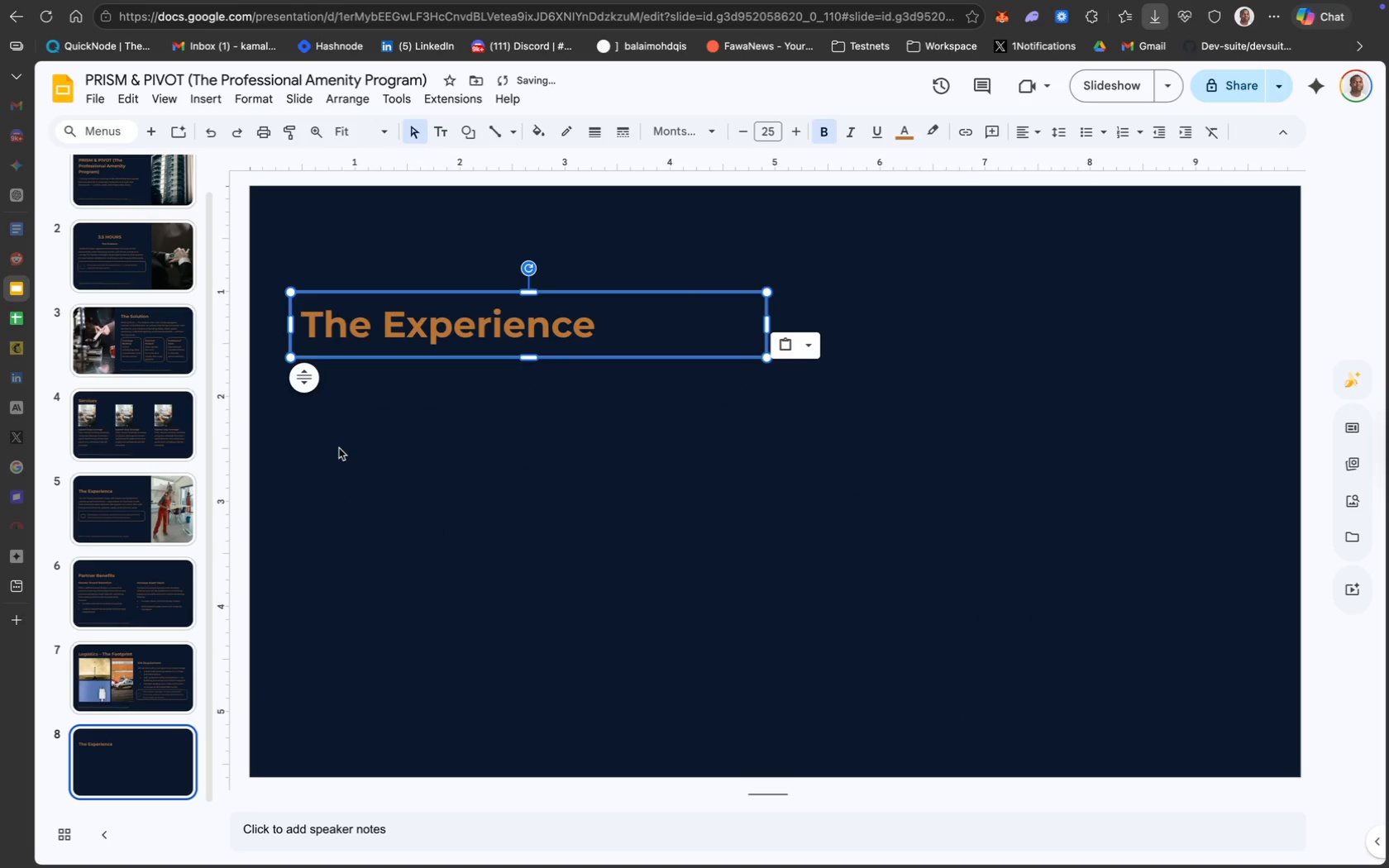 
key(Meta+V)
 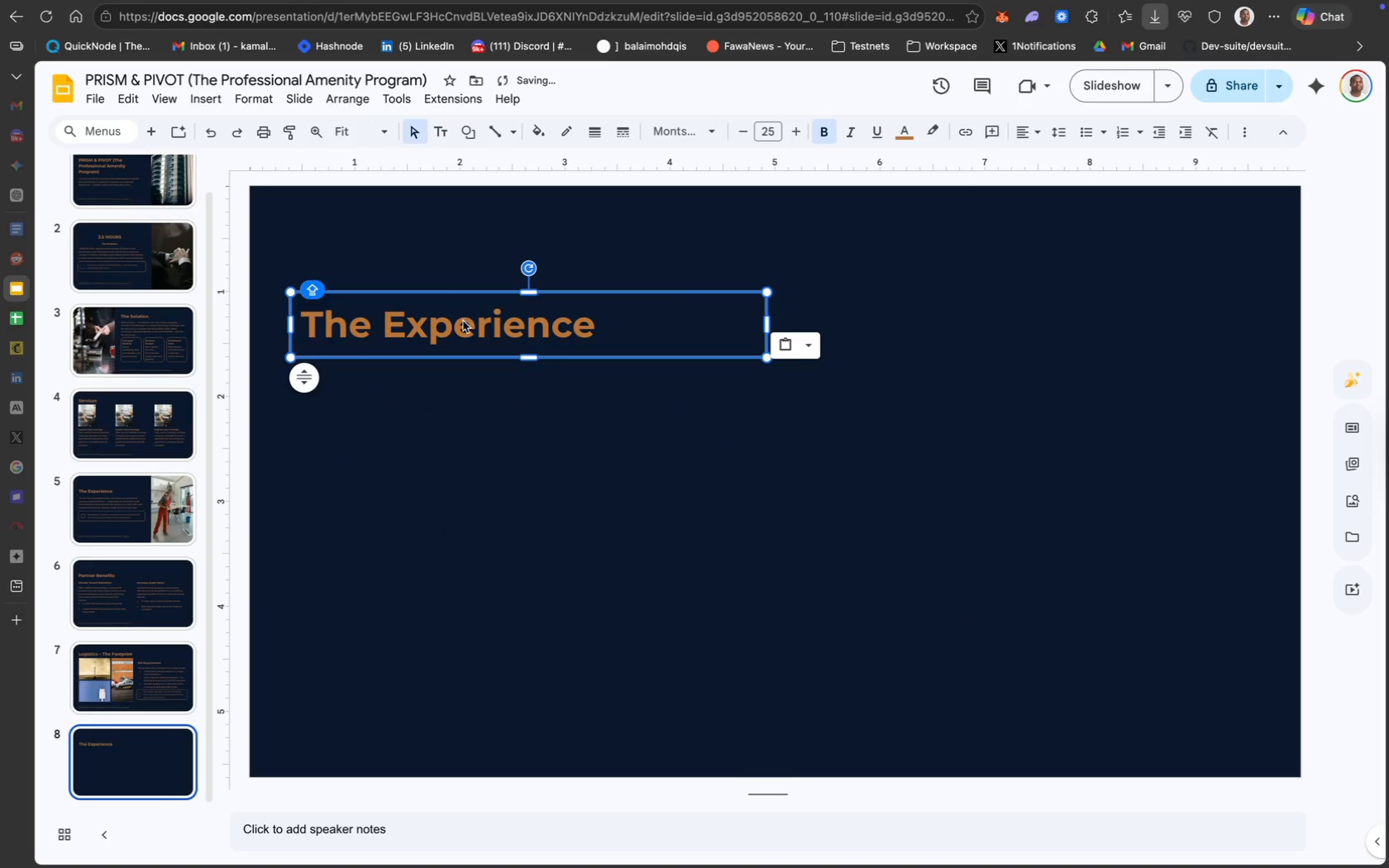 
key(Meta+A)
 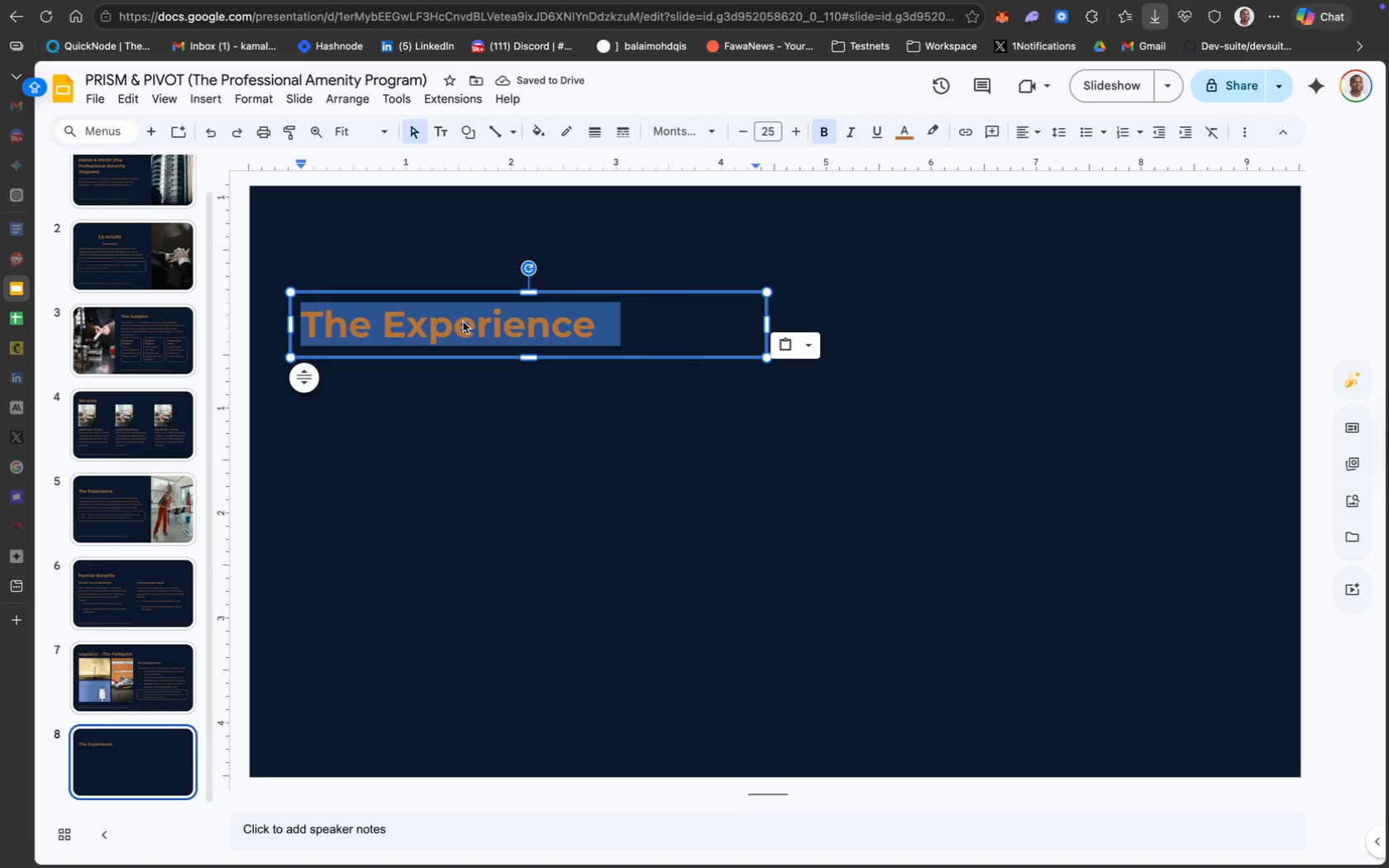 
type(The Trailer)
 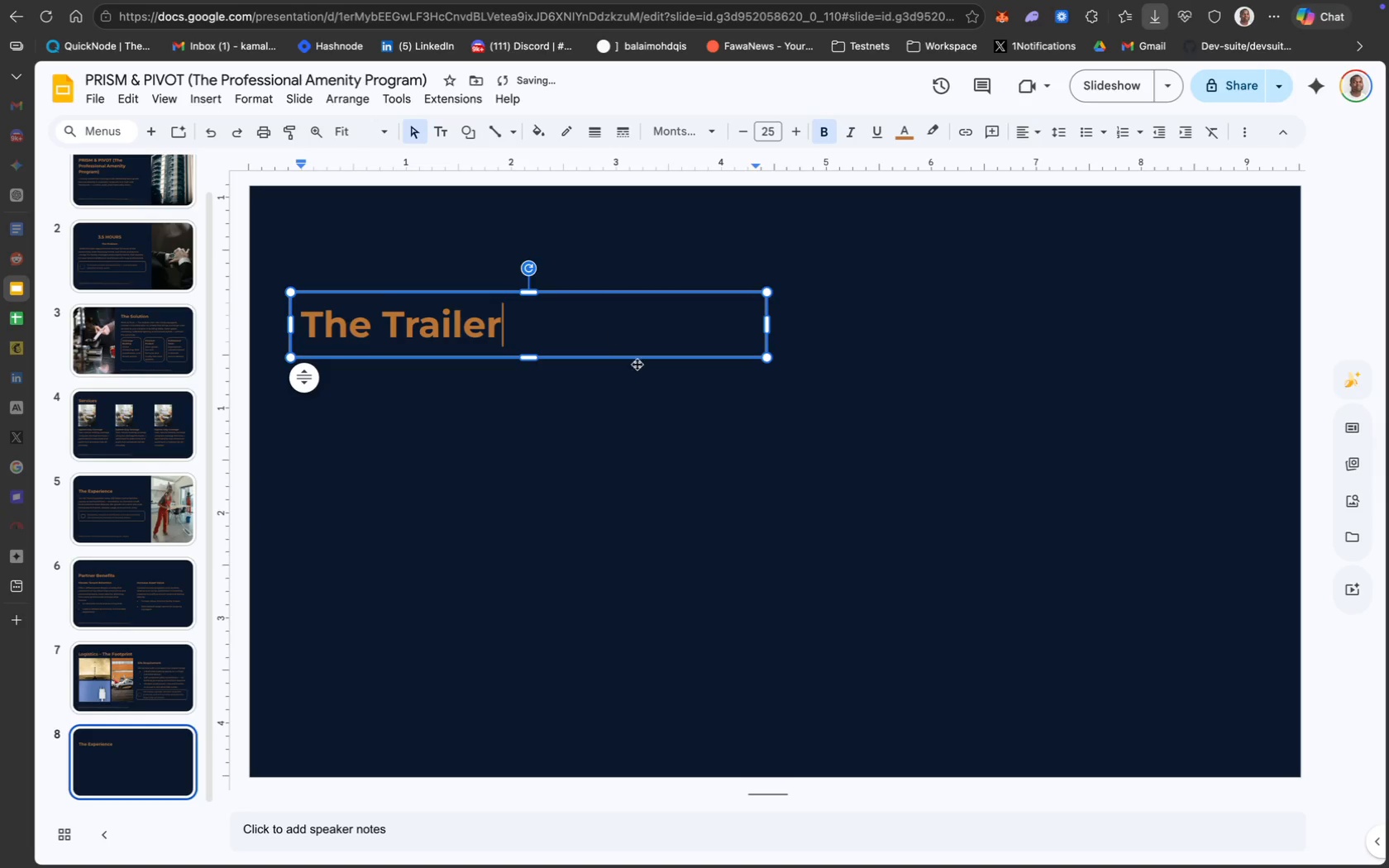 
left_click([653, 407])
 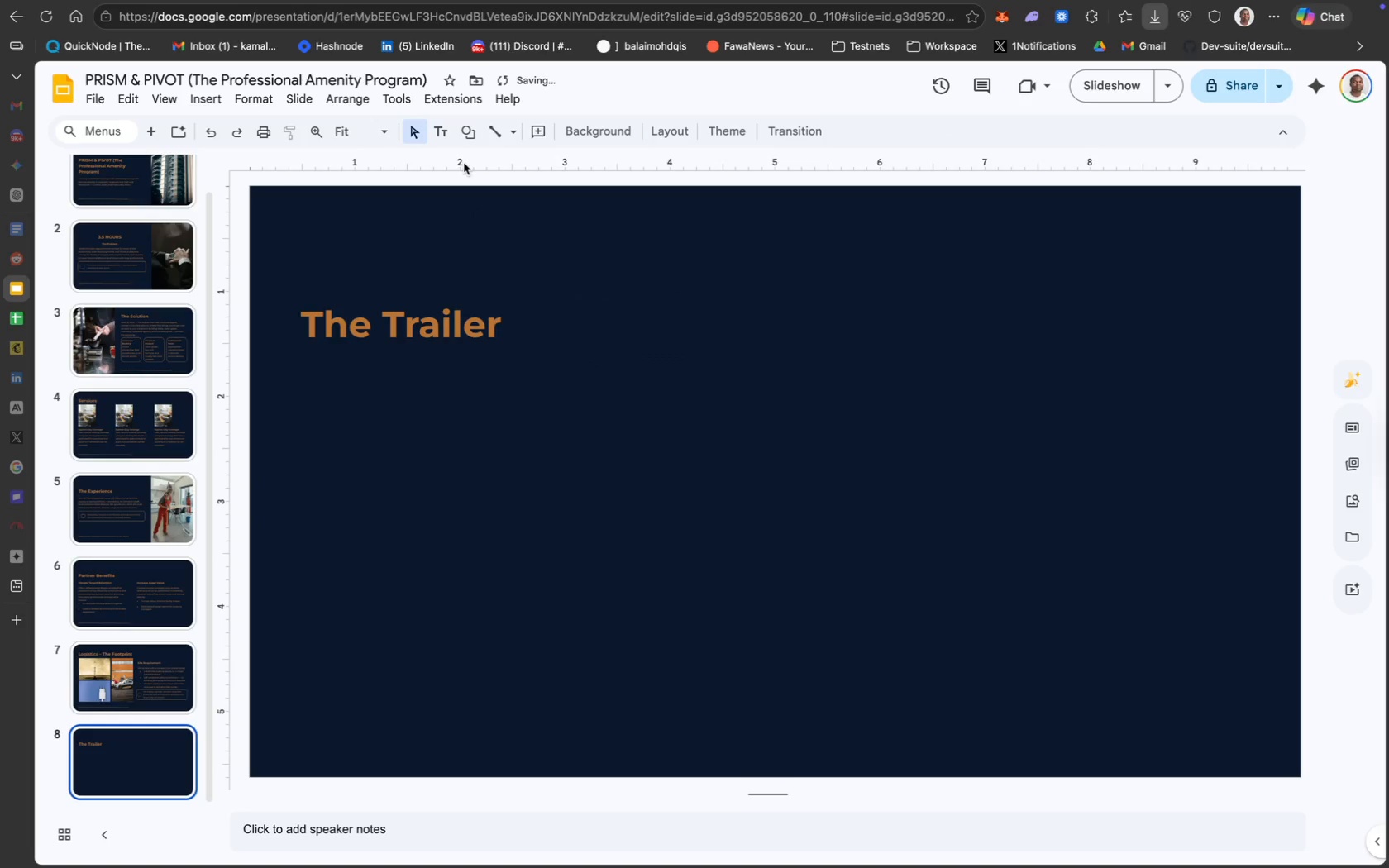 
mouse_move([472, 135])
 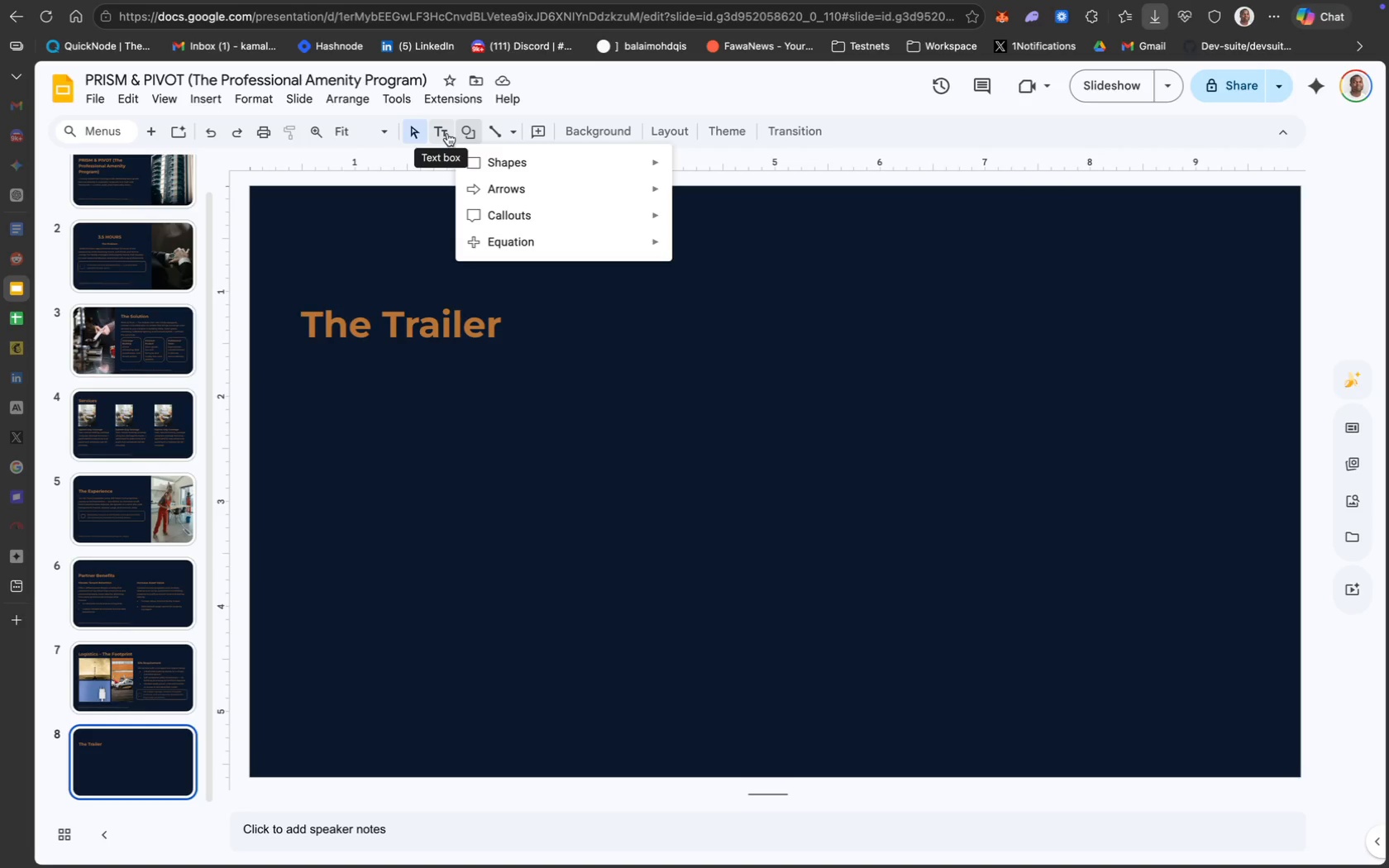 
wait(6.86)
 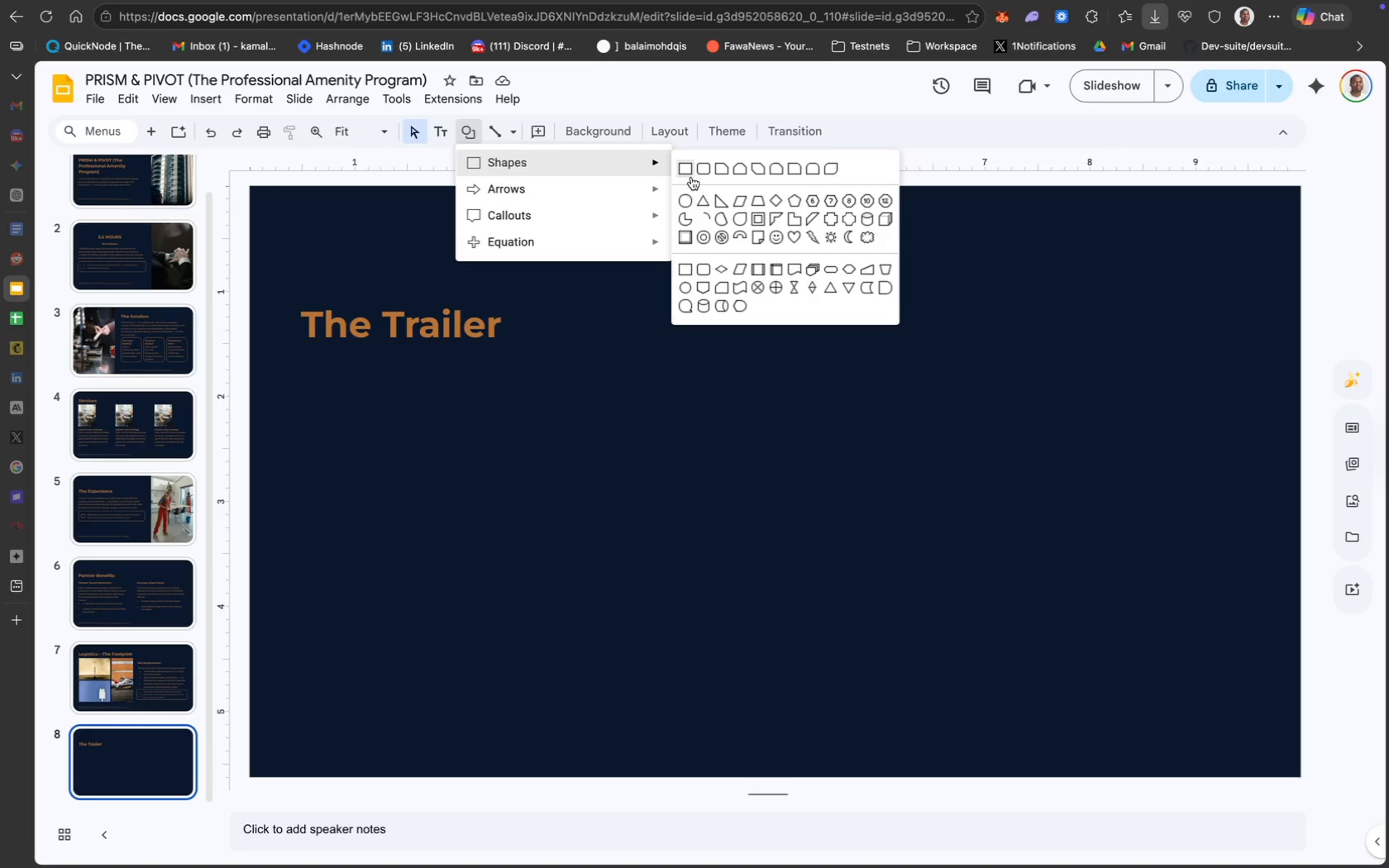 
left_click([719, 338])
 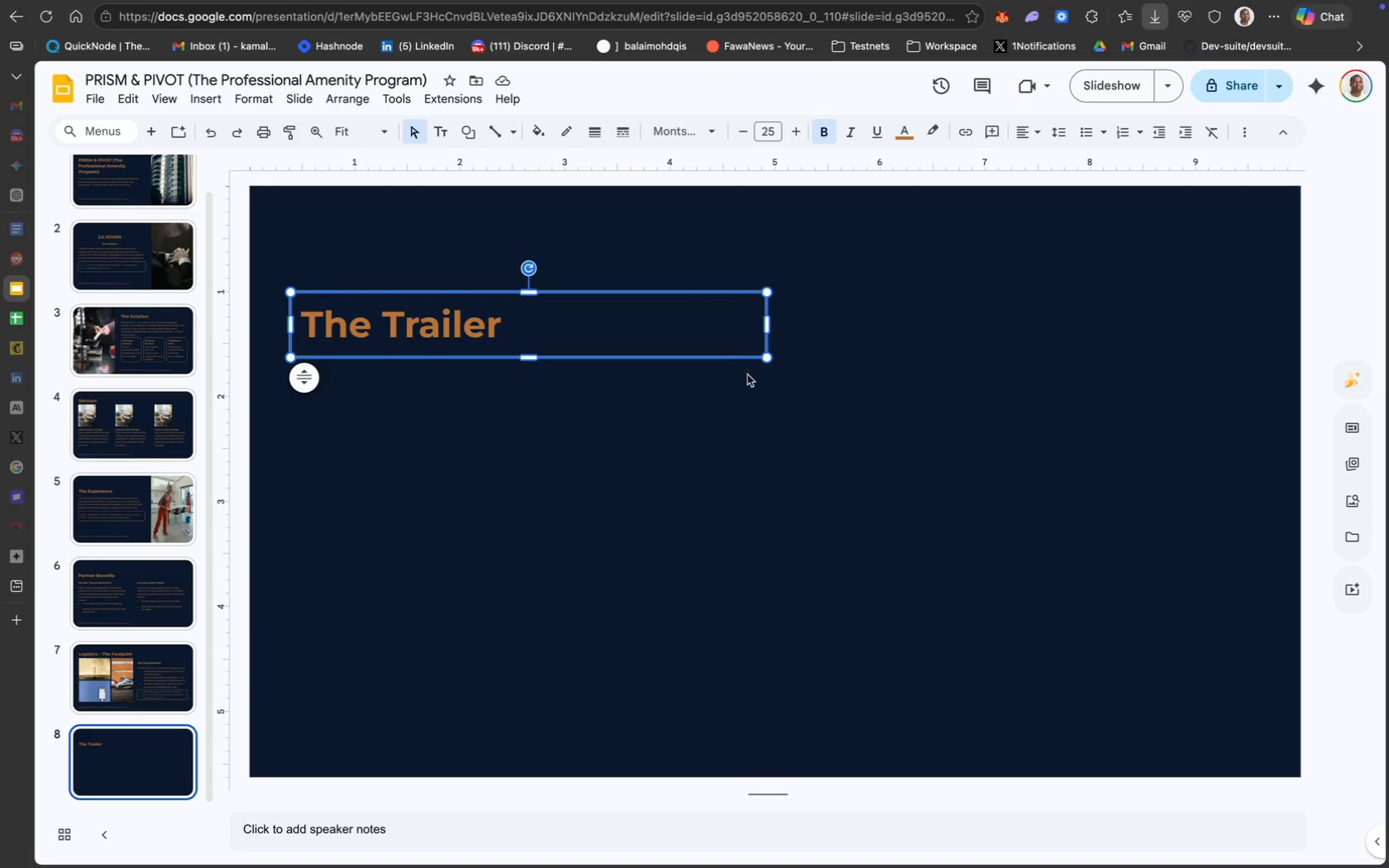 
left_click([806, 446])
 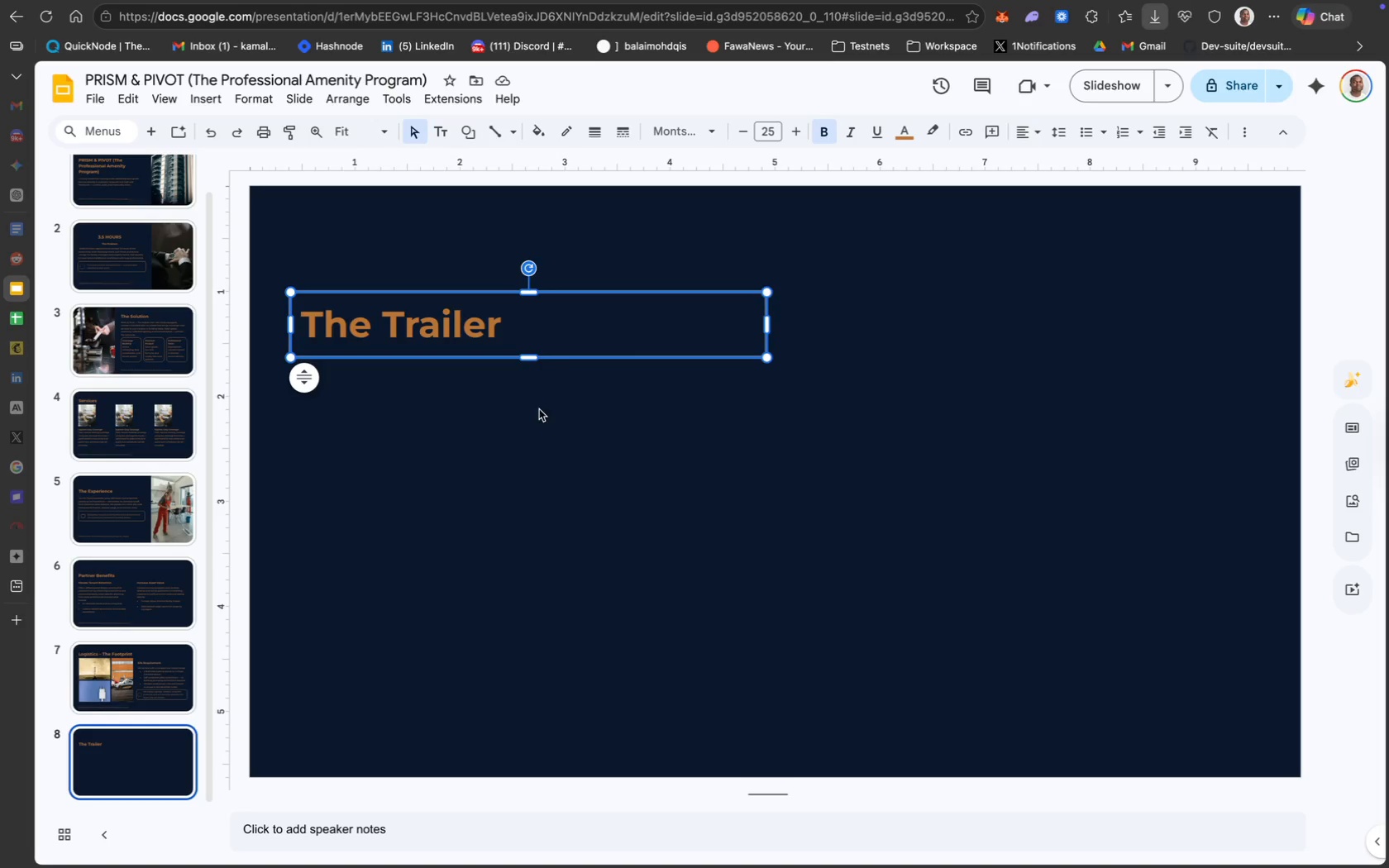 
key(Meta+Z)
 